 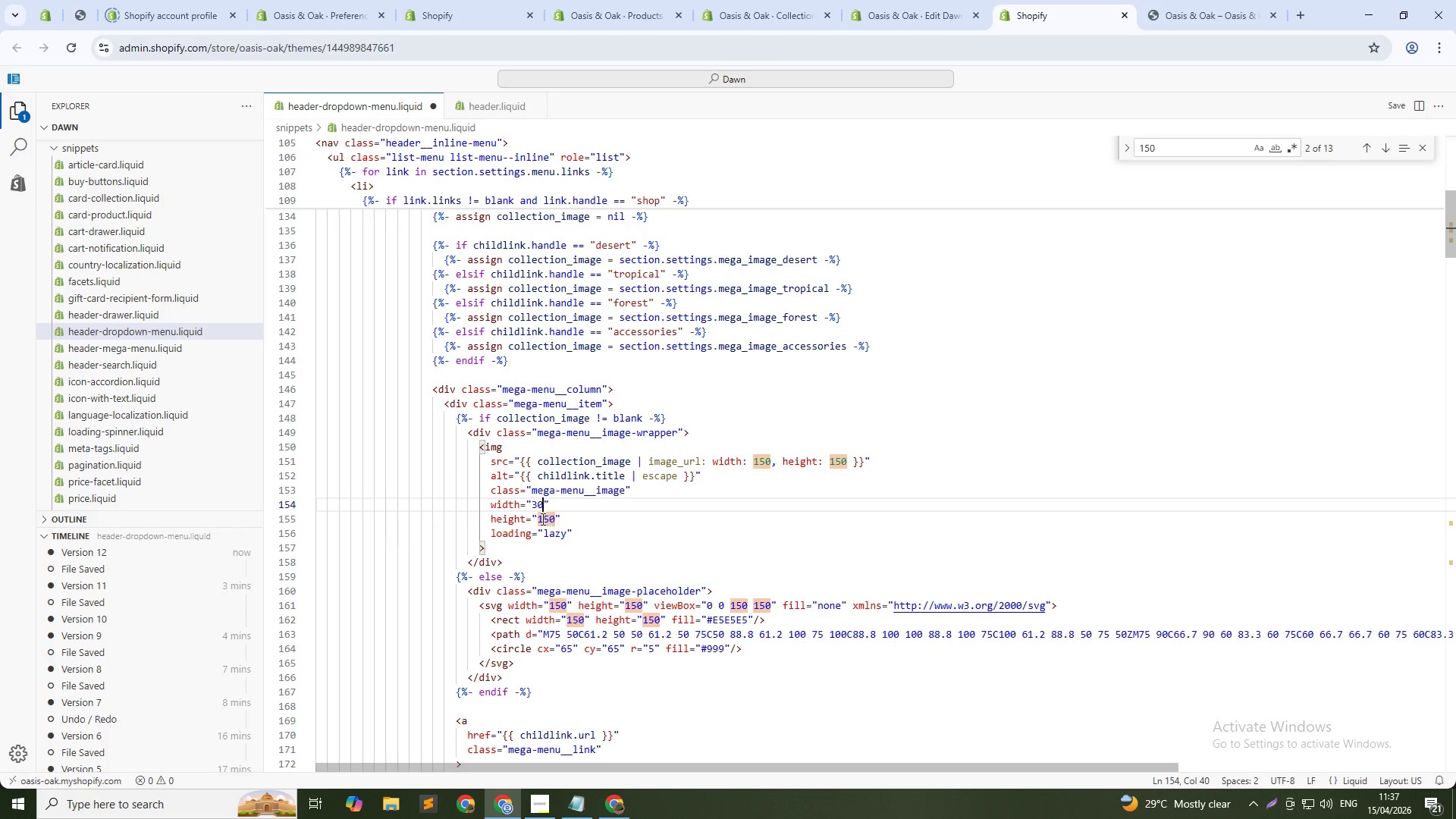 
key(Numpad0)
 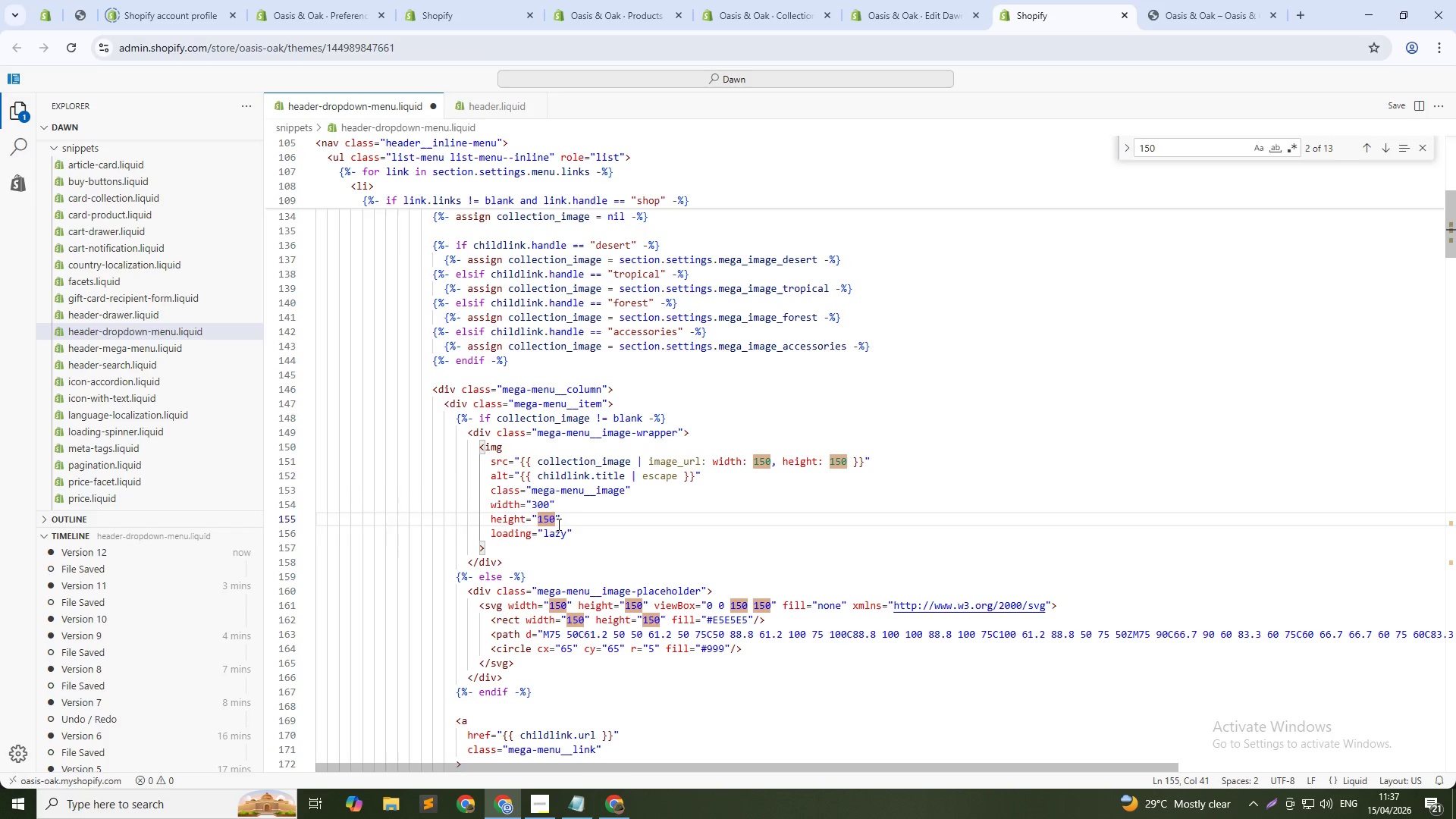 
key(Backspace)
 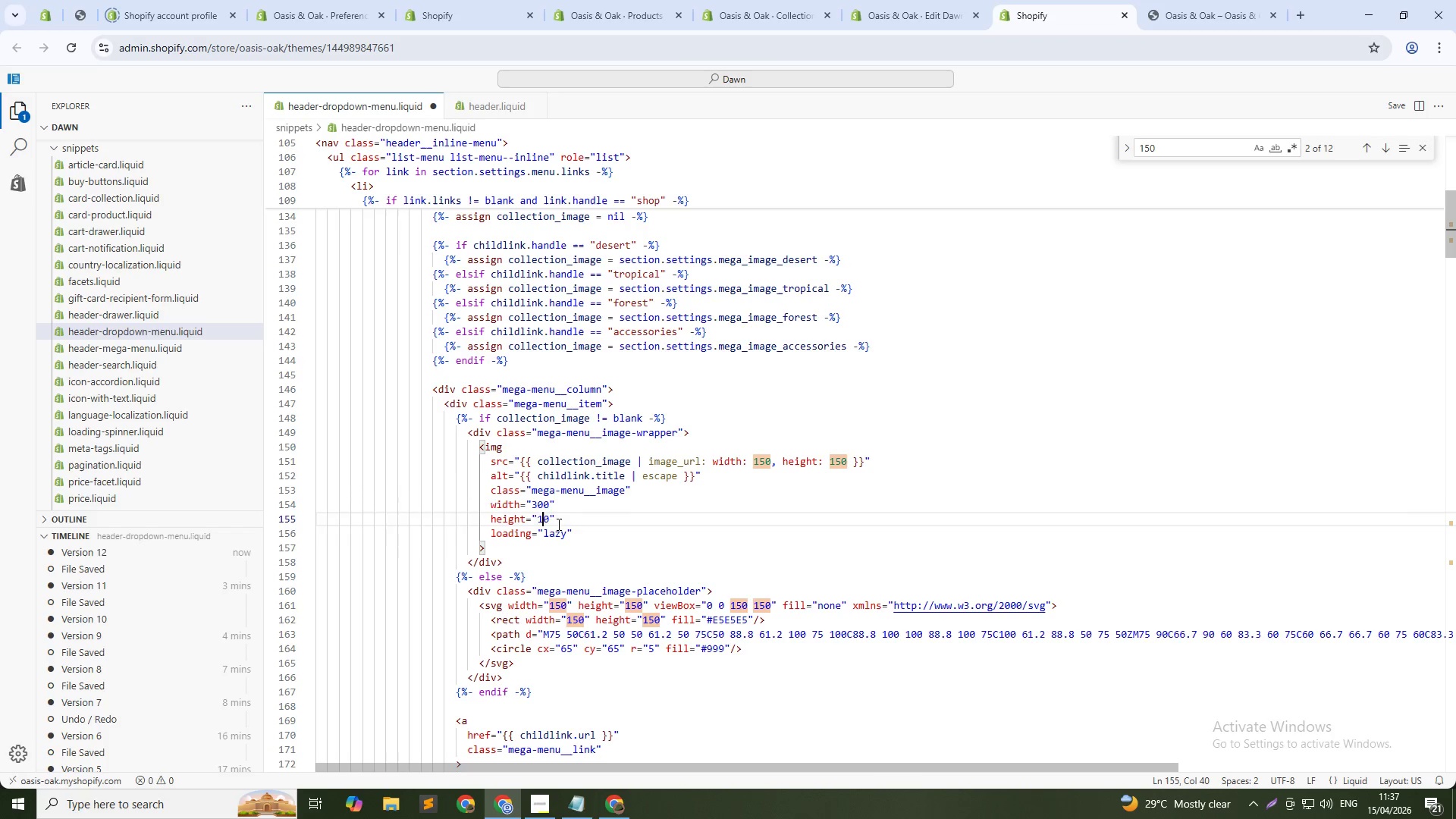 
key(Backspace)
 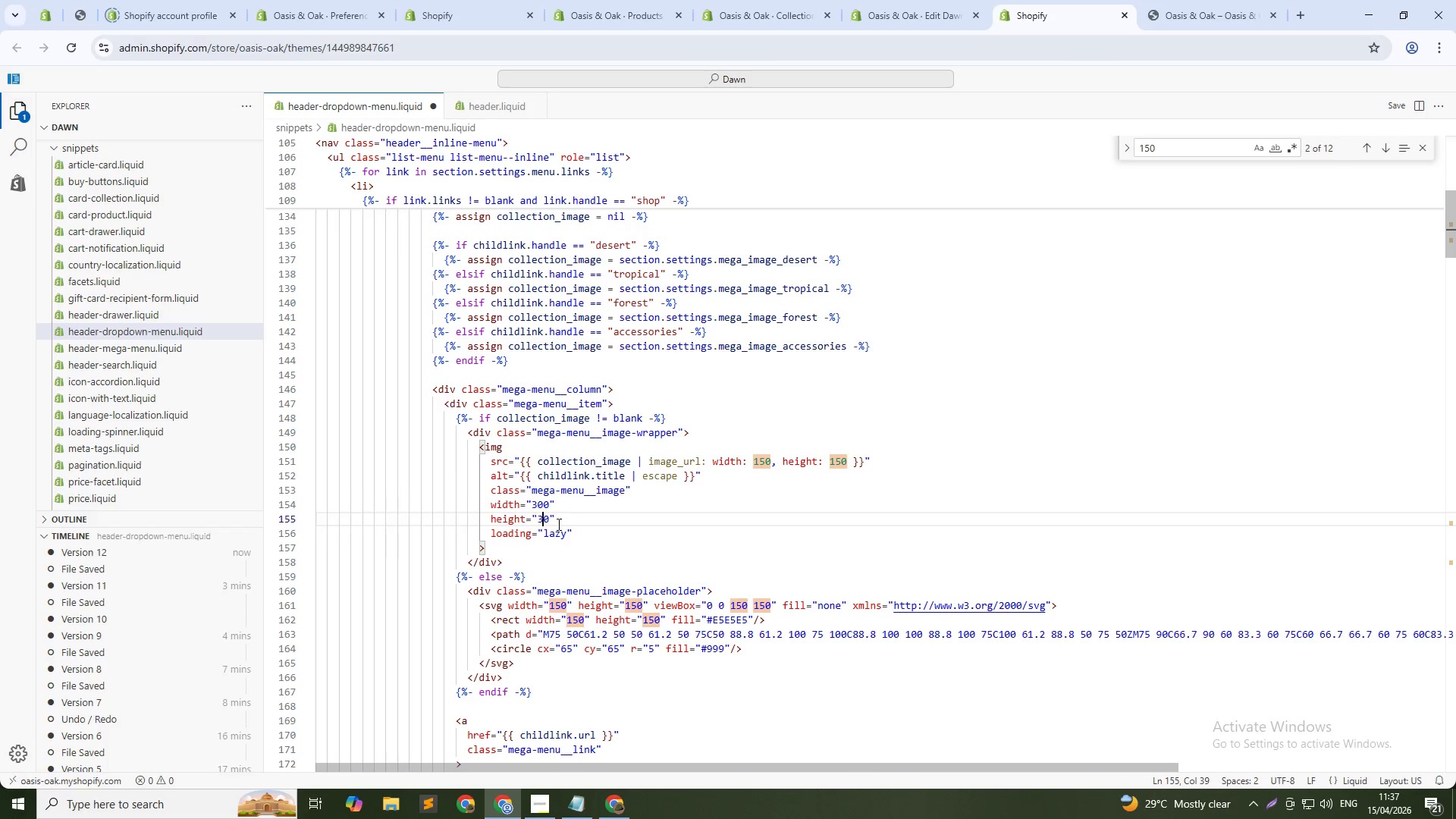 
key(Numpad3)
 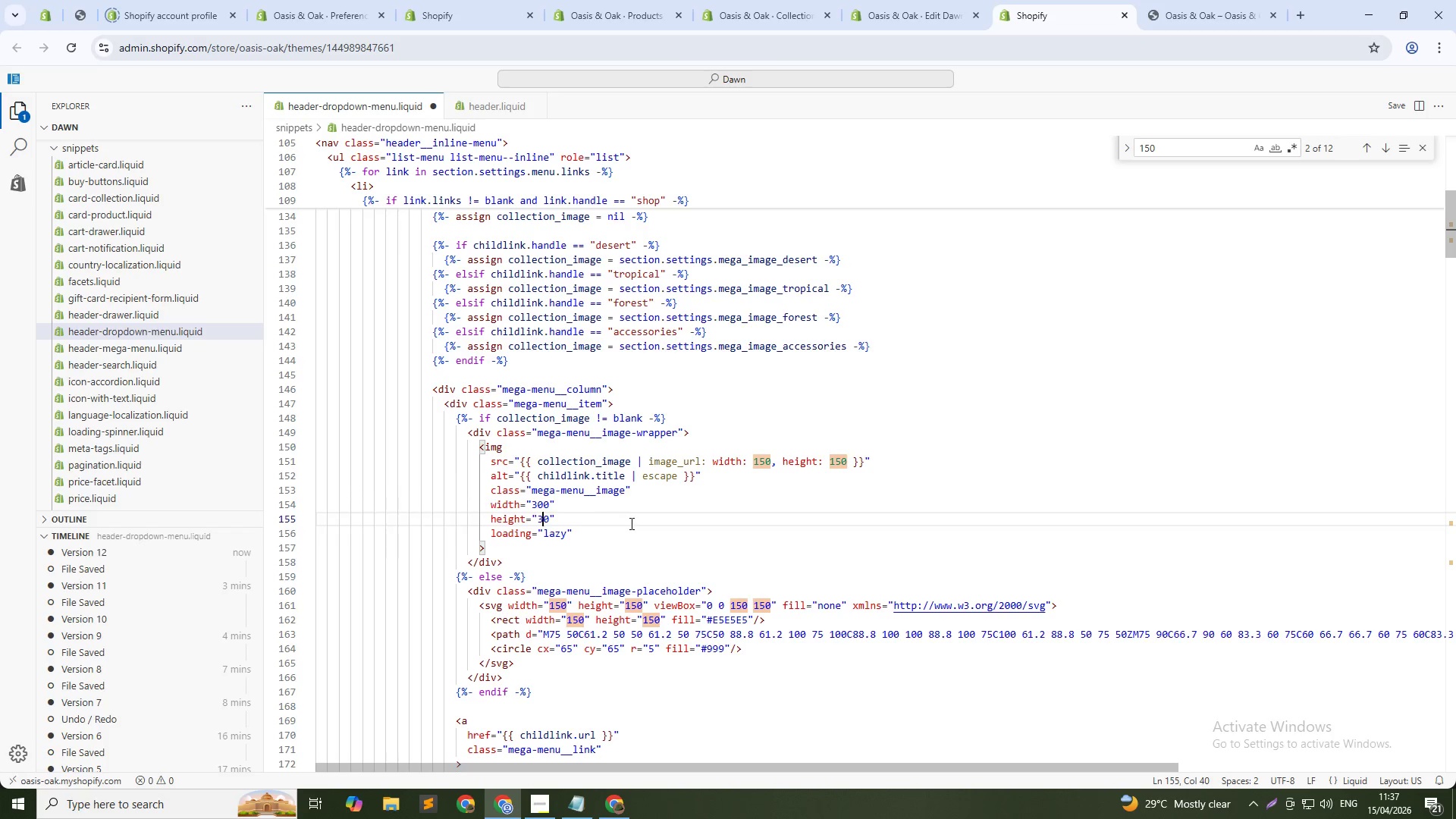 
key(Numpad0)
 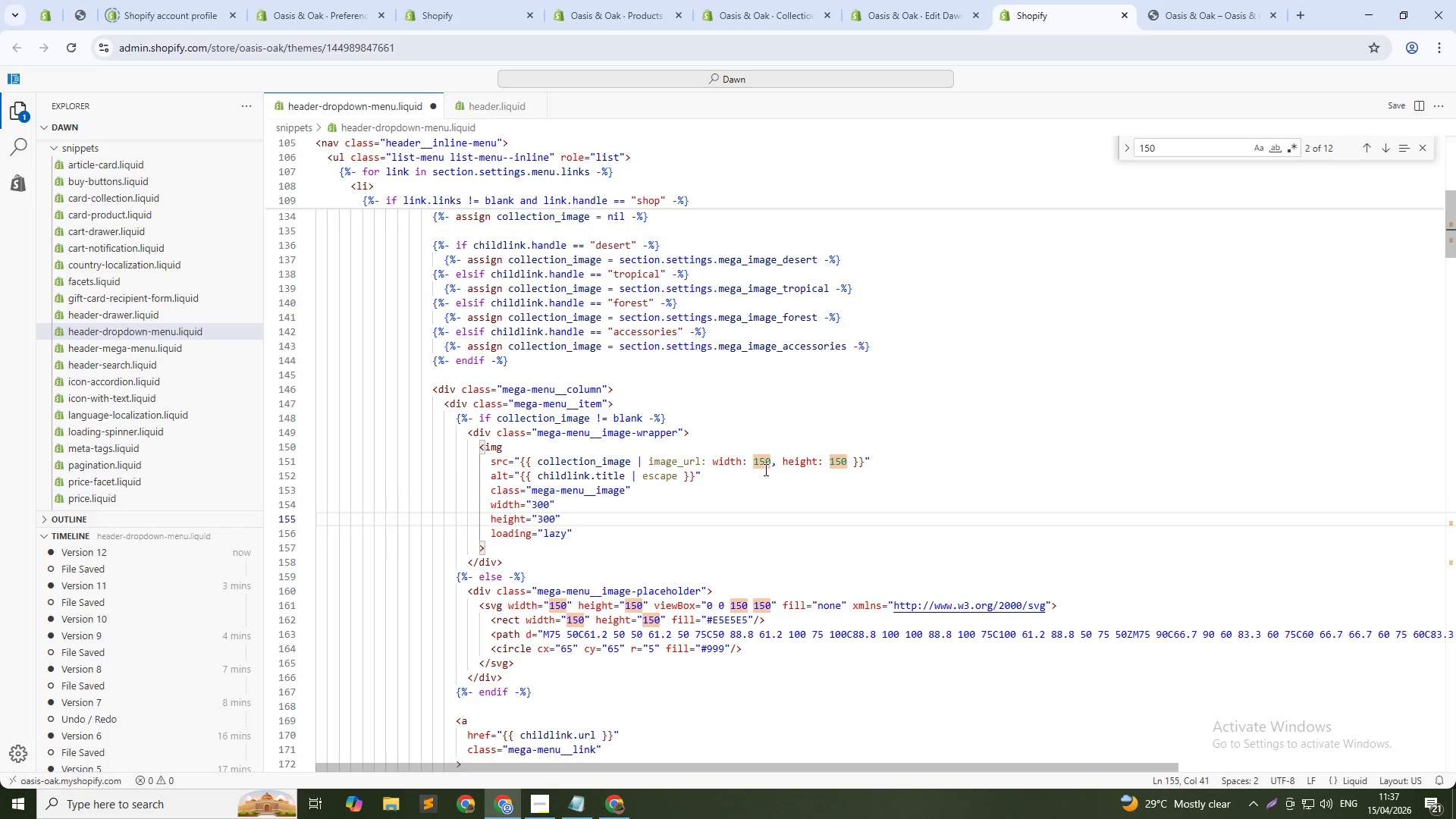 
left_click([764, 469])
 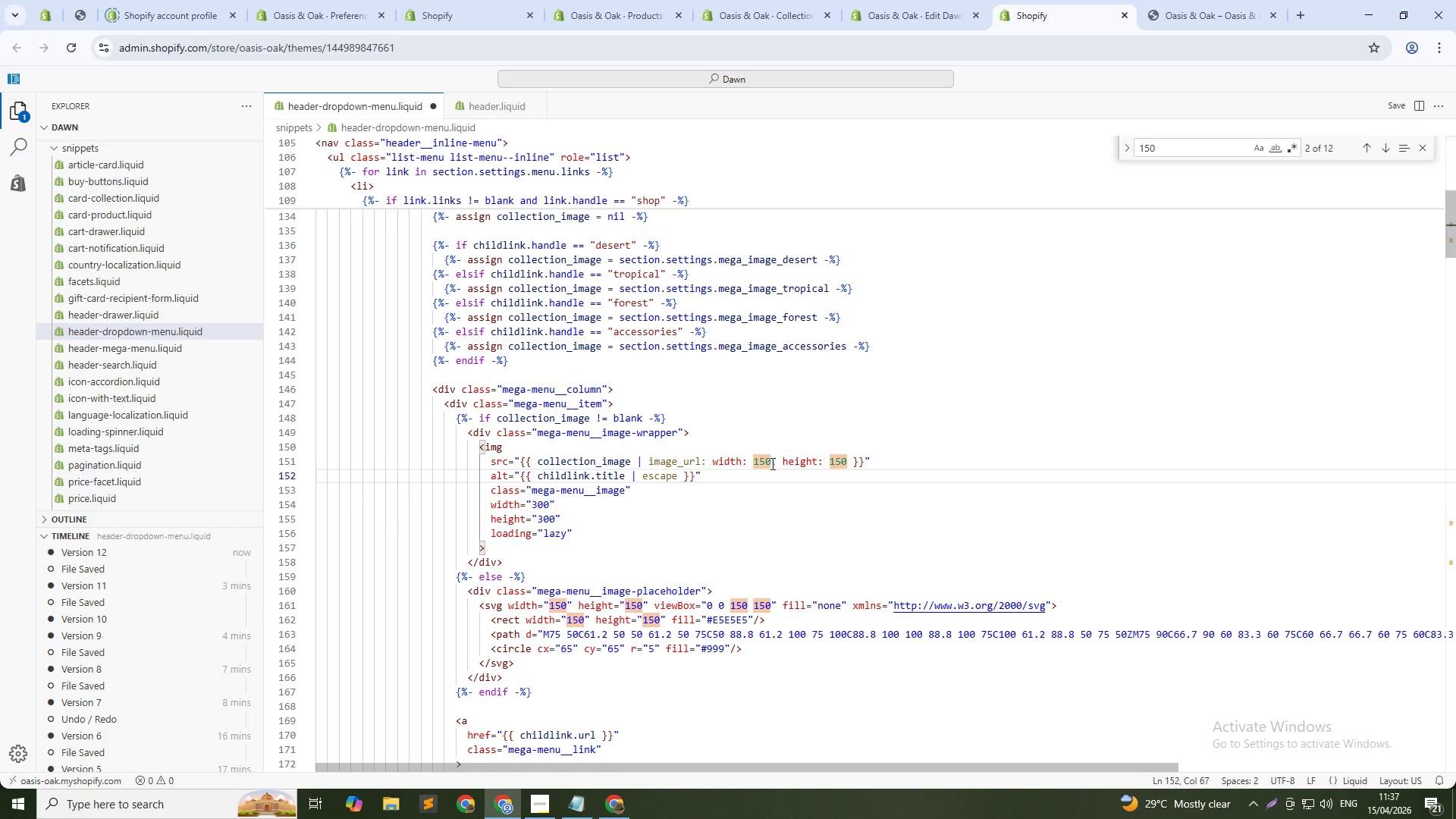 
left_click([771, 463])
 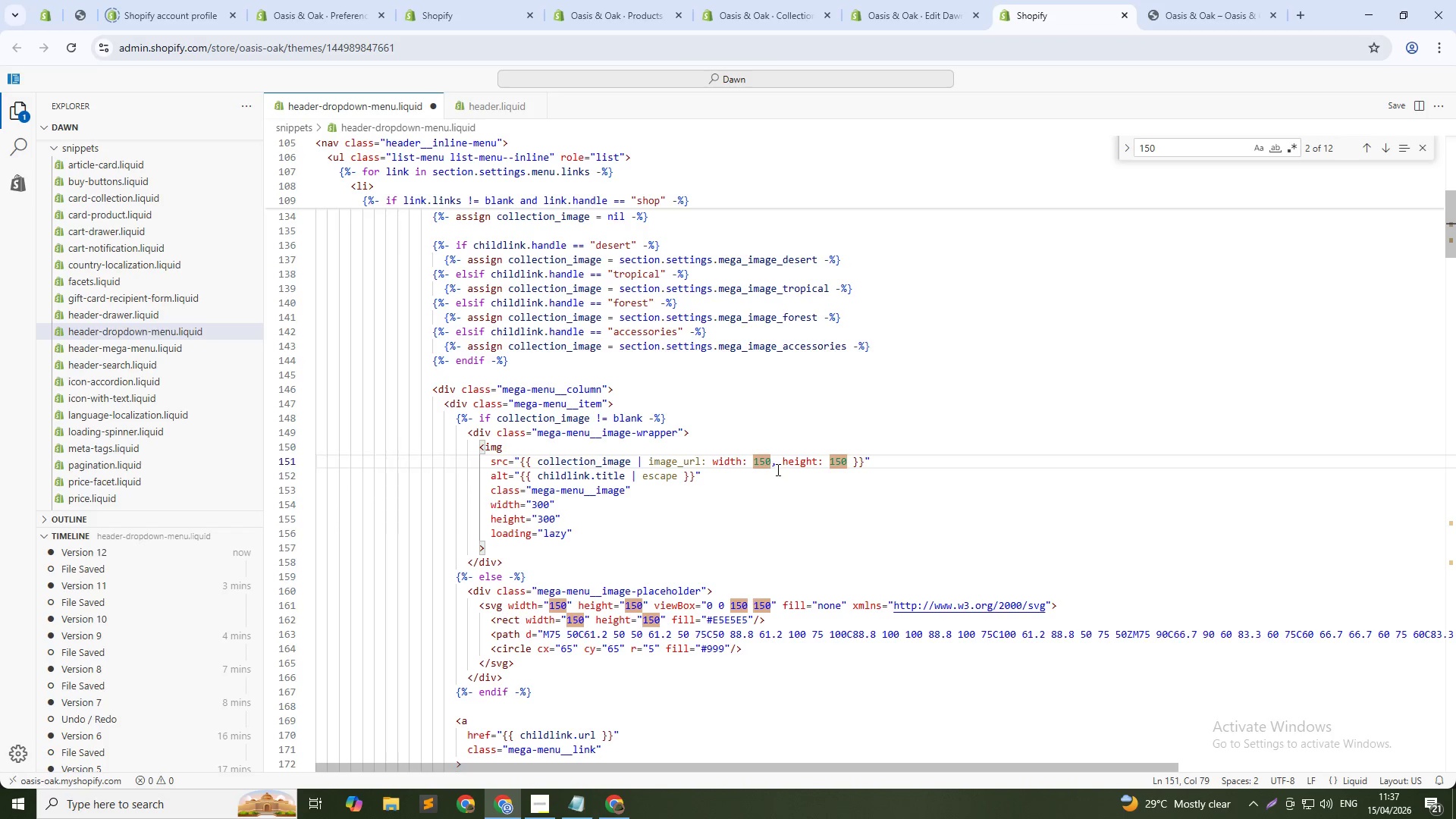 
key(Backspace)
 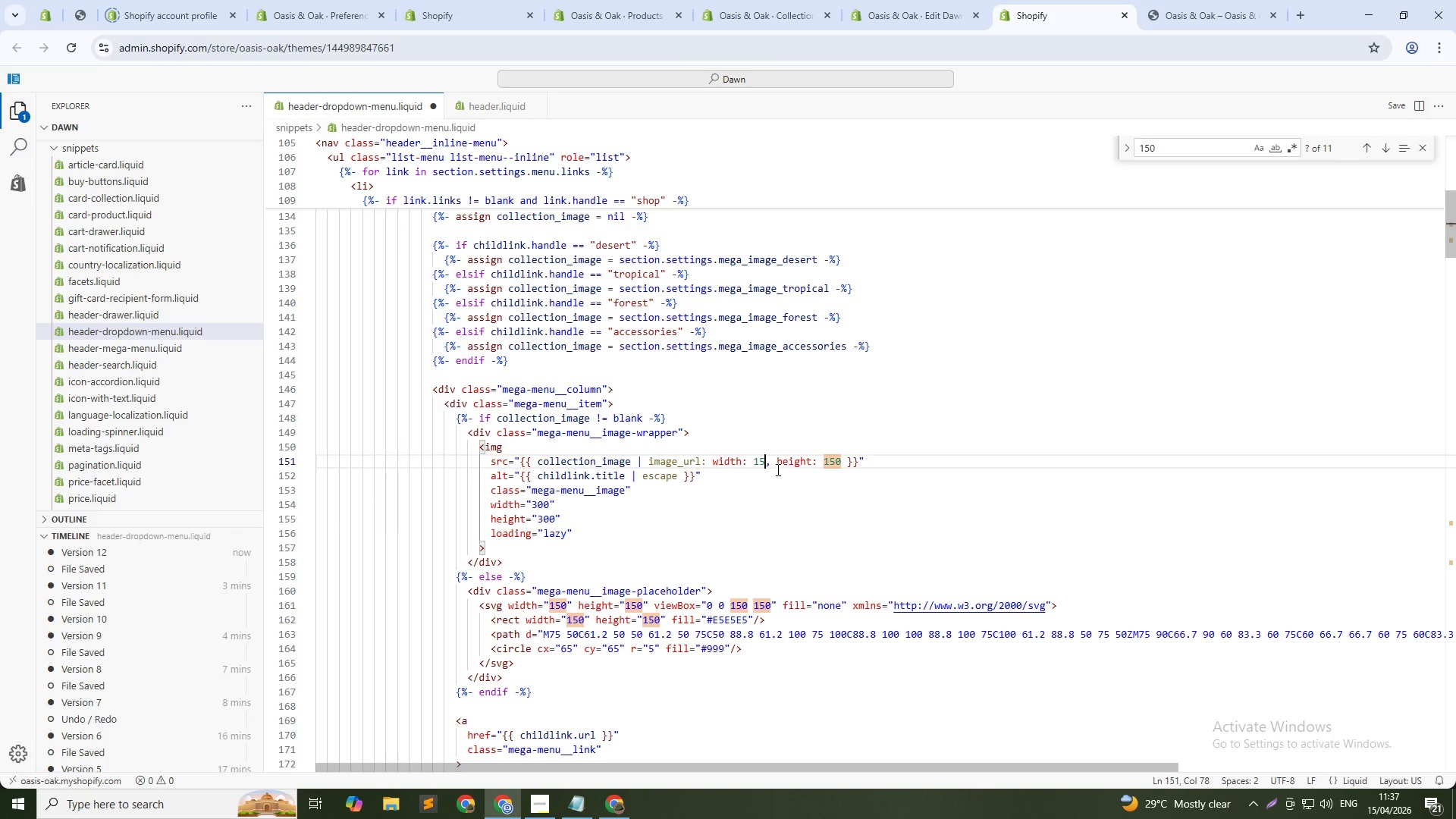 
key(Backspace)
 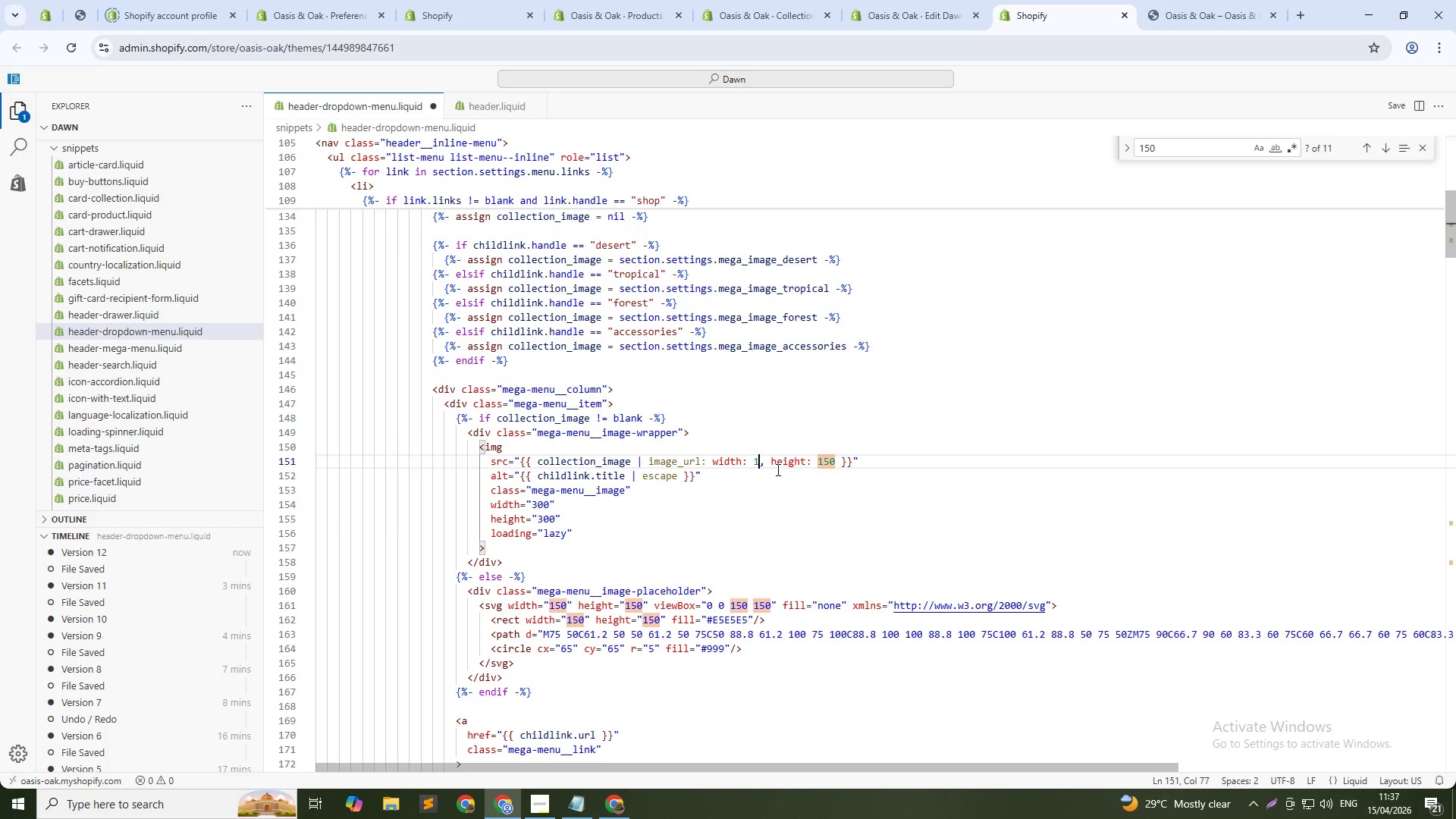 
key(Backspace)
 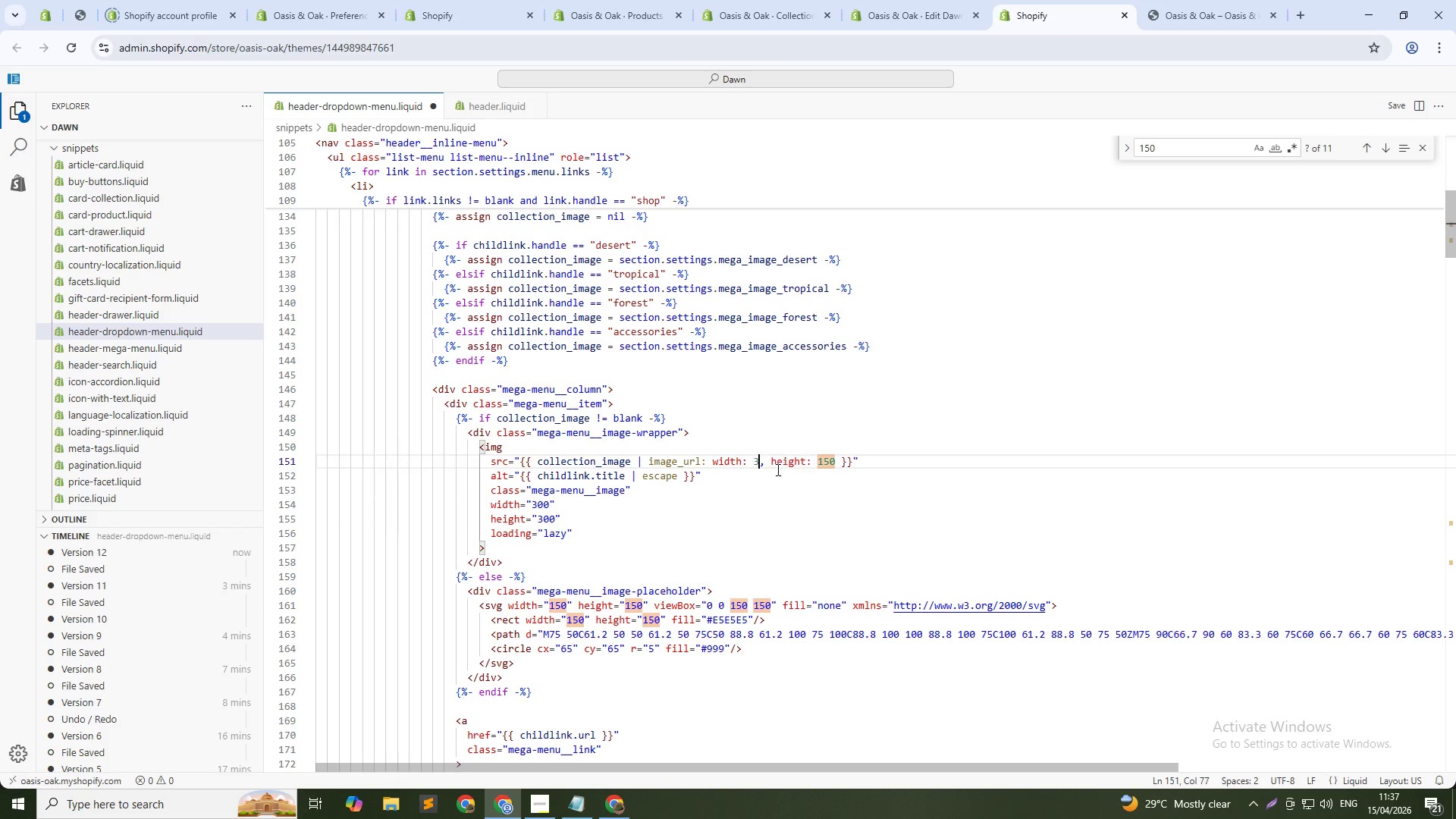 
key(Numpad3)
 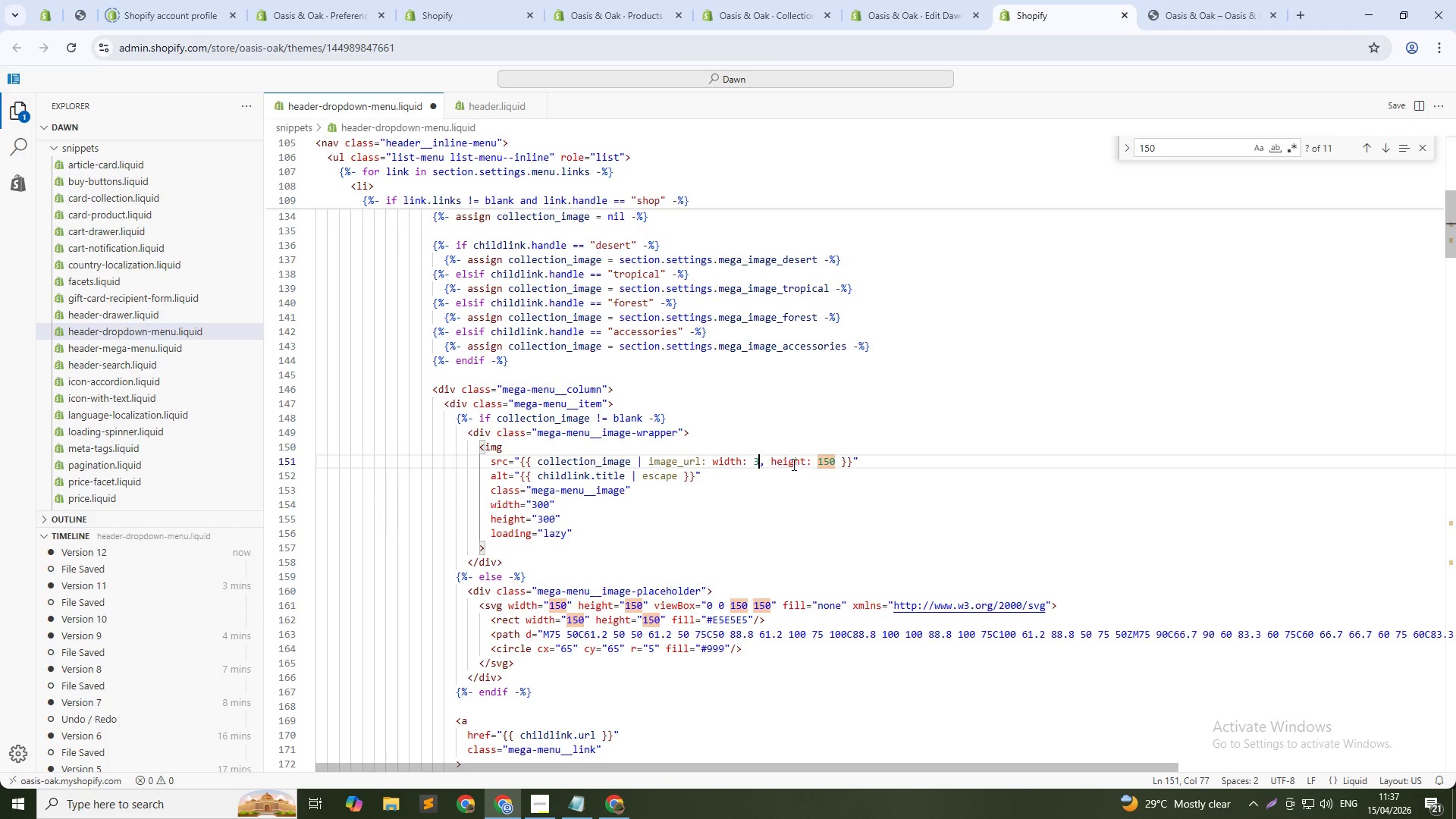 
key(Numpad0)
 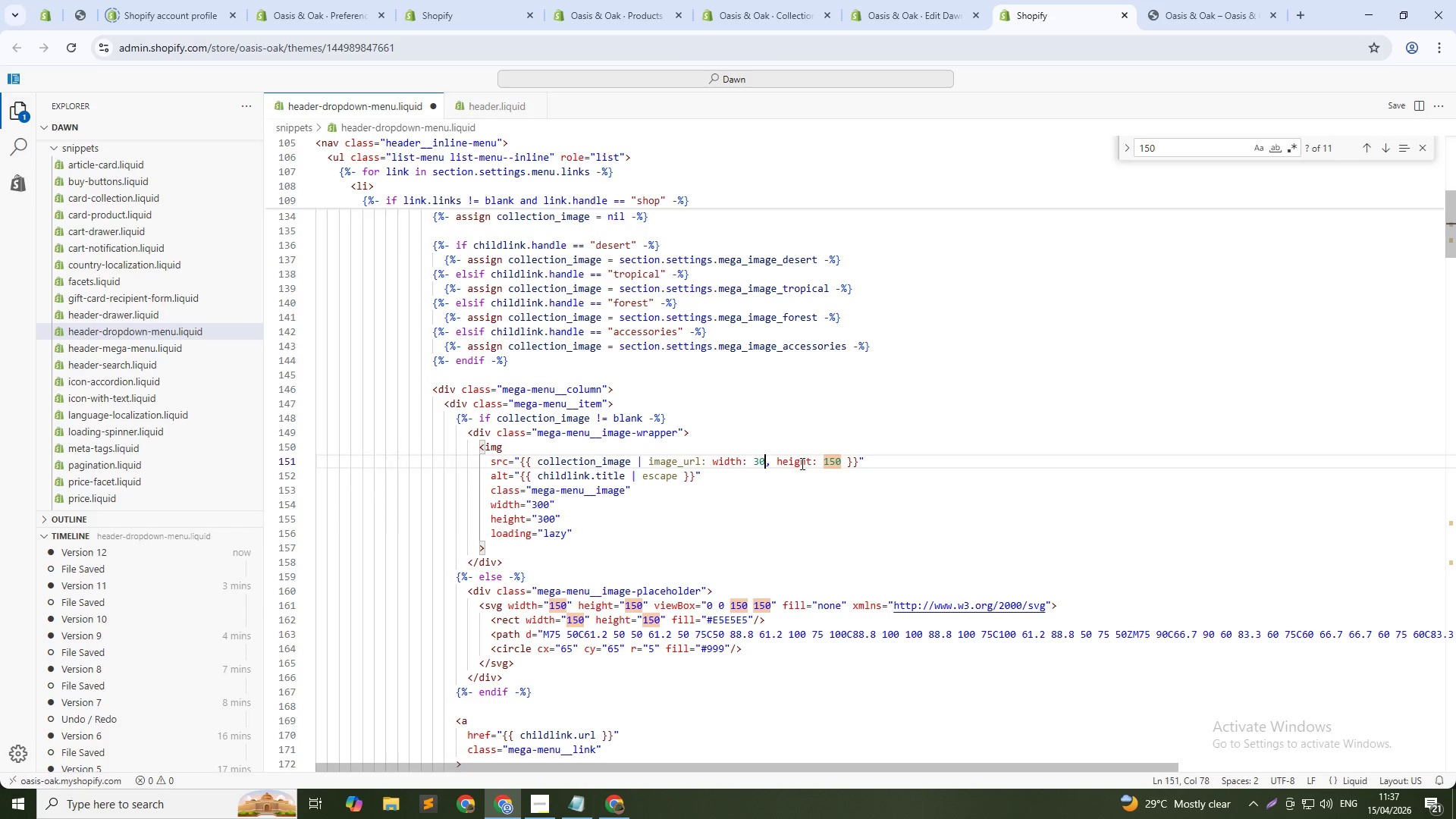 
key(Numpad0)
 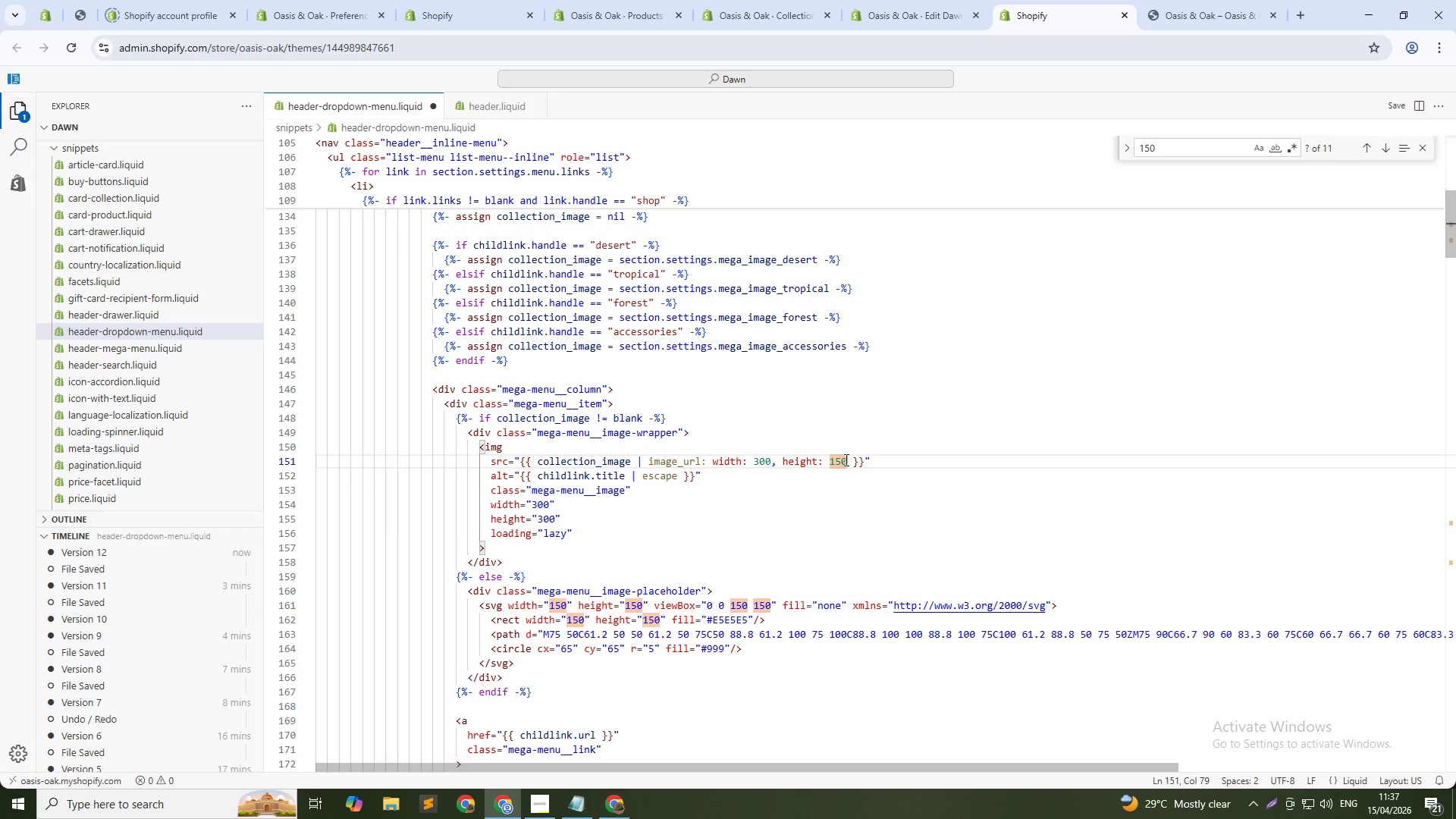 
left_click([845, 460])
 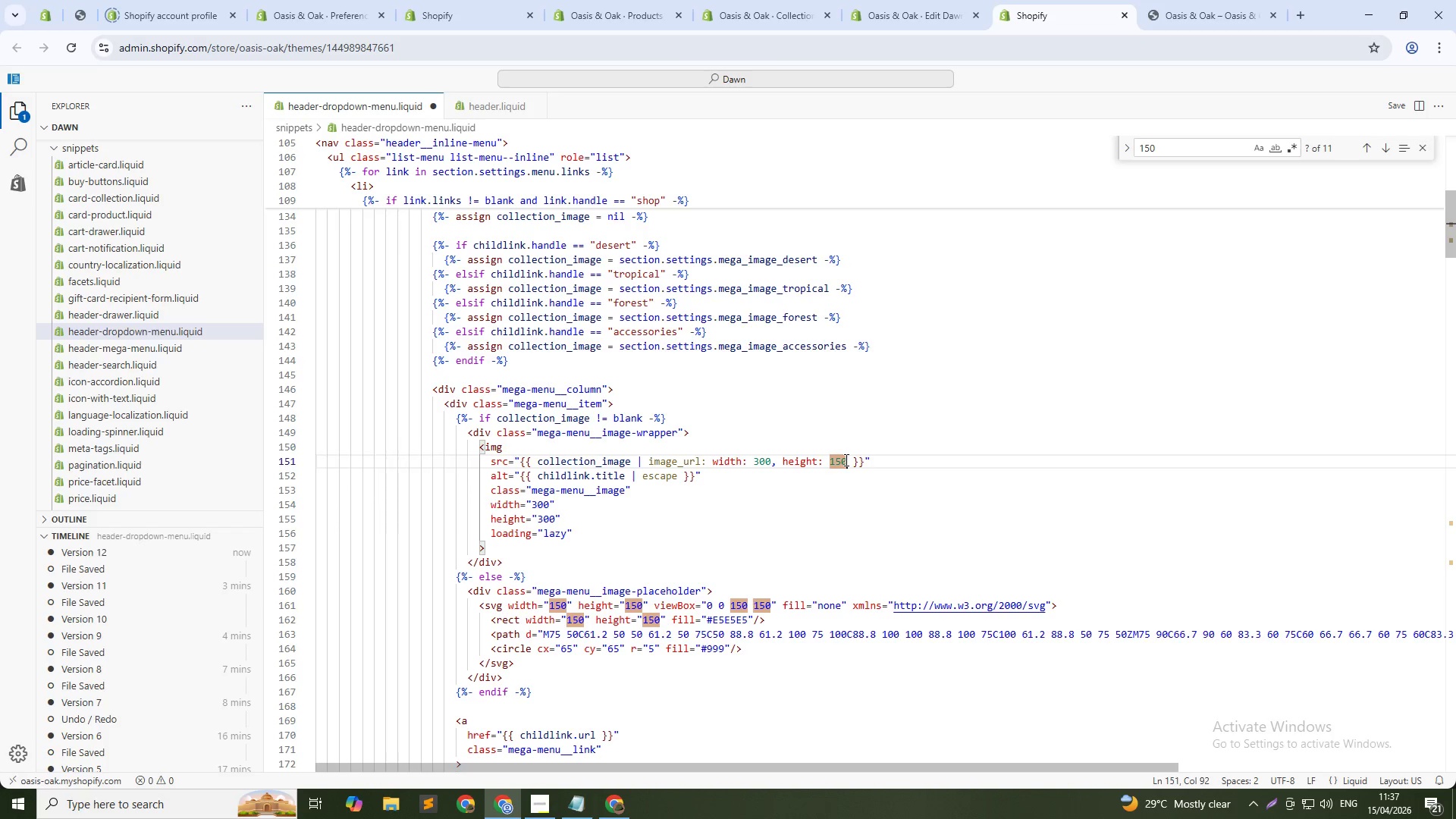 
key(Backspace)
 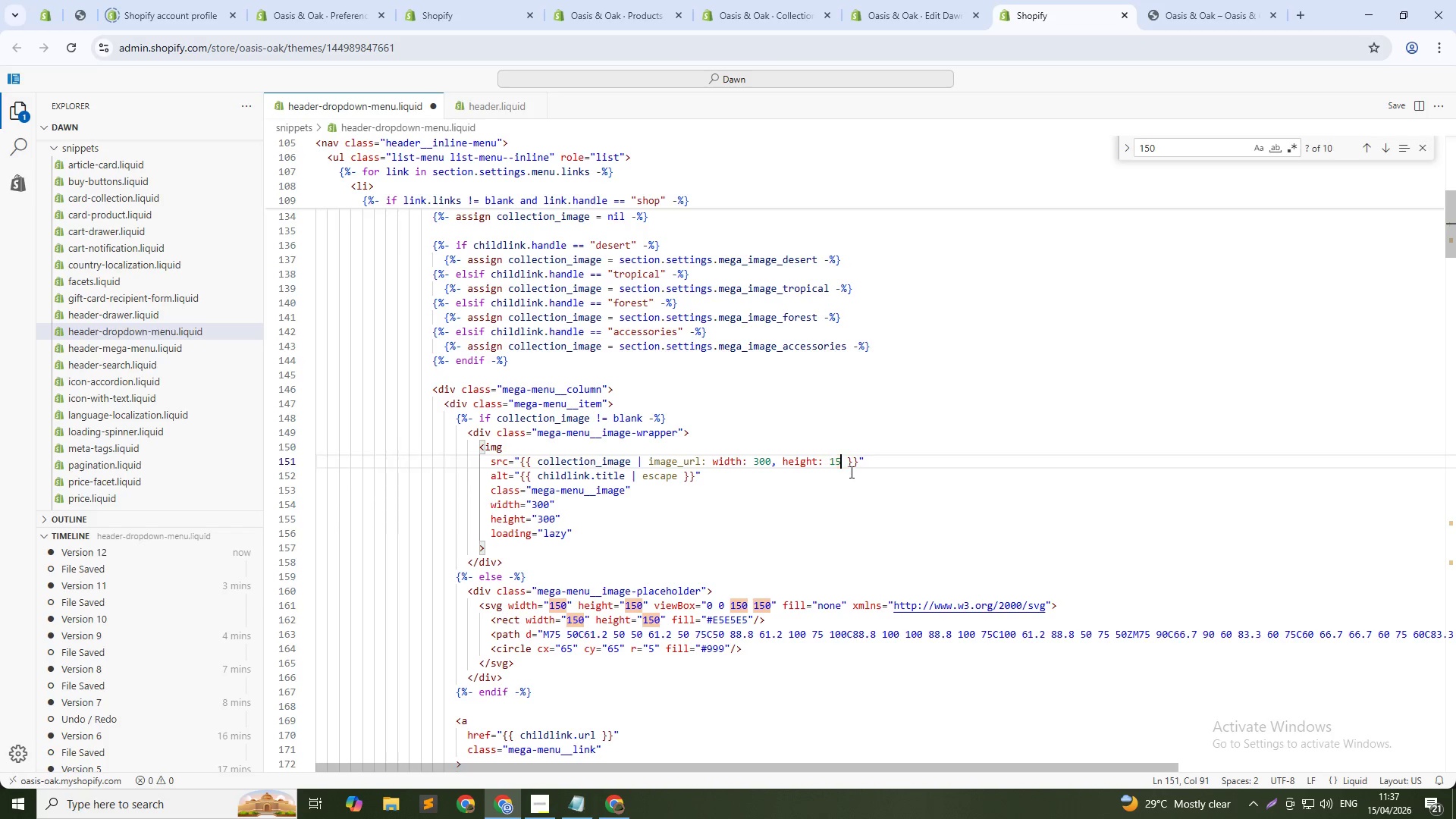 
key(Backspace)
 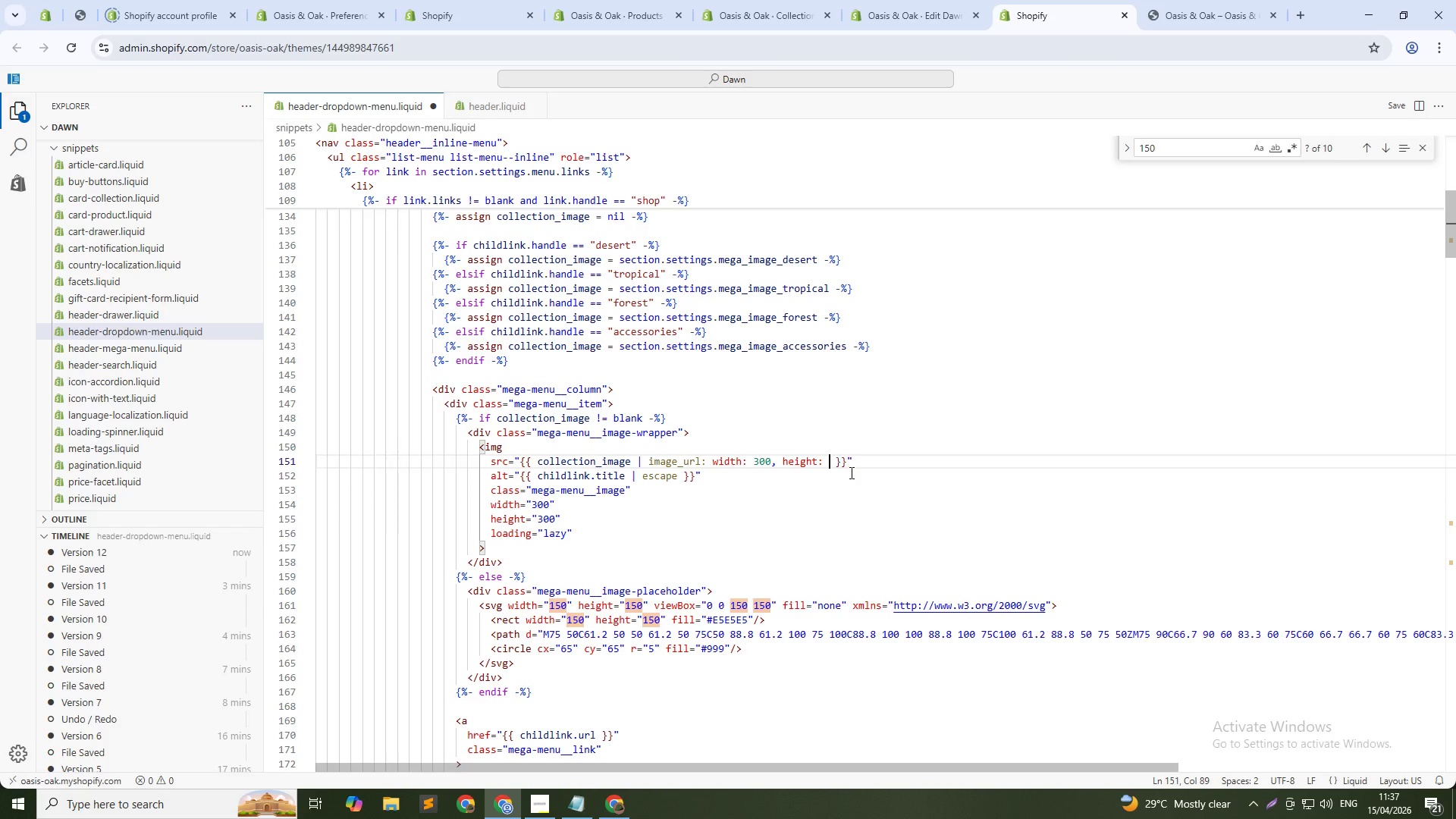 
key(Backspace)
 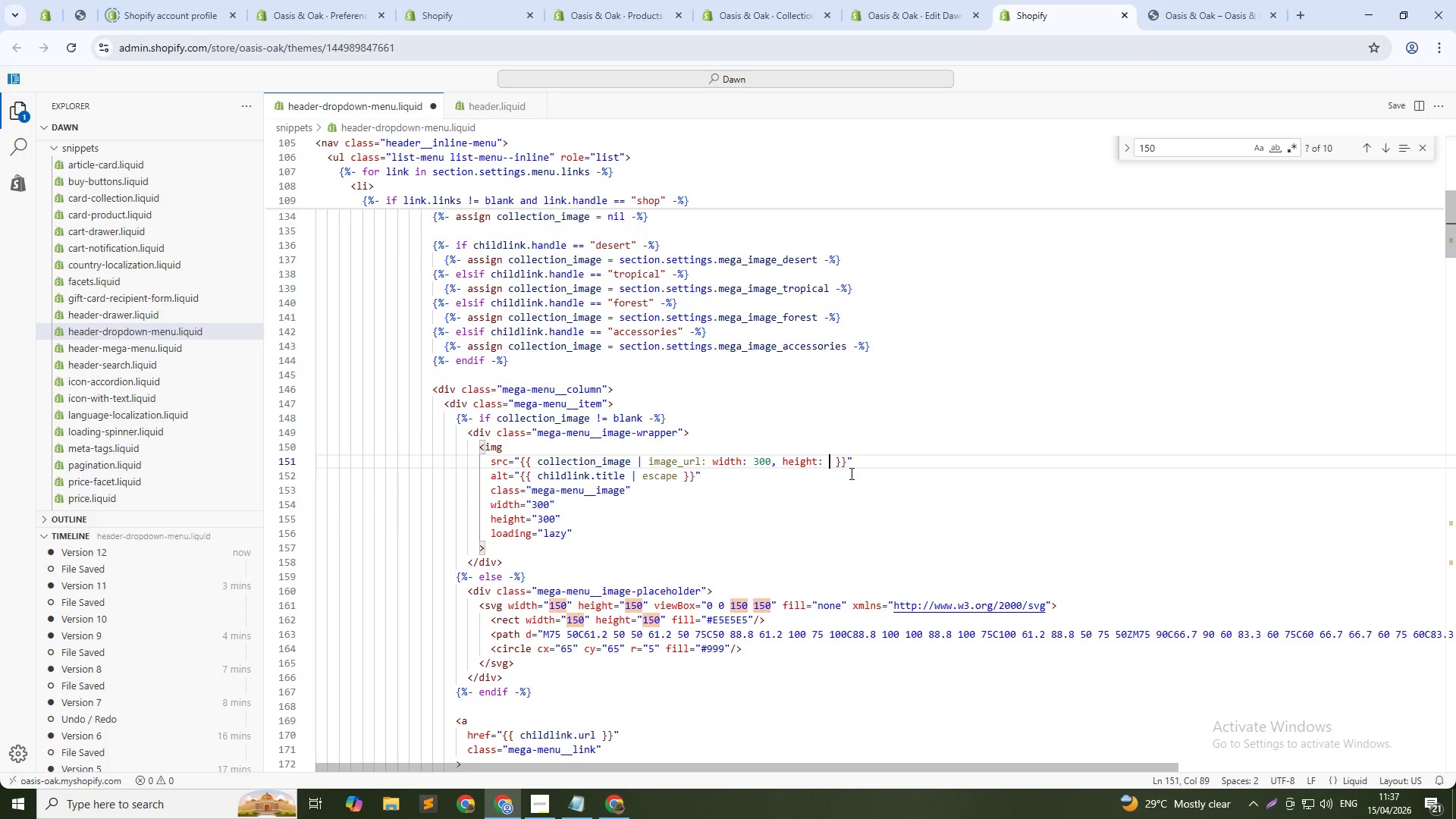 
key(Numpad3)
 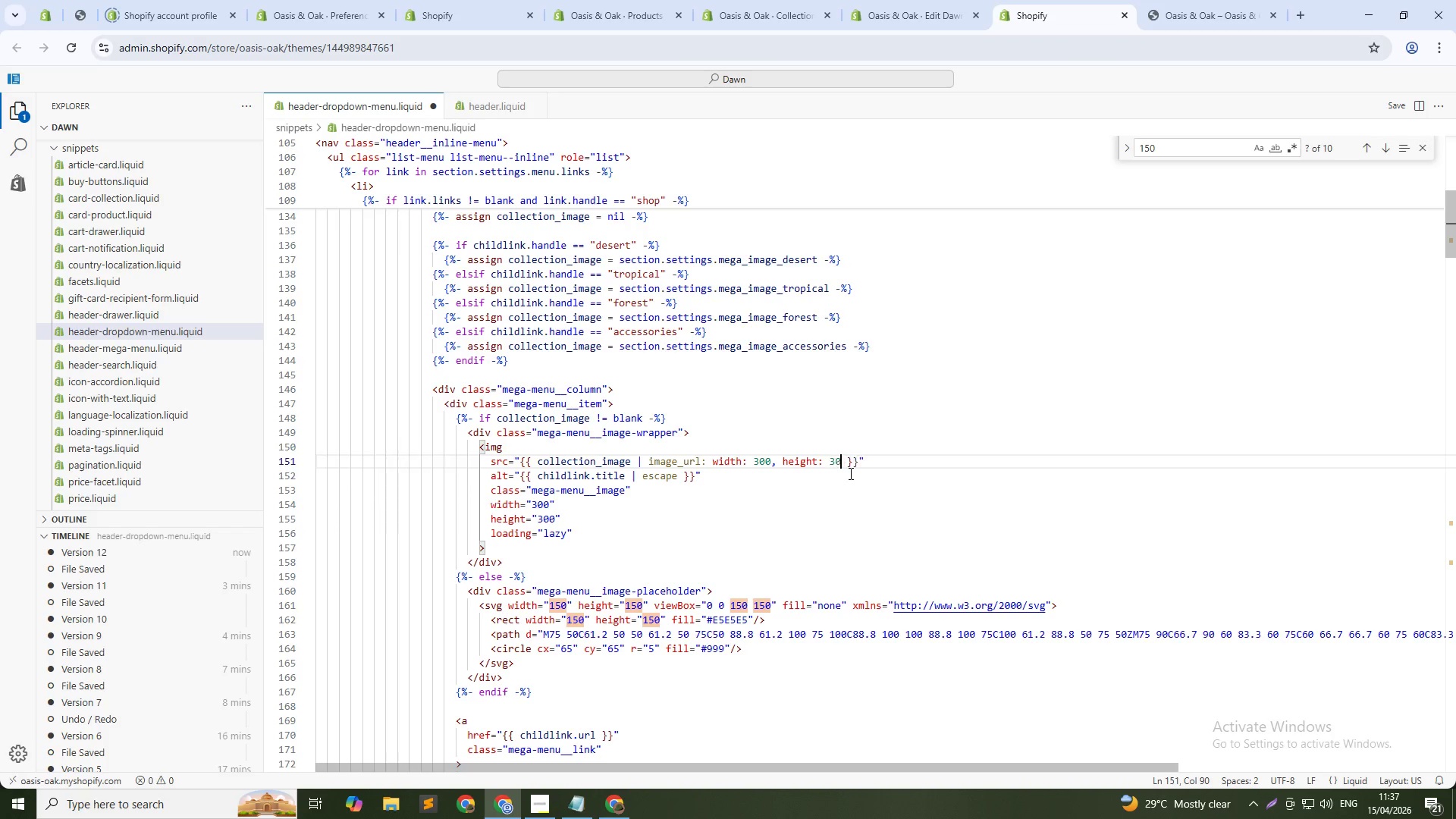 
key(Numpad0)
 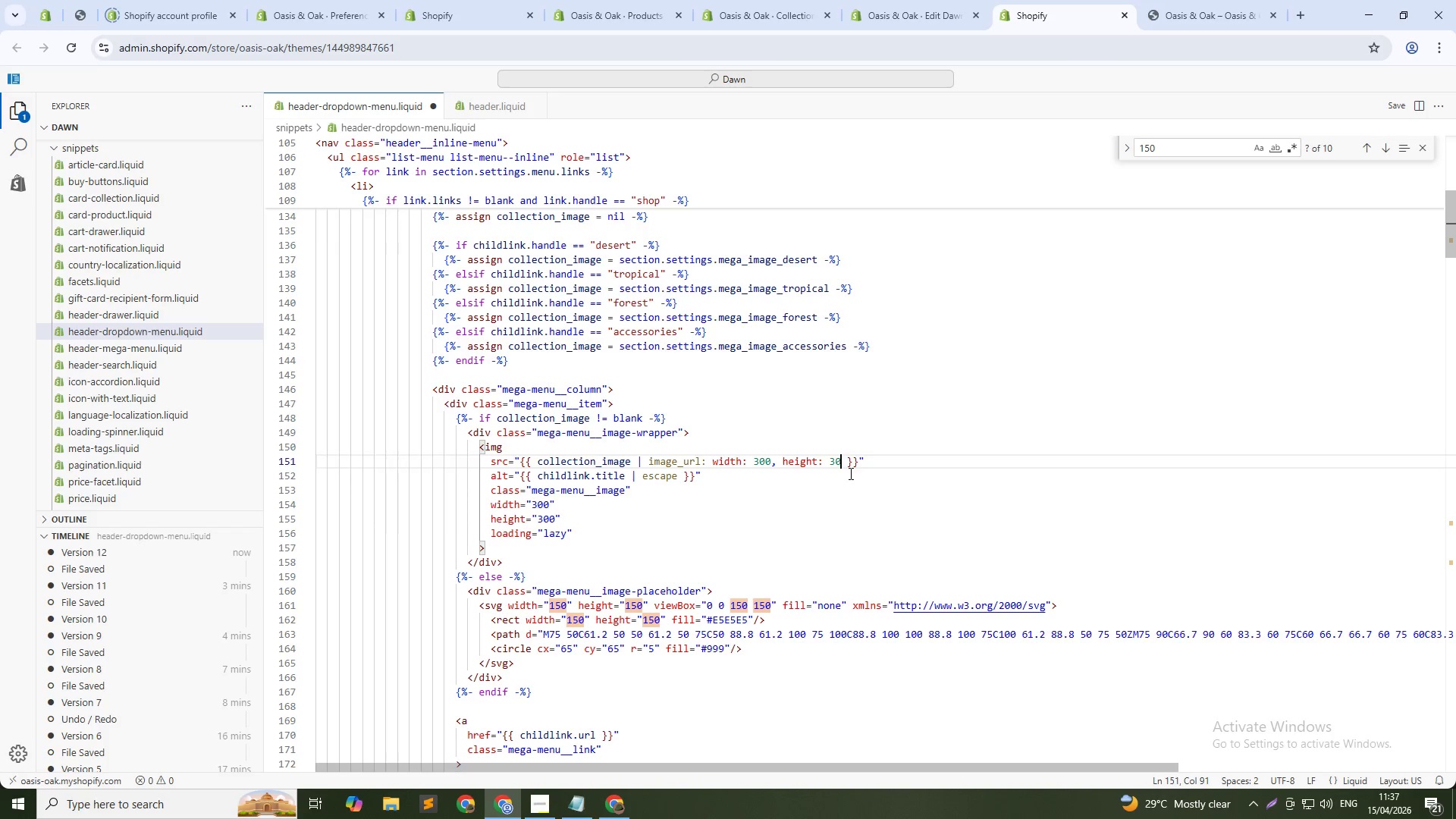 
key(Numpad0)
 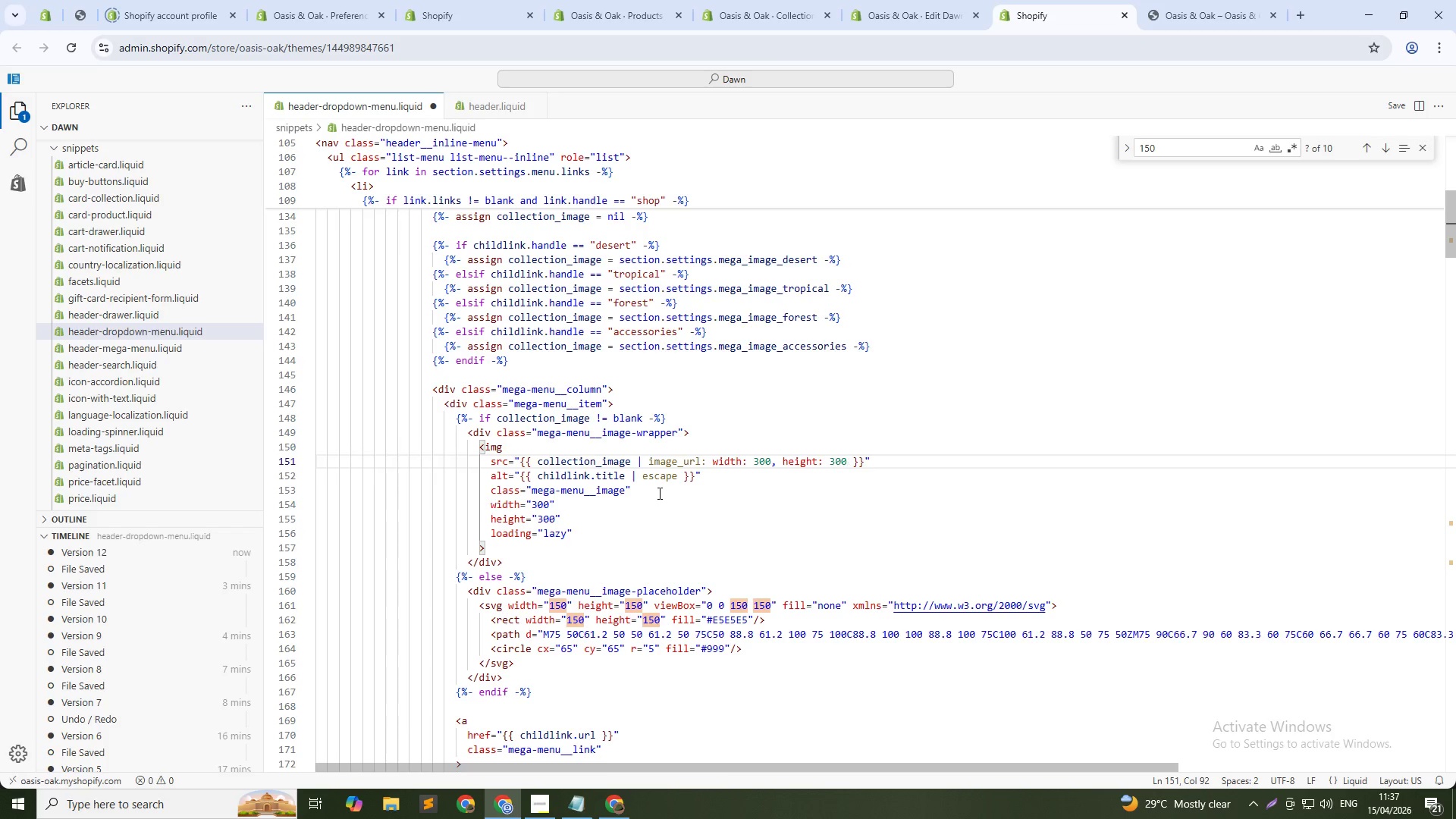 
scroll: coordinate [651, 519], scroll_direction: down, amount: 24.0
 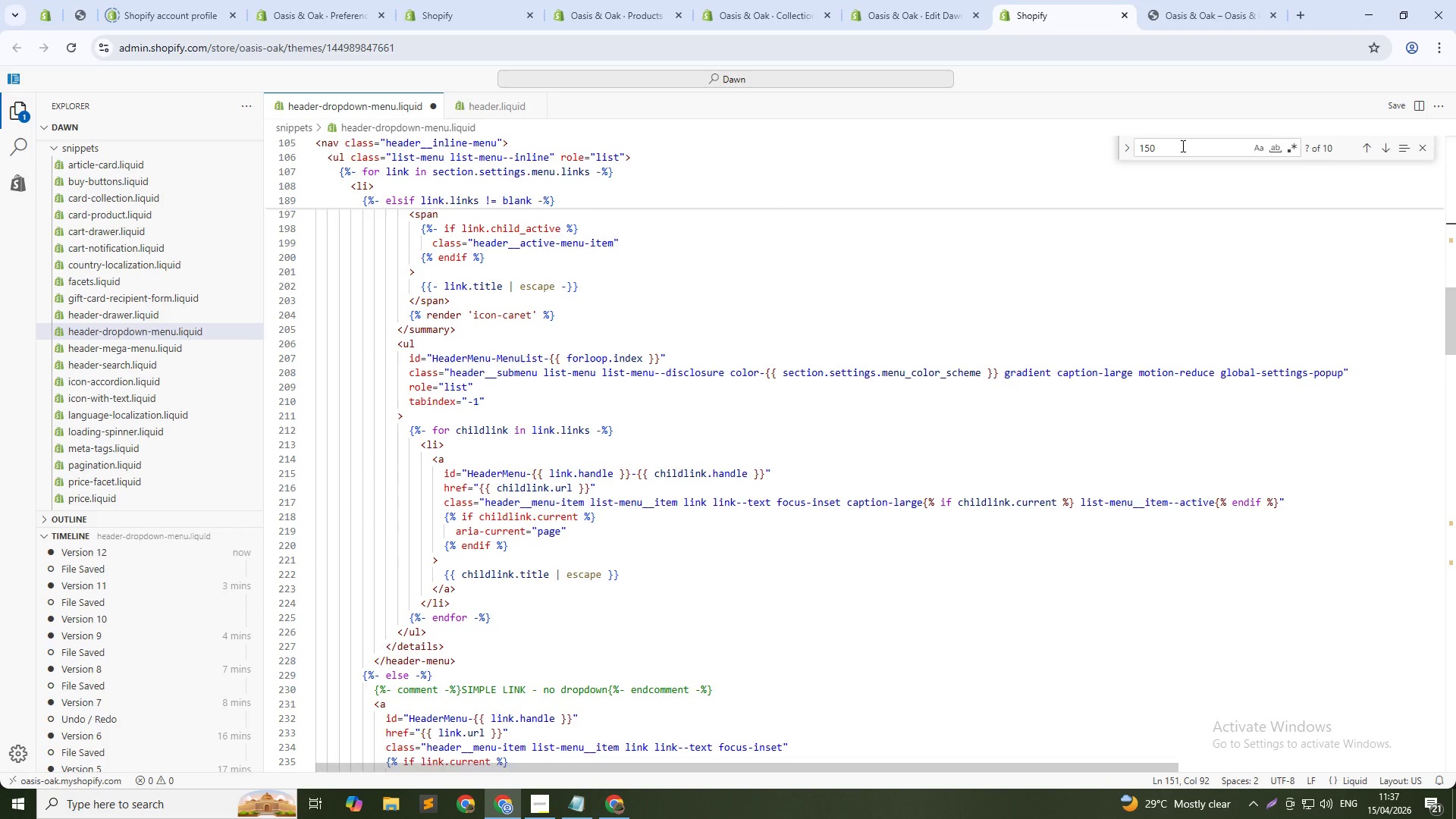 
left_click([1181, 148])
 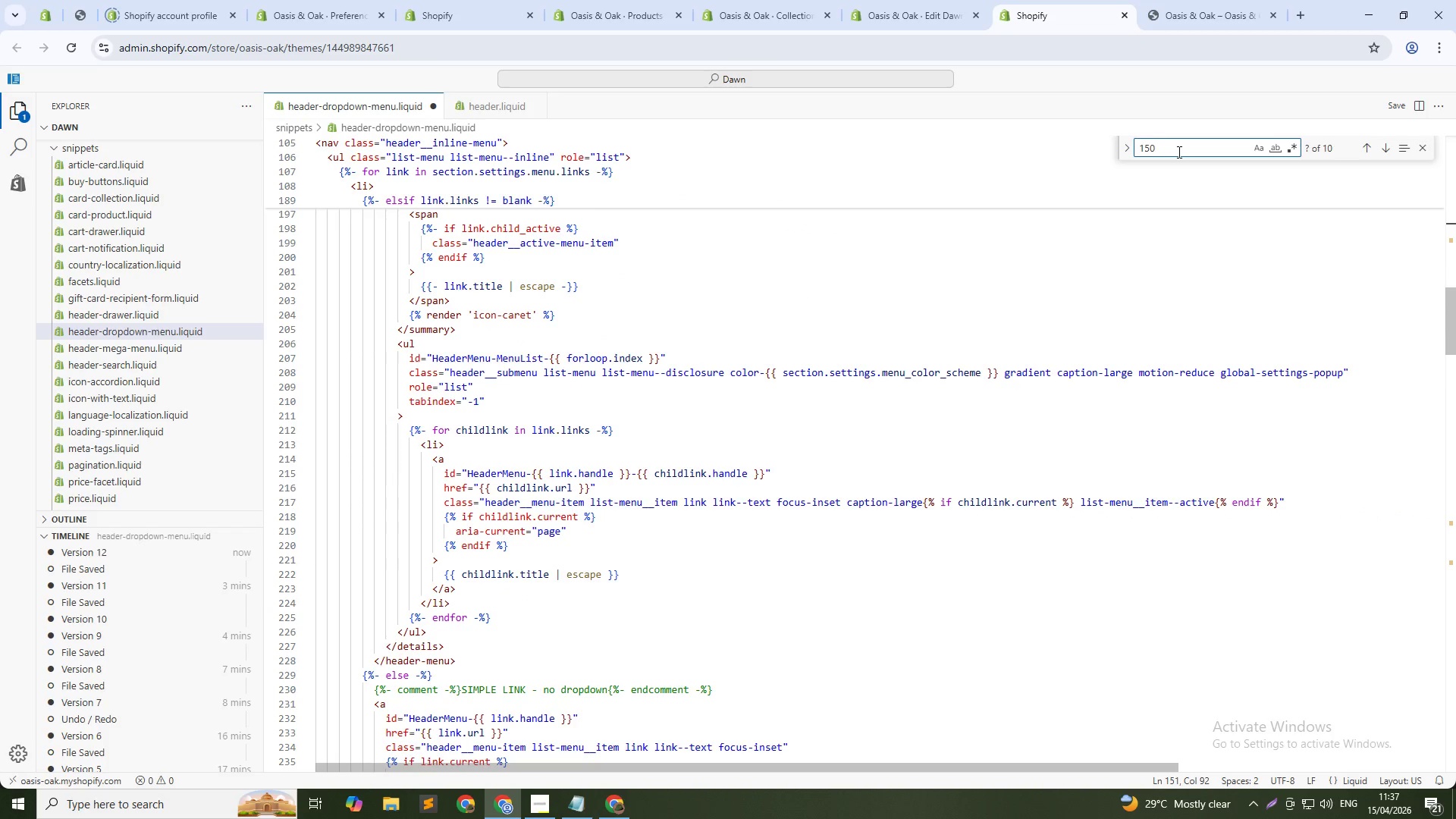 
key(Enter)
 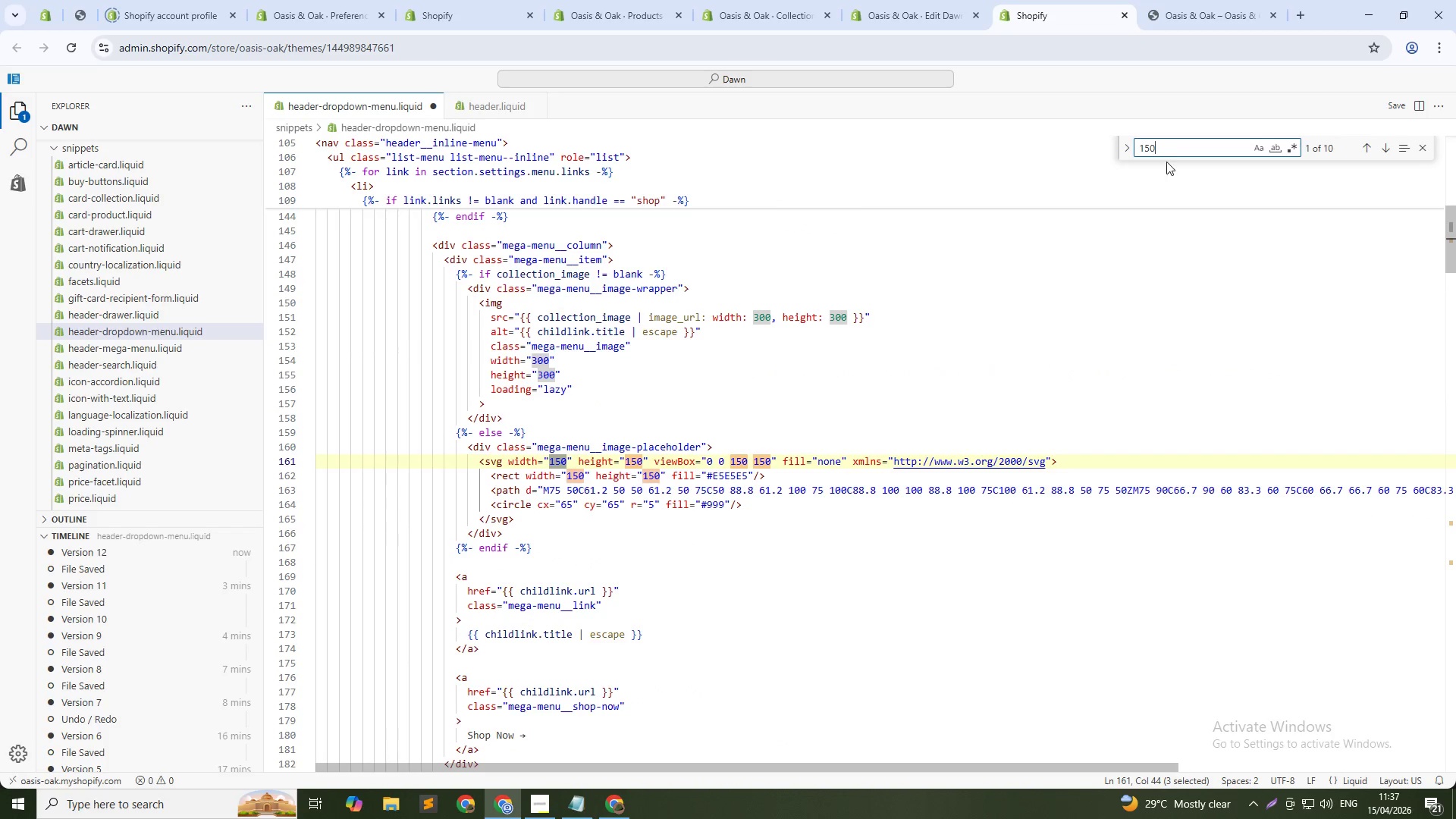 
key(Enter)
 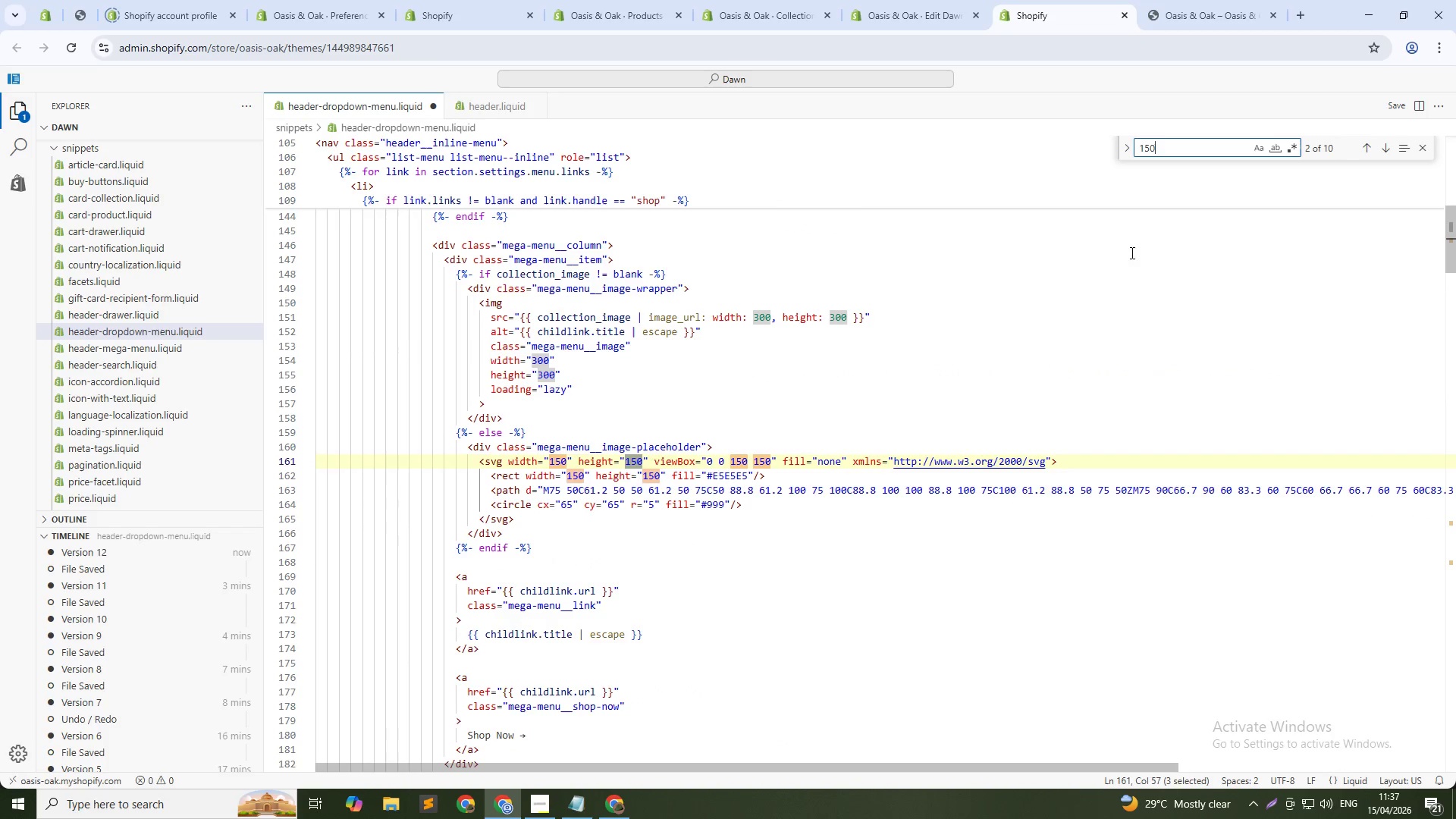 
key(Enter)
 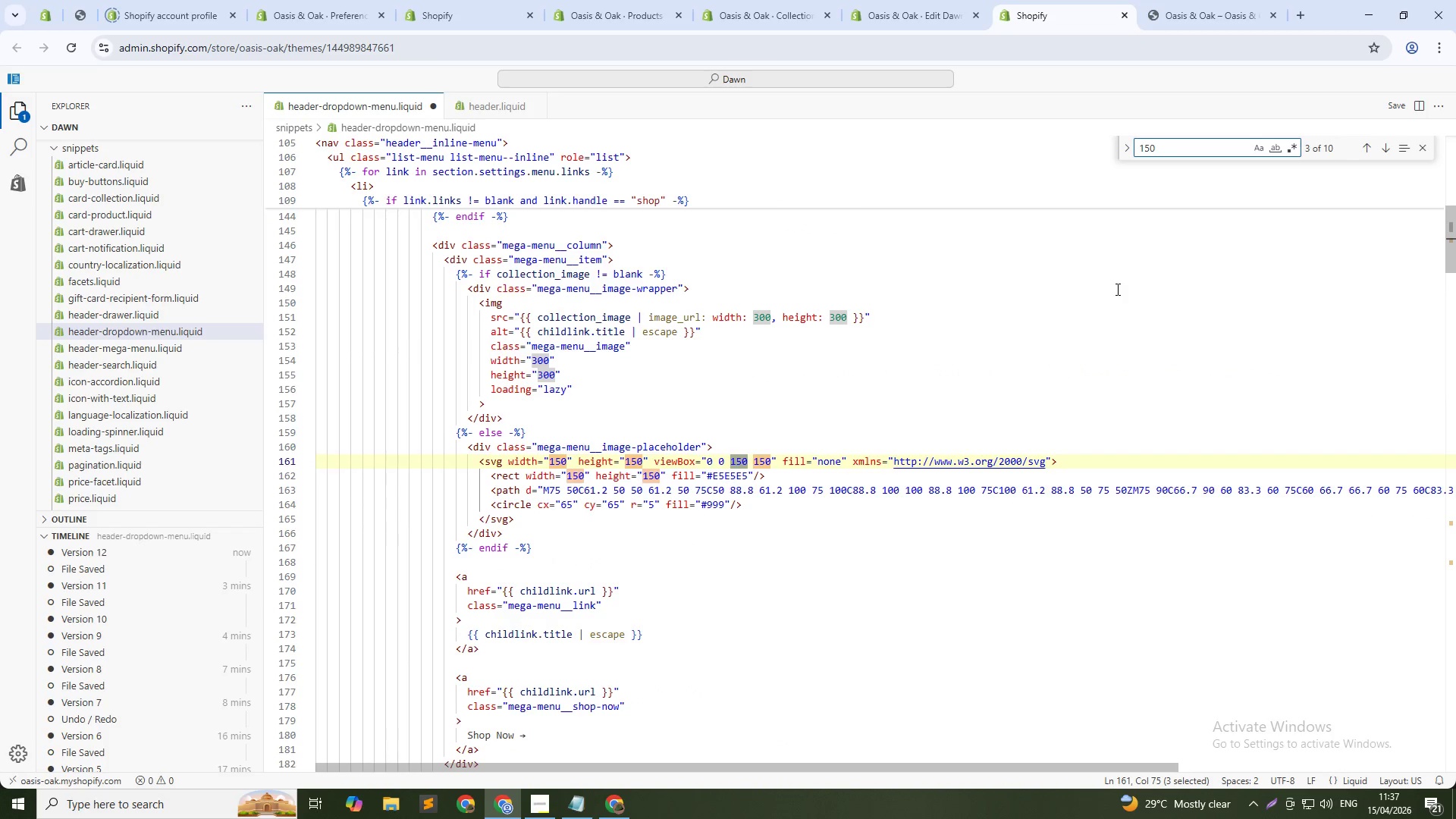 
key(Enter)
 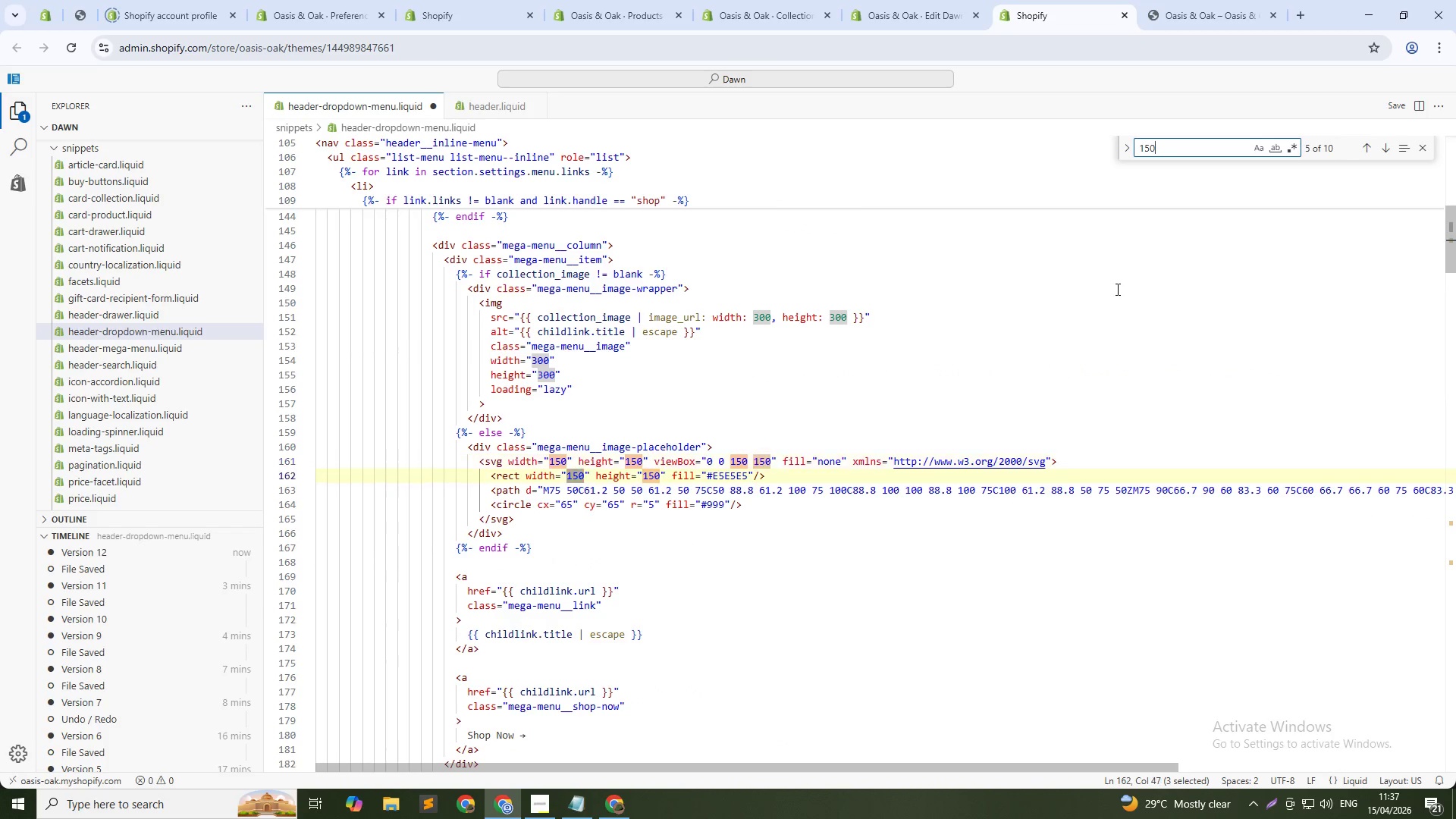 
key(Enter)
 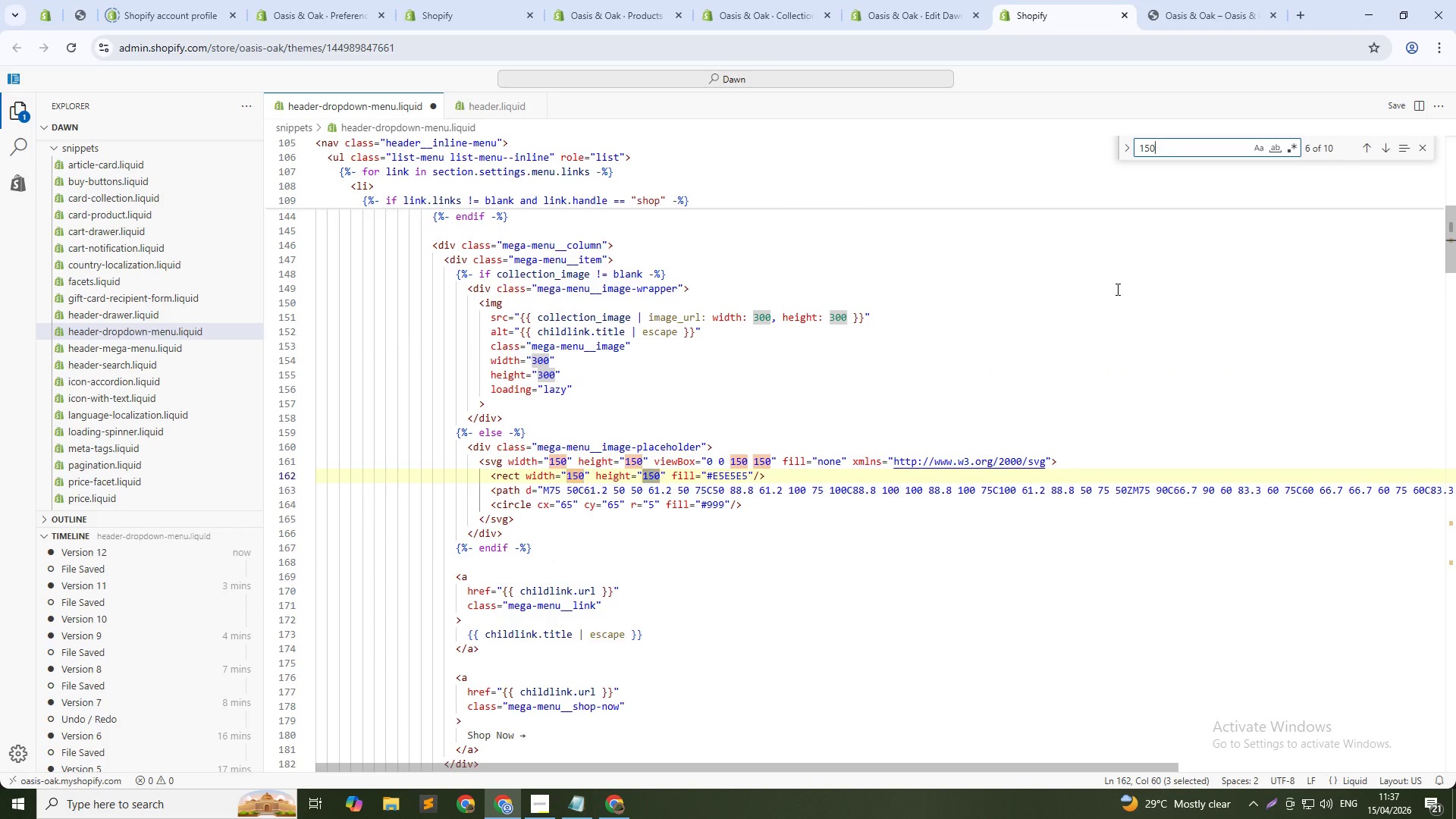 
key(Enter)
 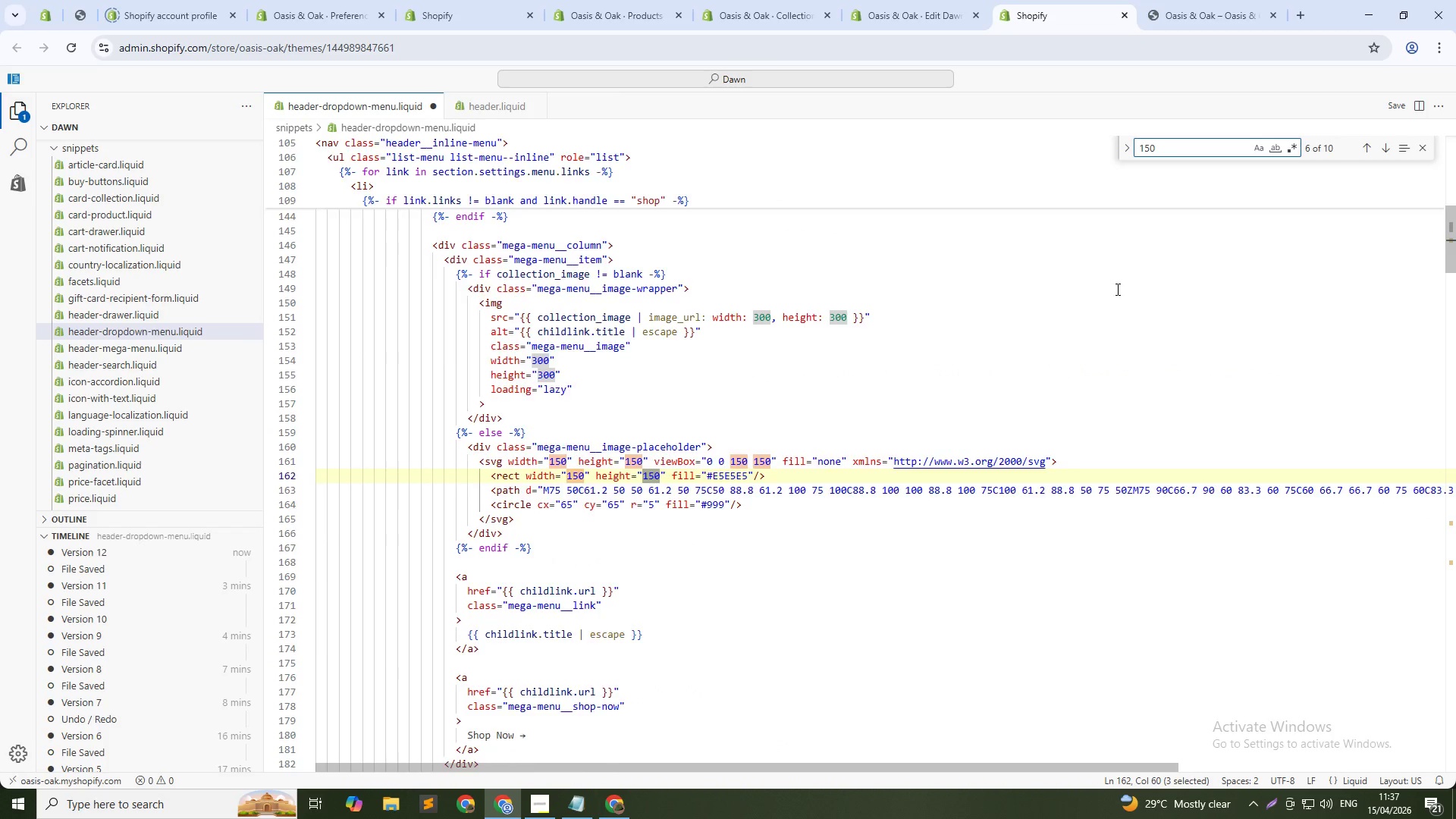 
key(Enter)
 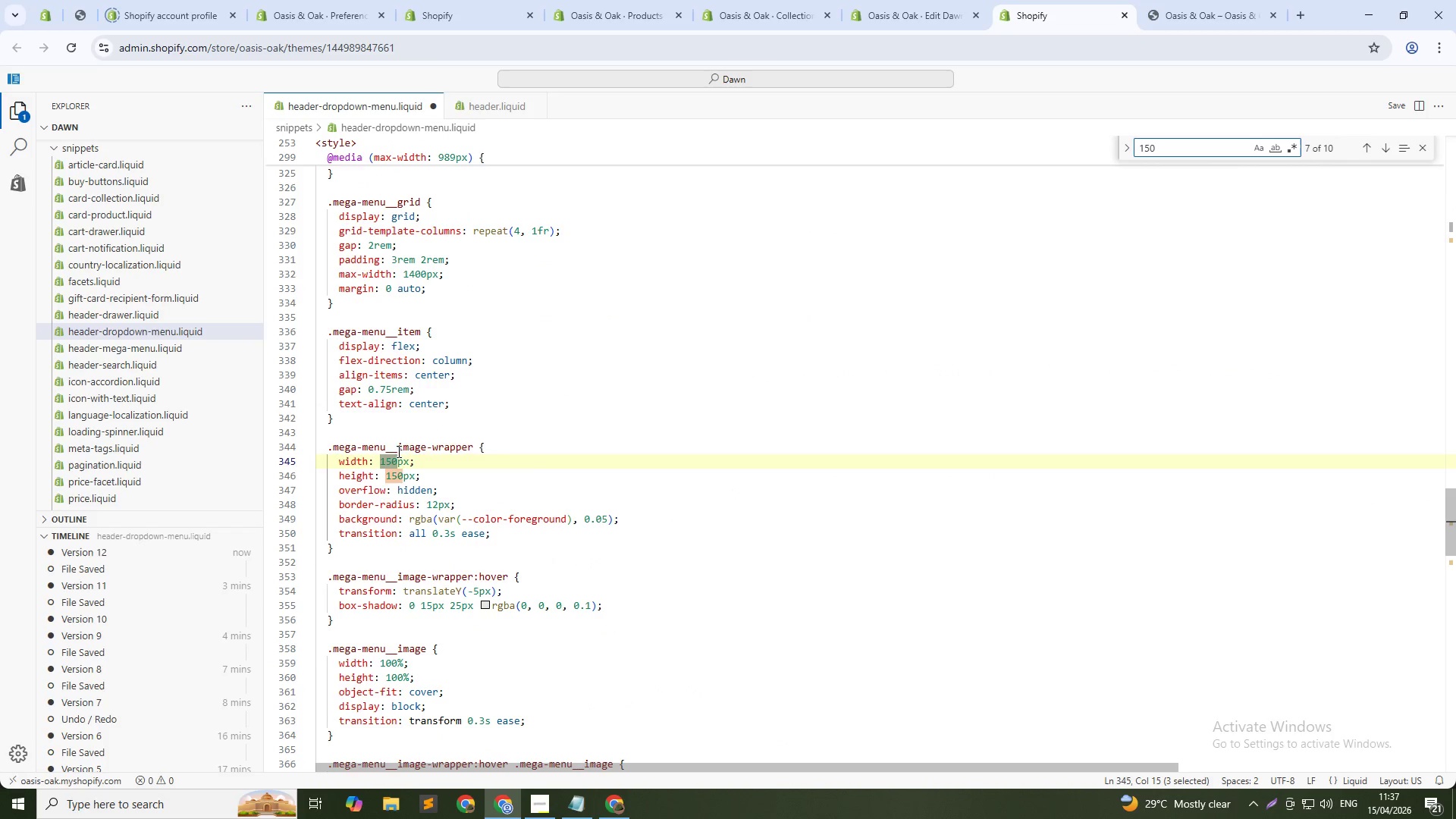 
left_click([390, 459])
 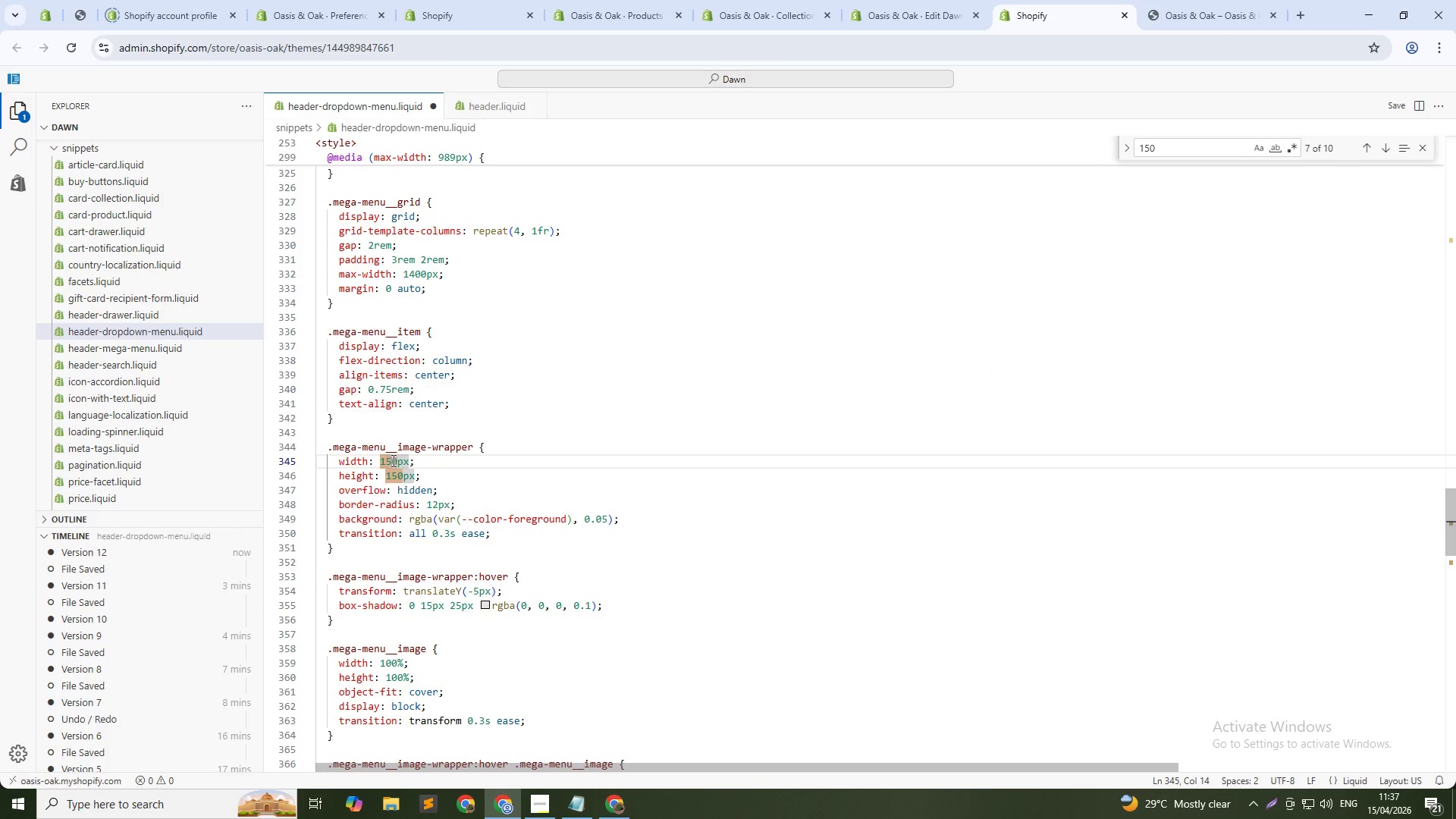 
double_click([392, 460])
 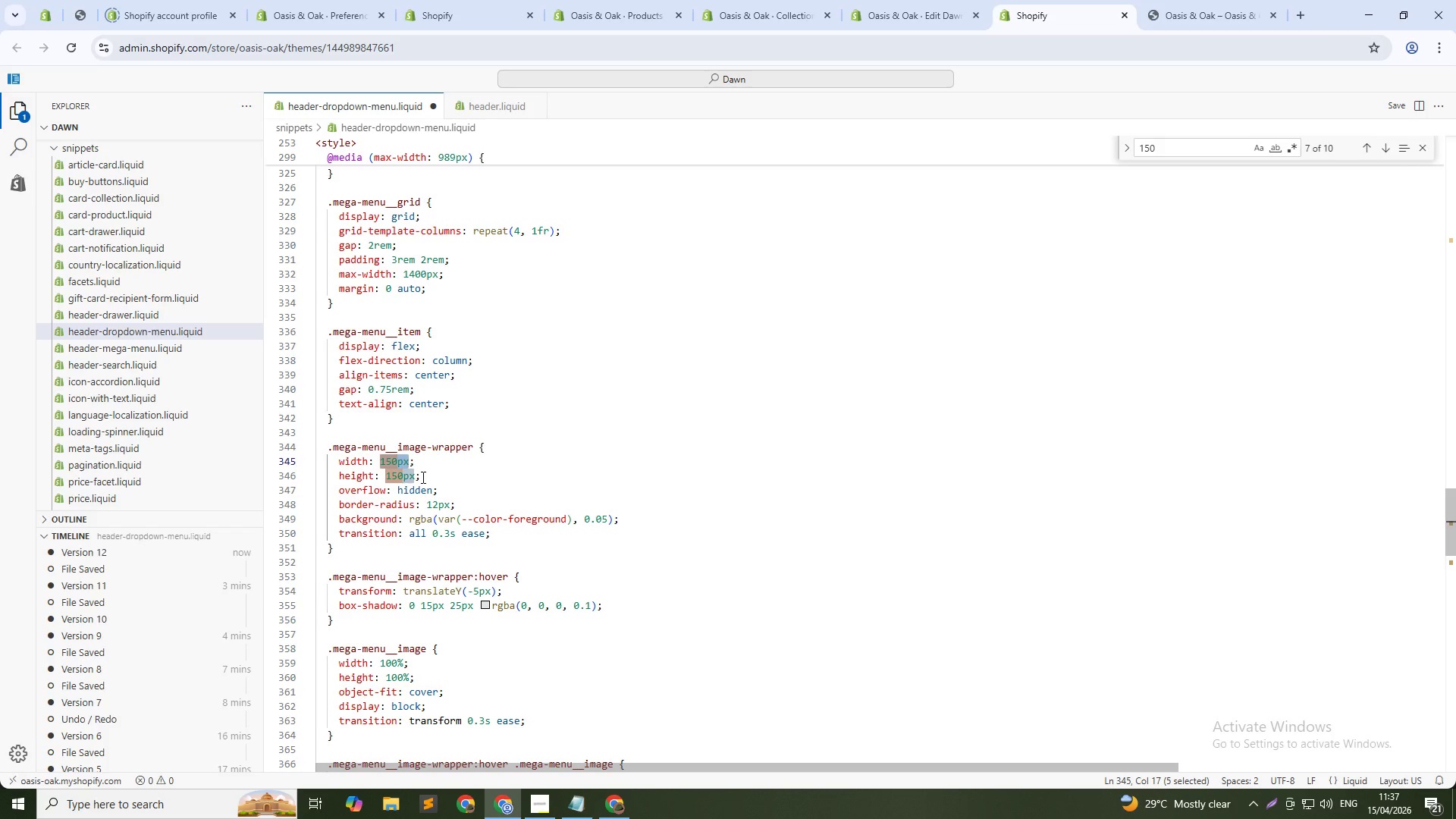 
type(300px)
 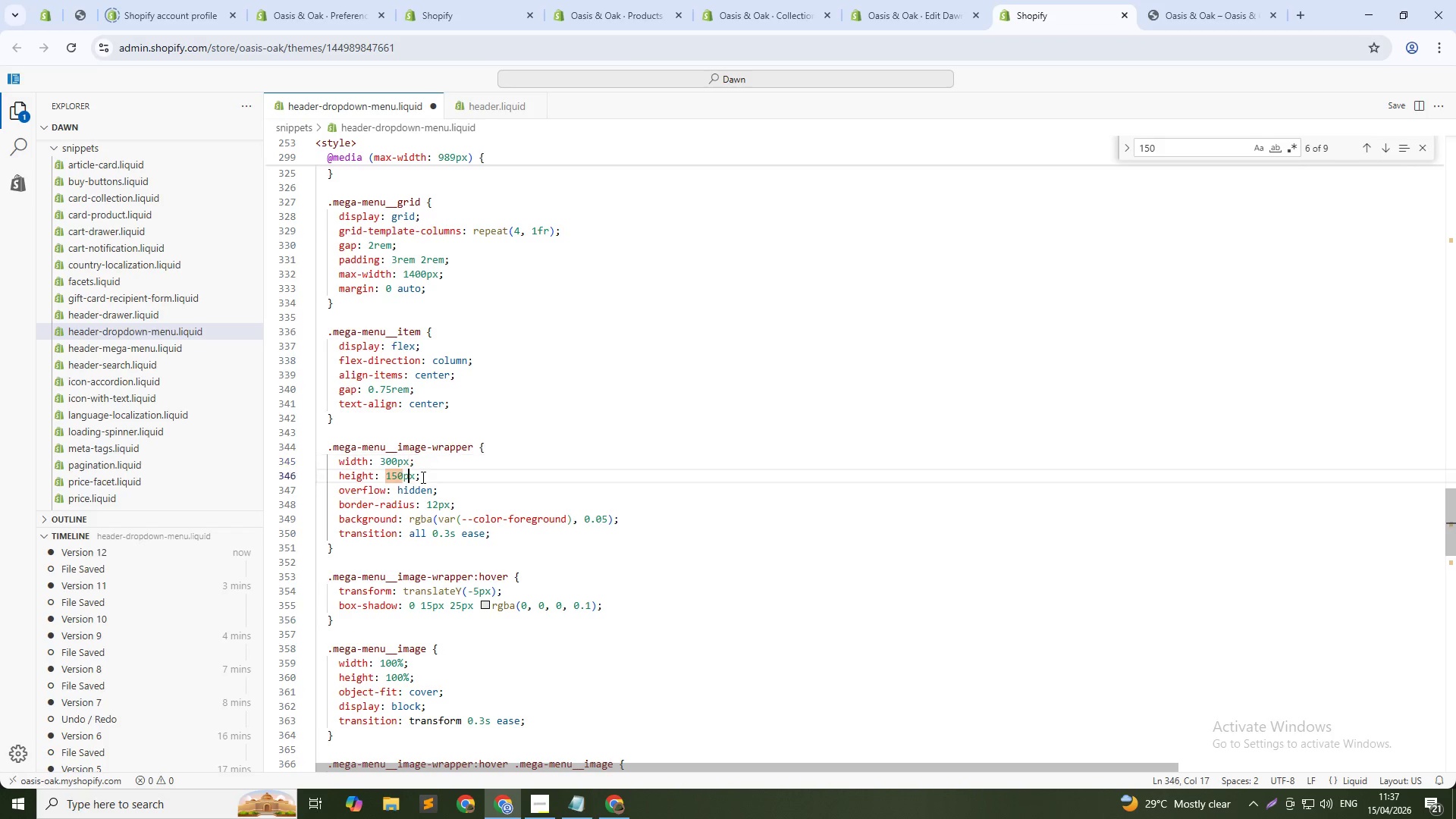 
key(ArrowDown)
 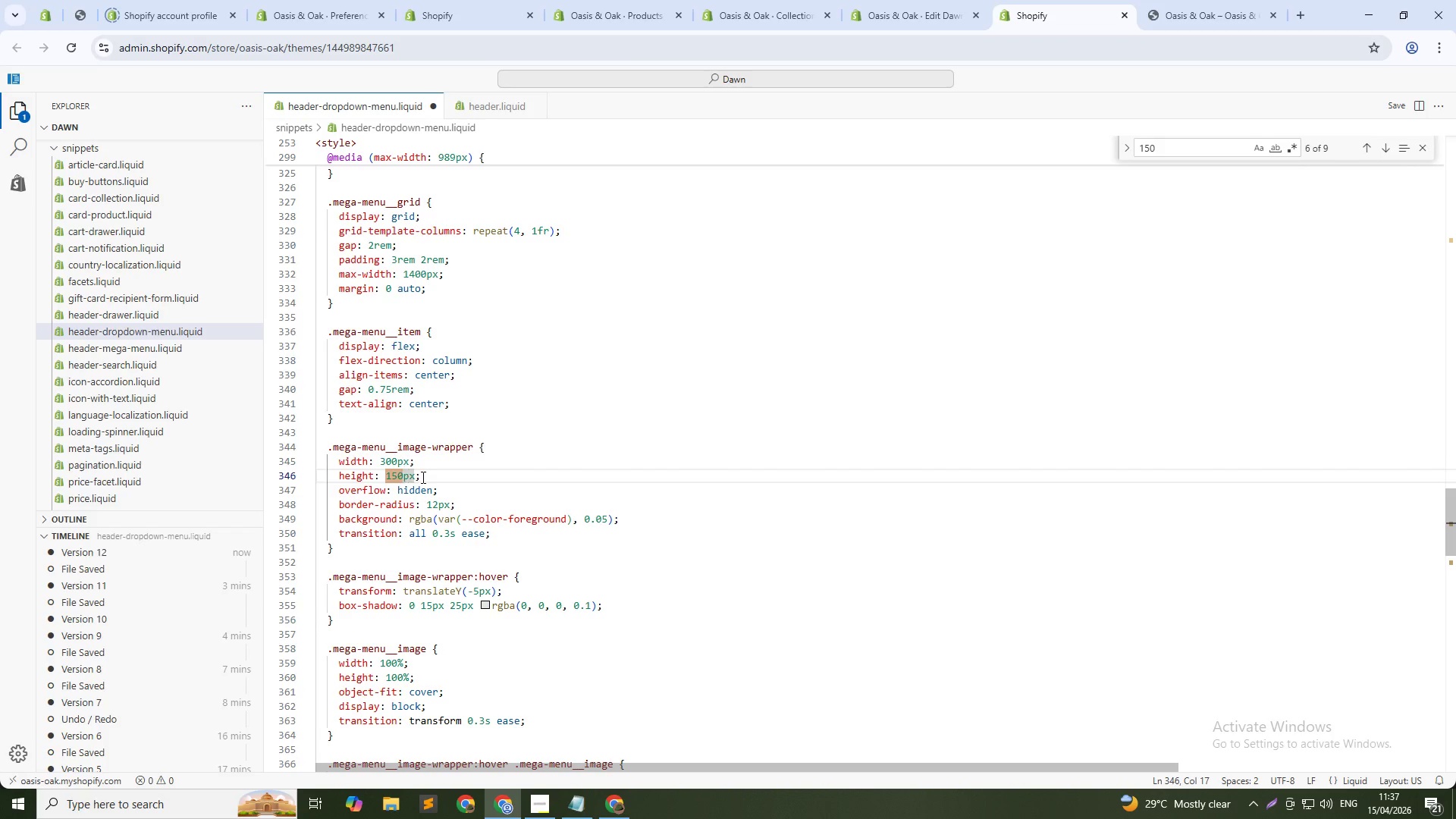 
key(ArrowLeft)
 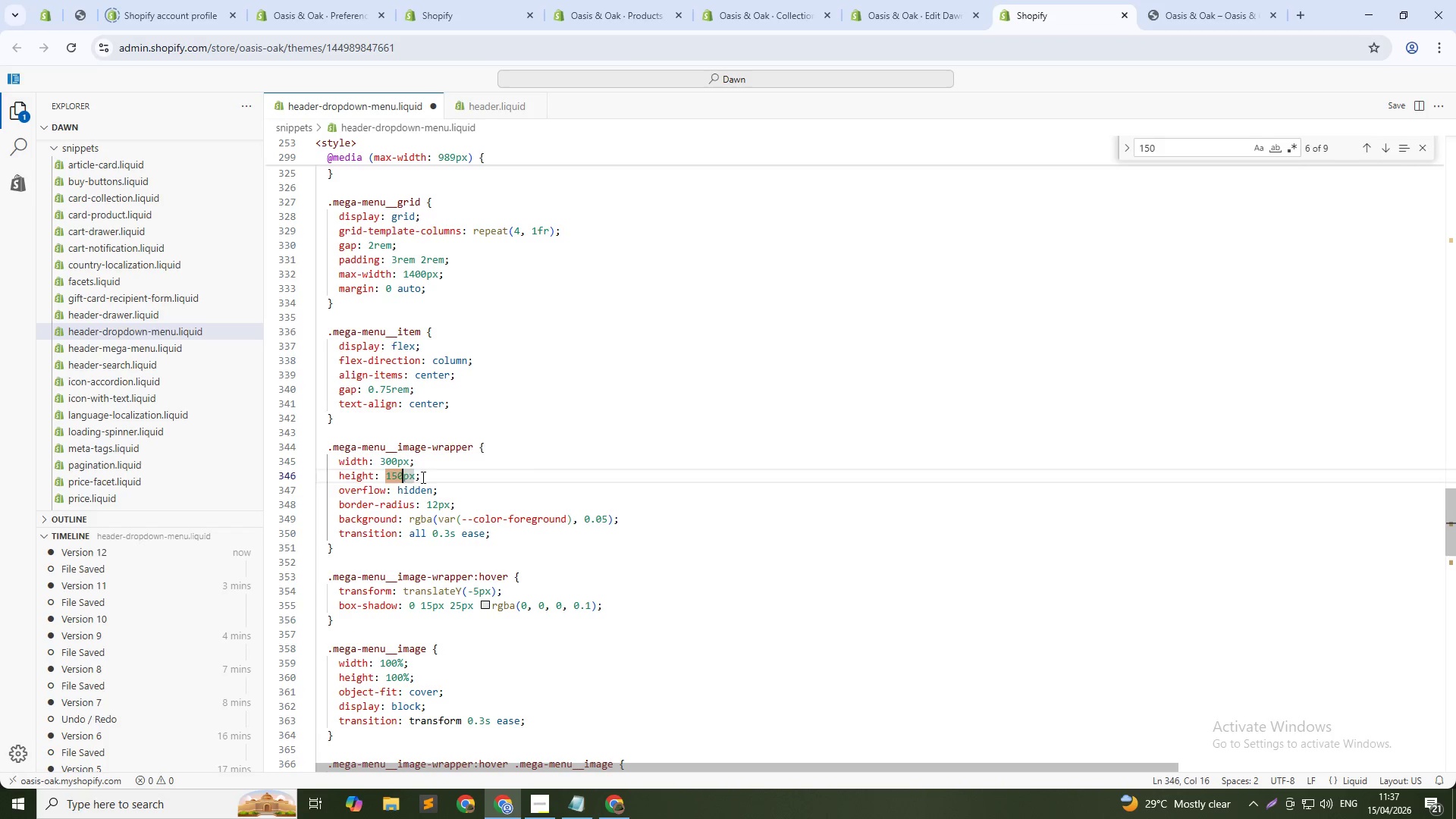 
key(Control+Shift+ShiftLeft)
 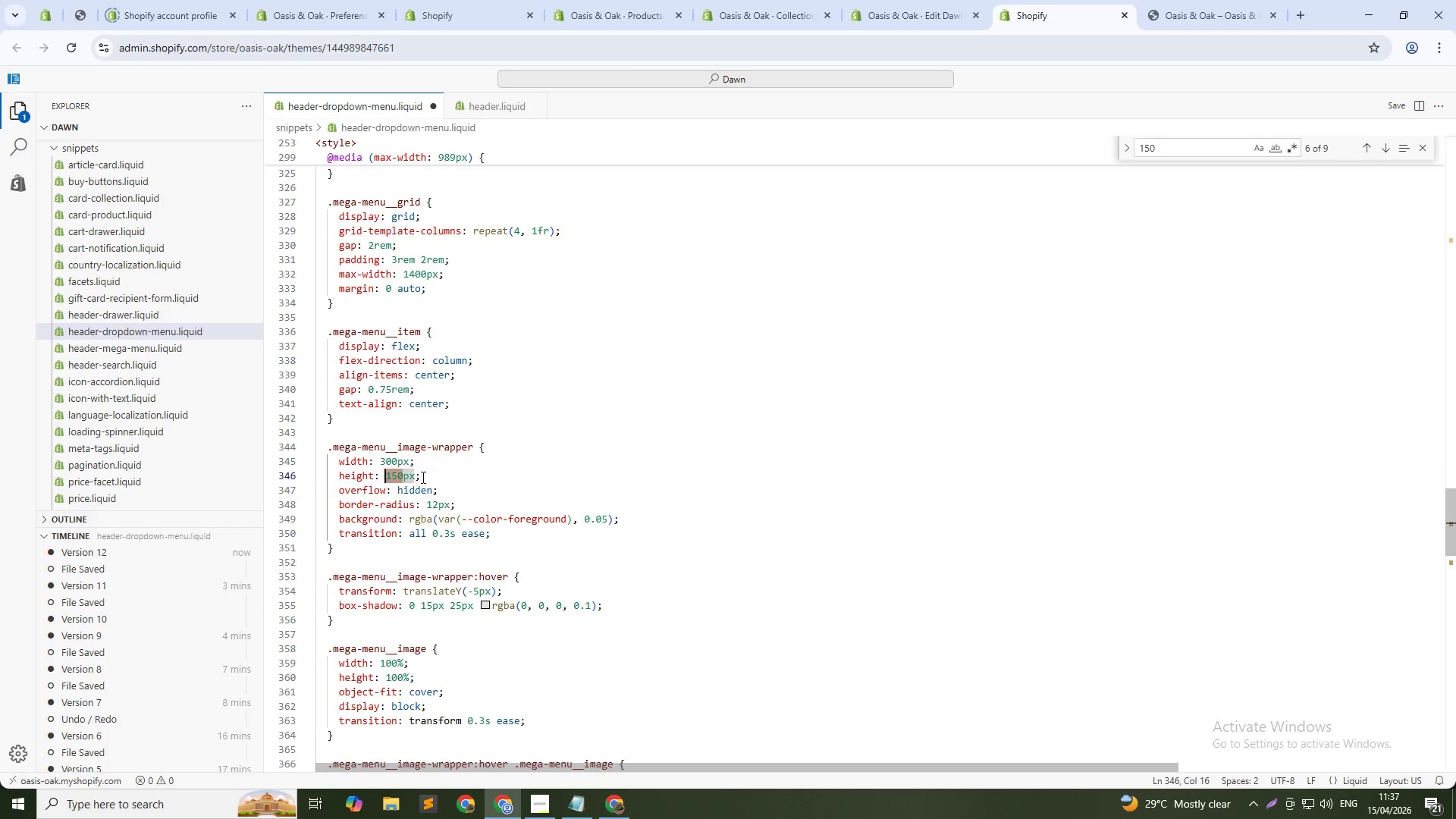 
key(Control+Shift+ArrowLeft)
 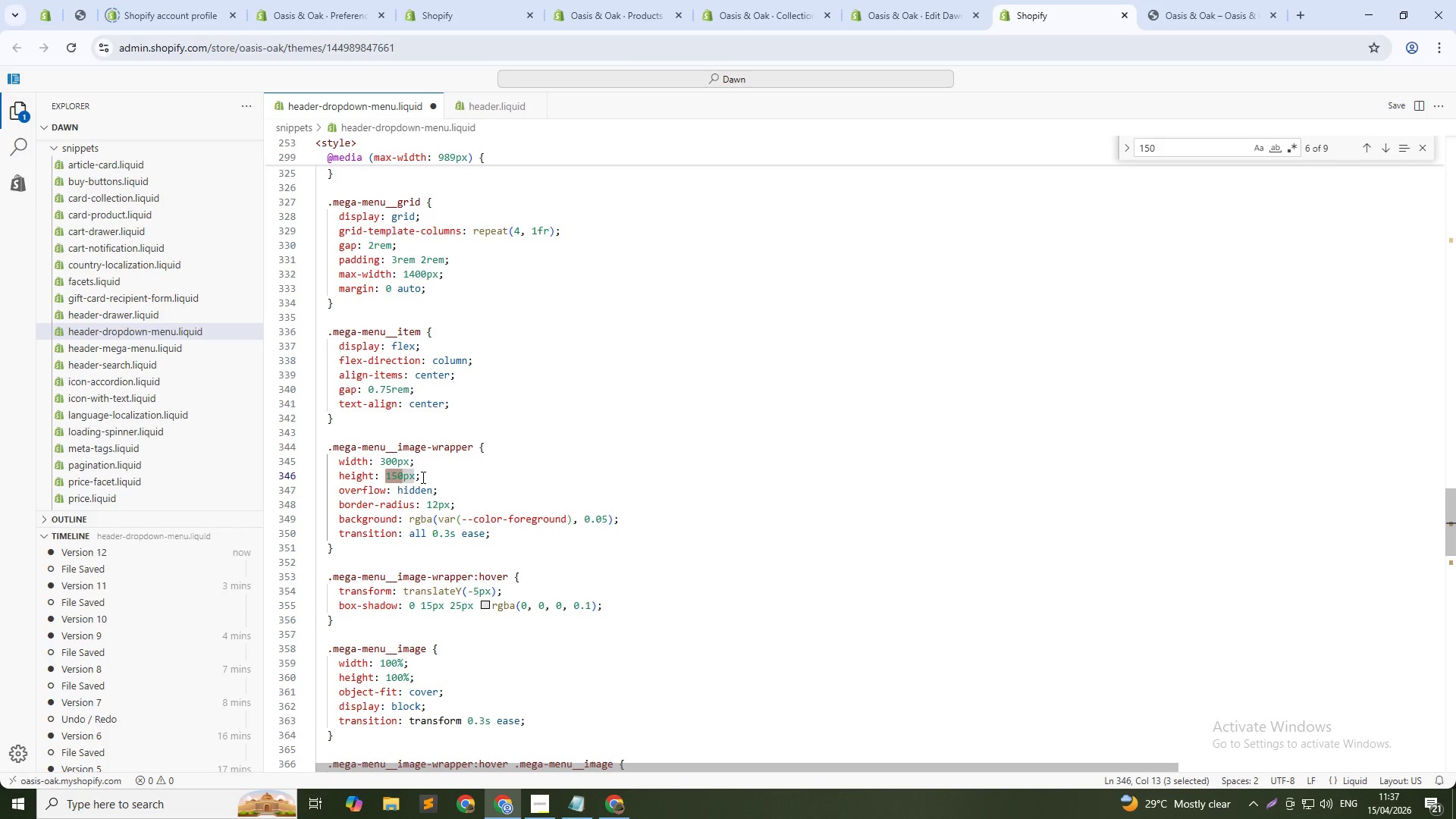 
key(Numpad3)
 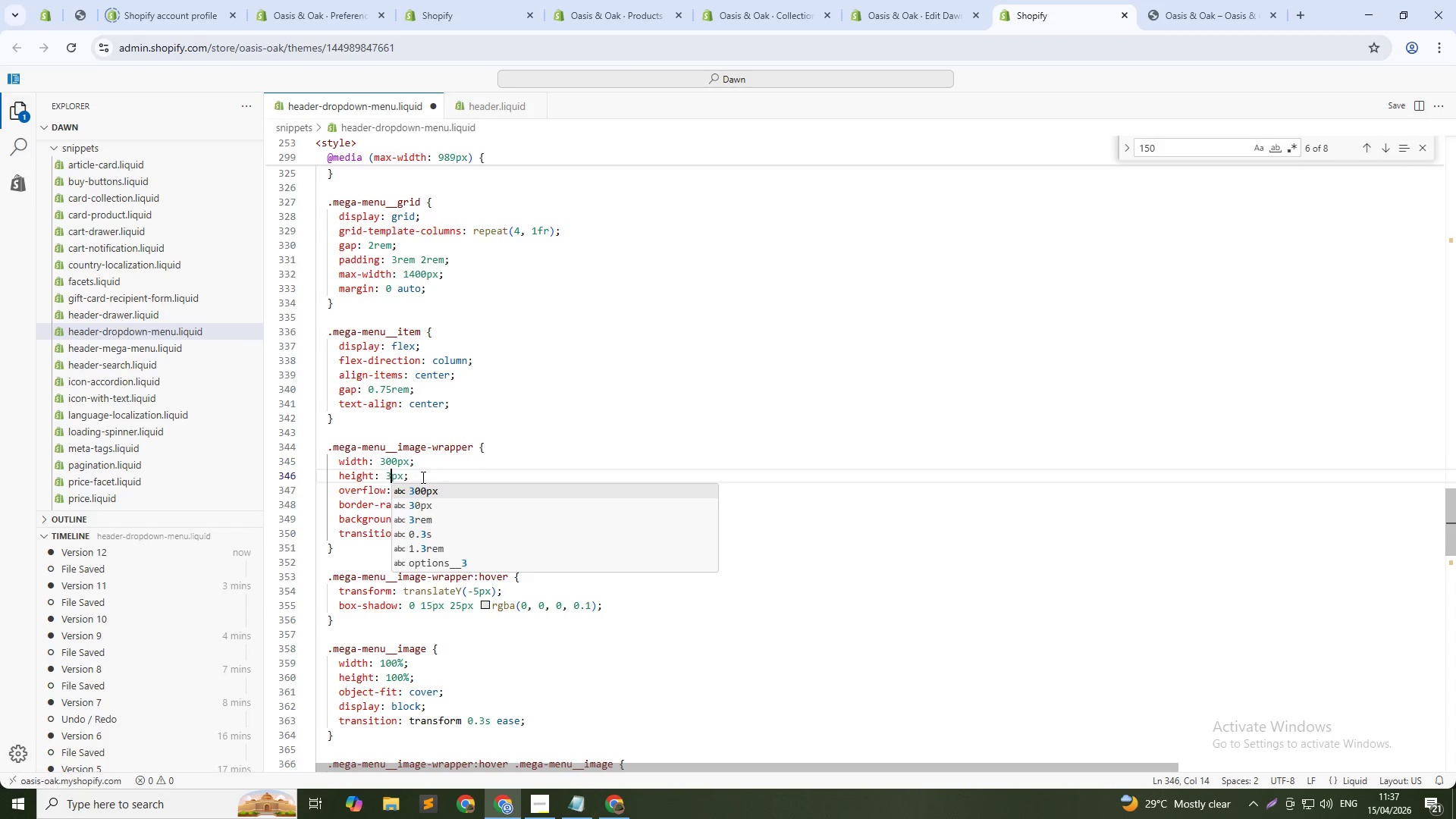 
key(Numpad0)
 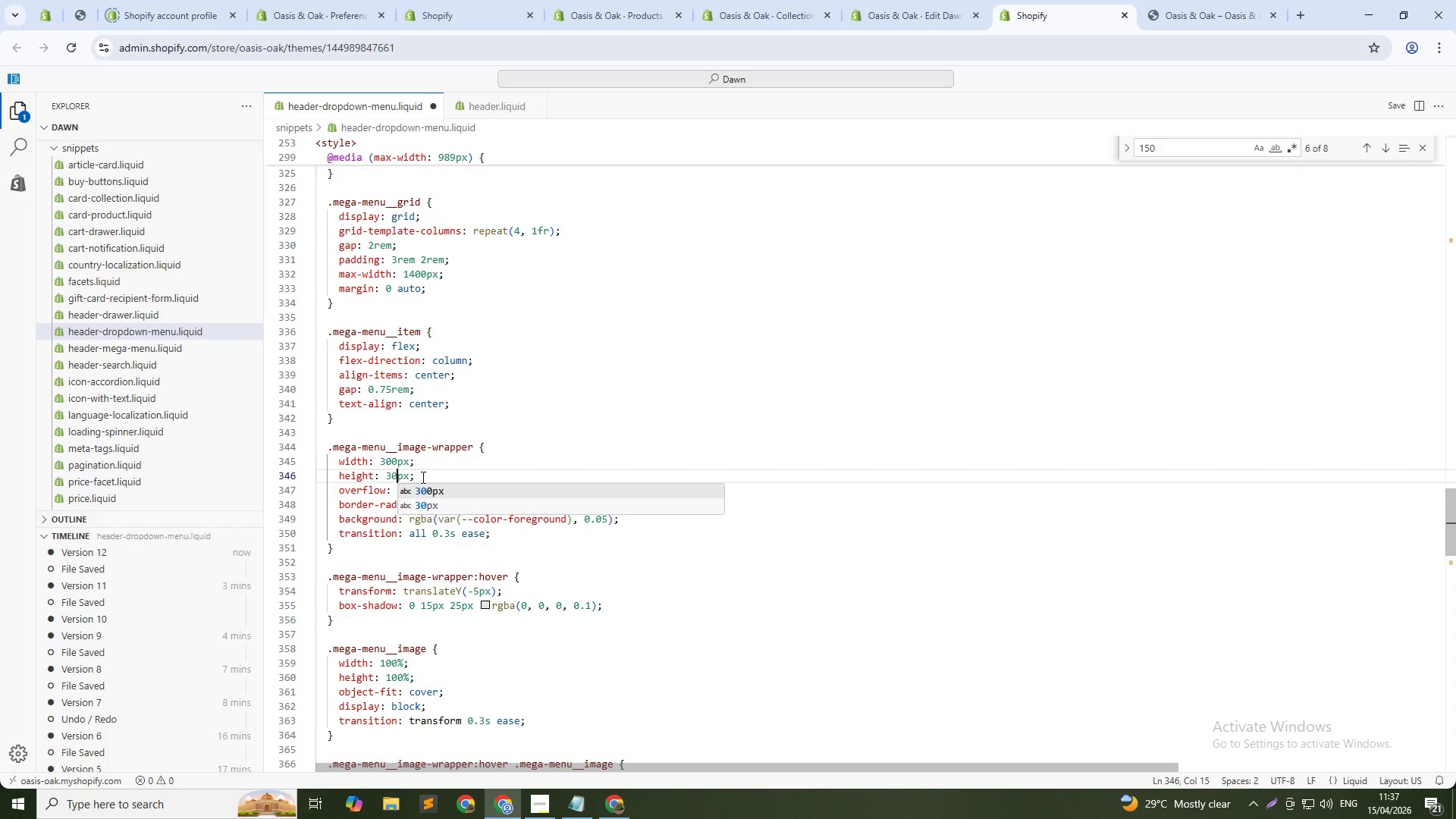 
key(Numpad0)
 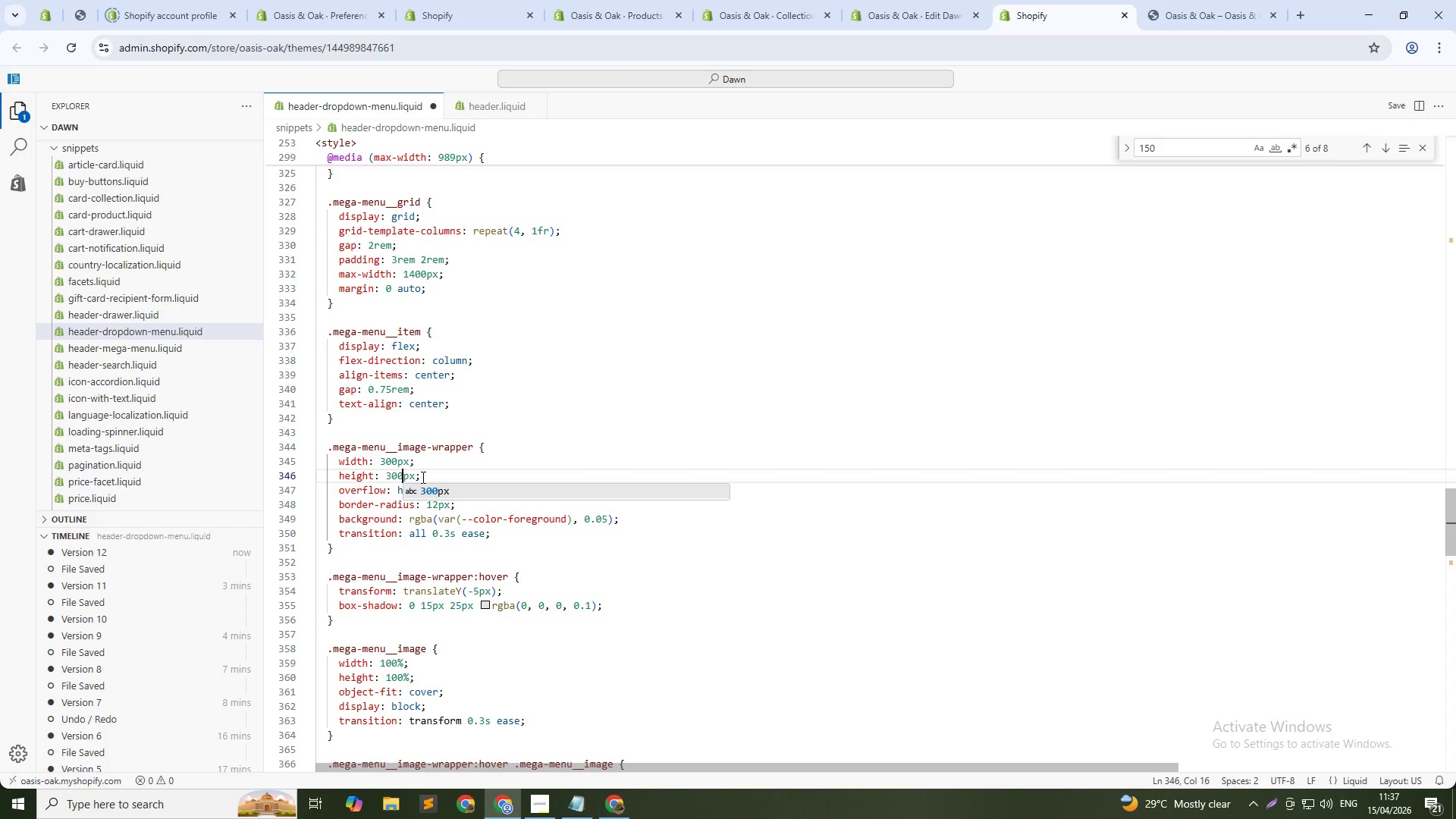 
key(Control+S)
 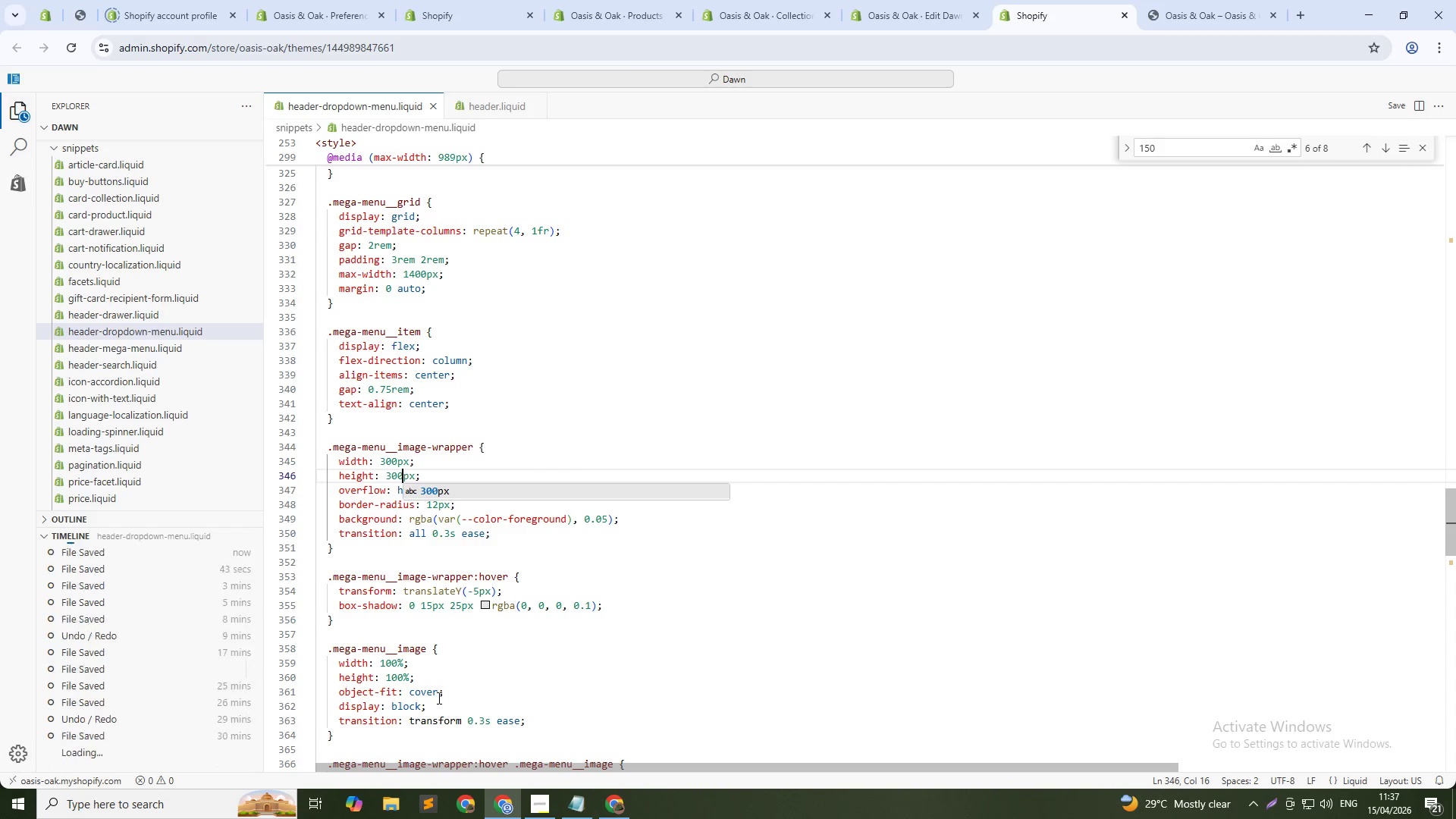 
double_click([418, 687])
 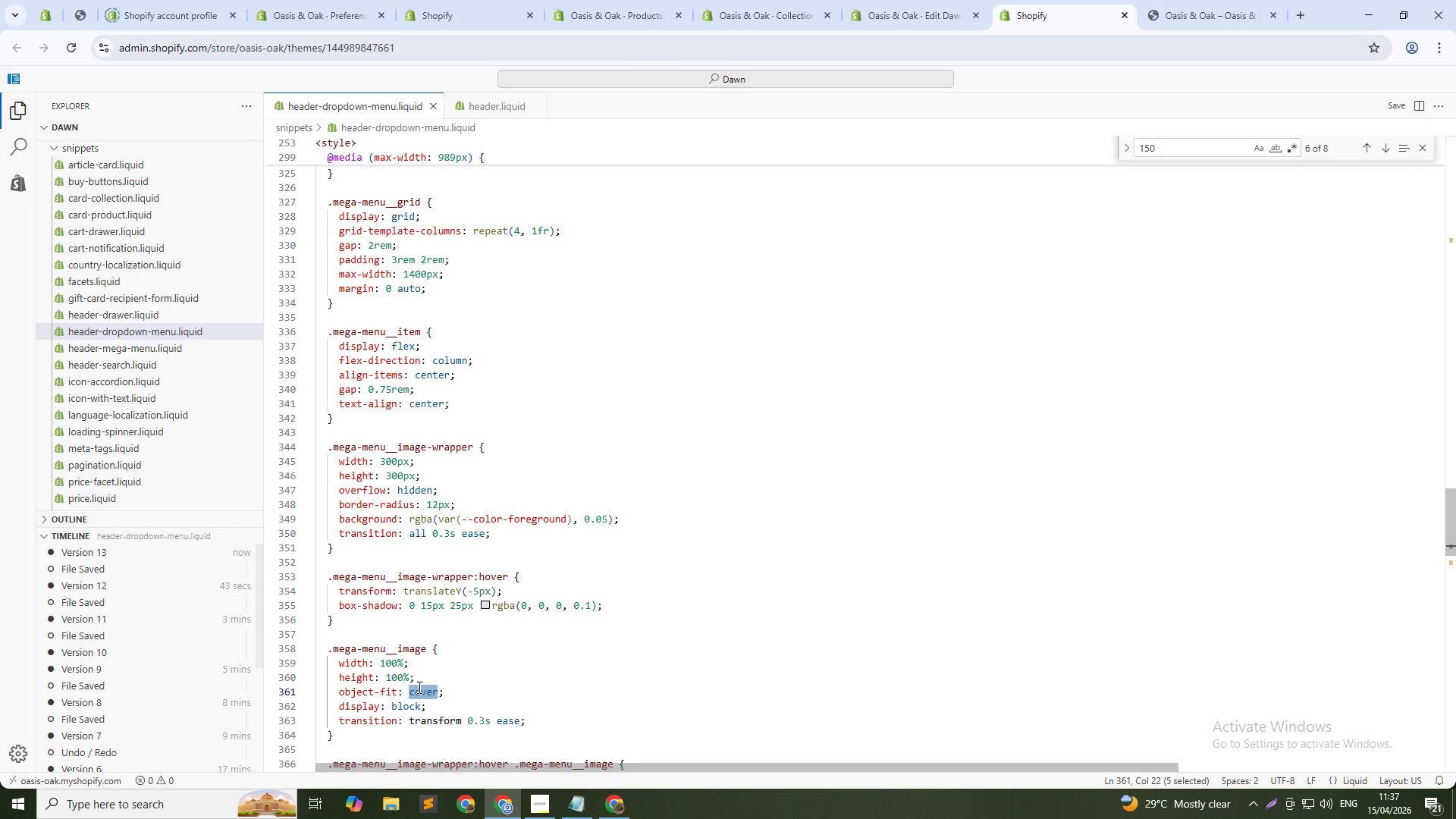 
type(contain)
 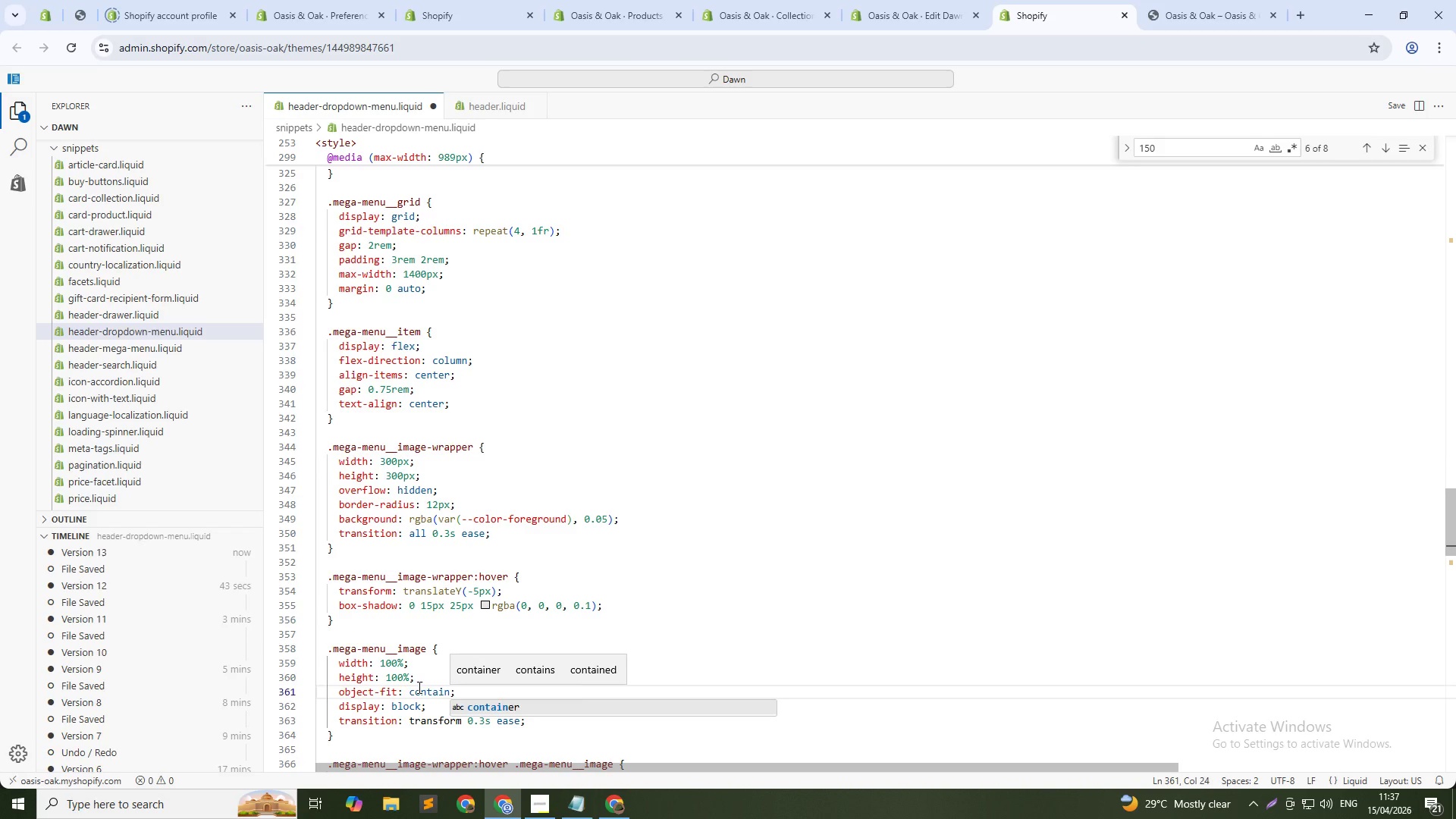 
key(Control+S)
 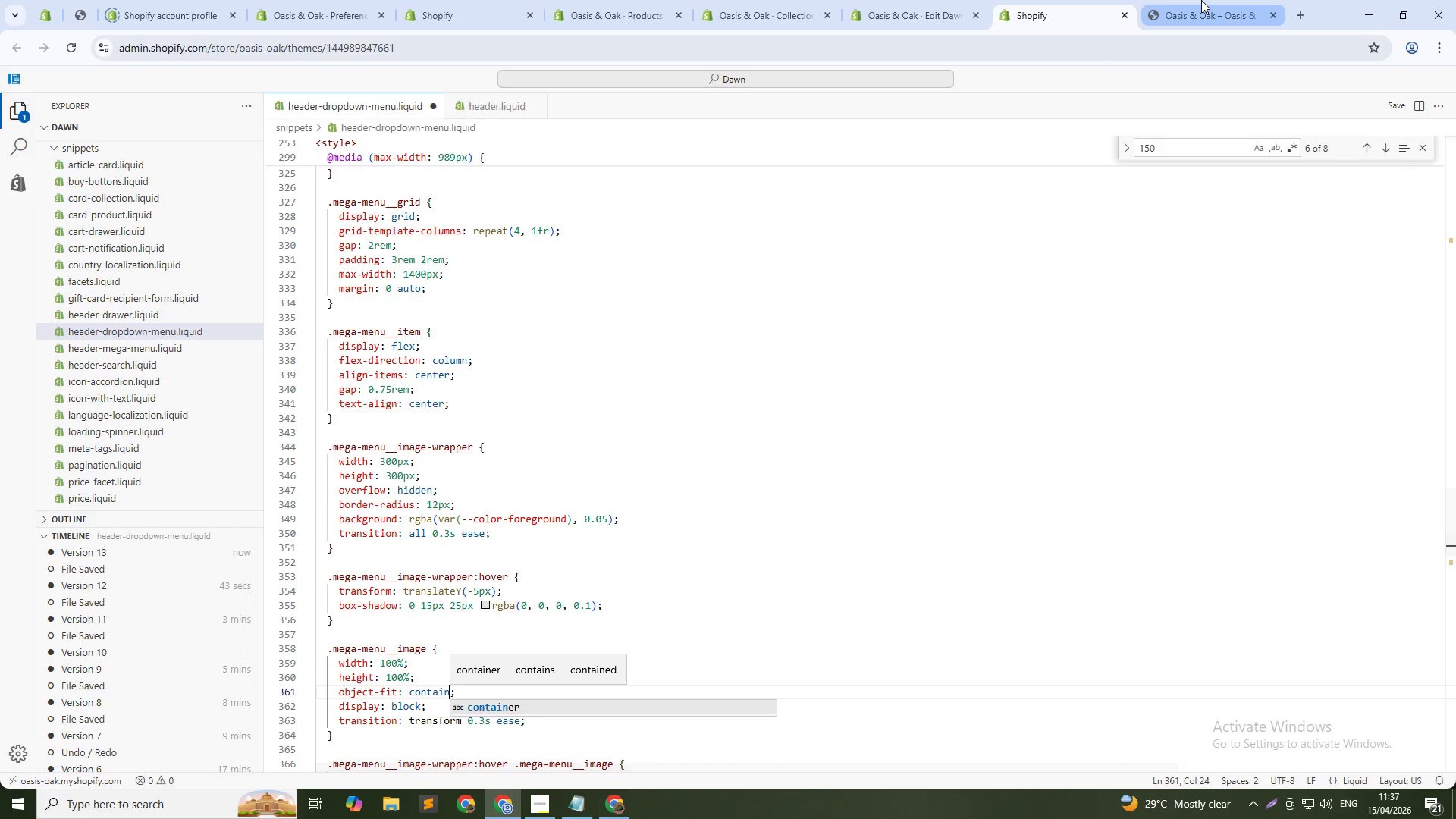 
left_click([1201, 0])
 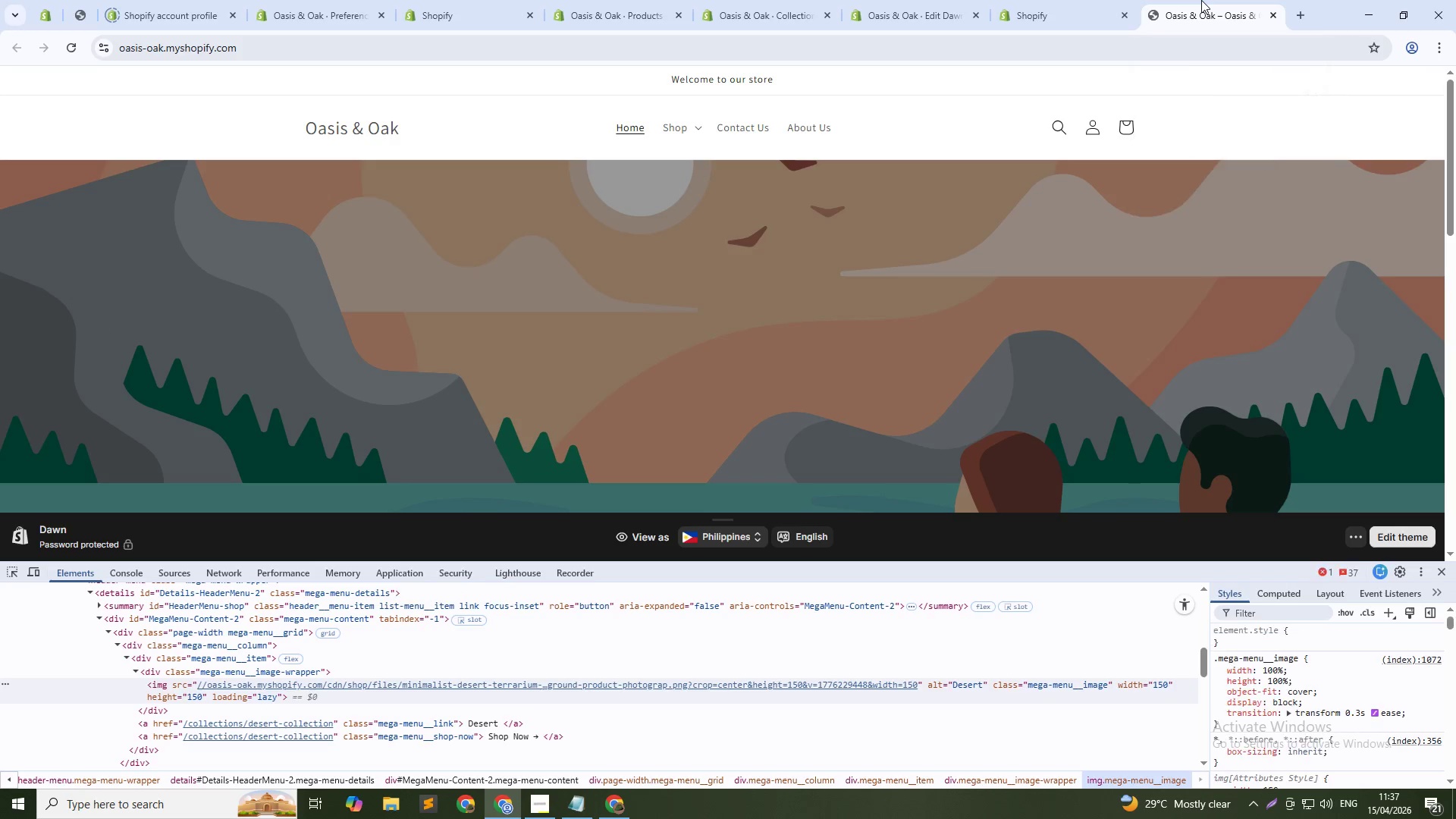 
key(Control+Shift+R)
 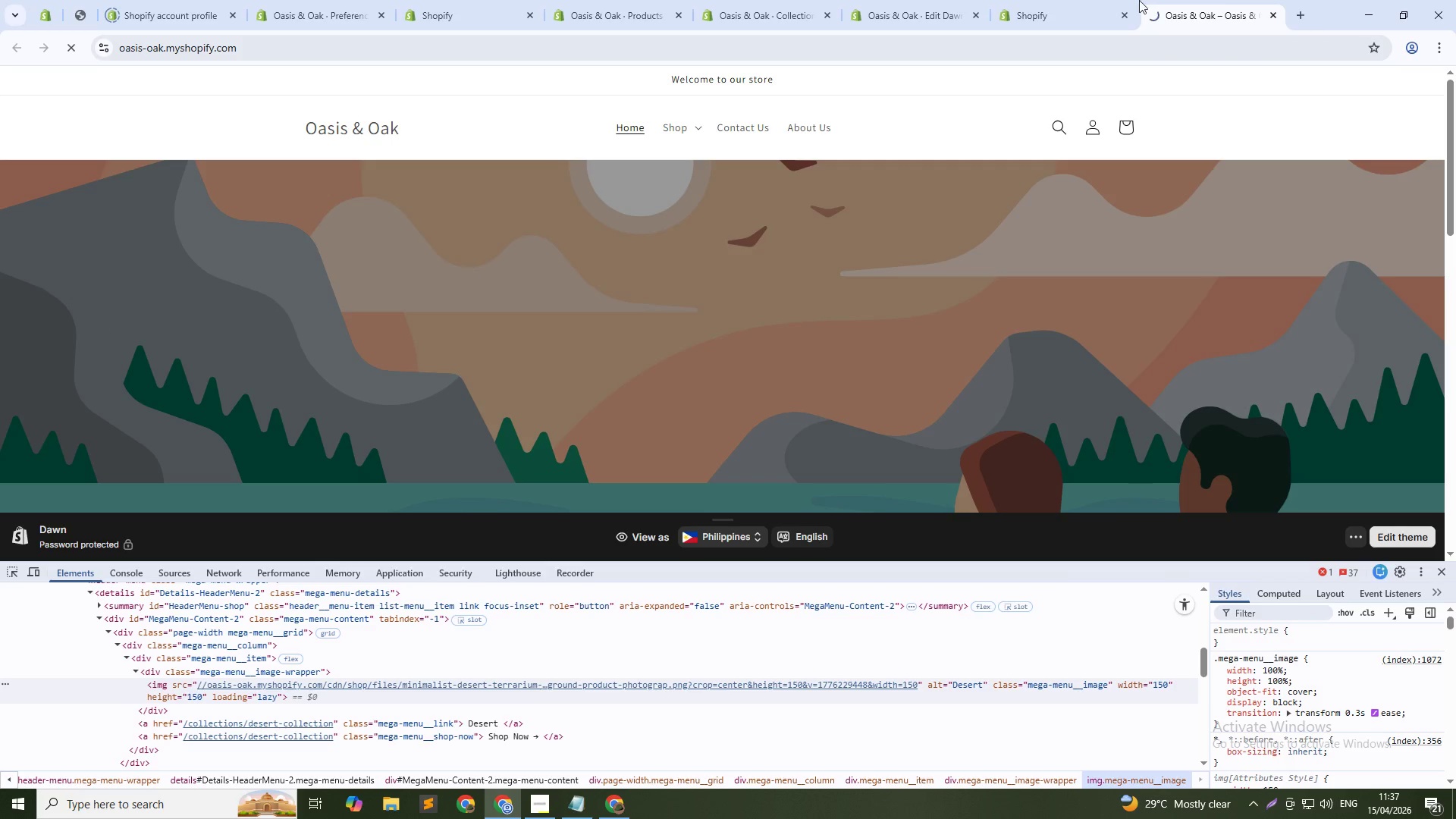 
mouse_move([1112, 11])
 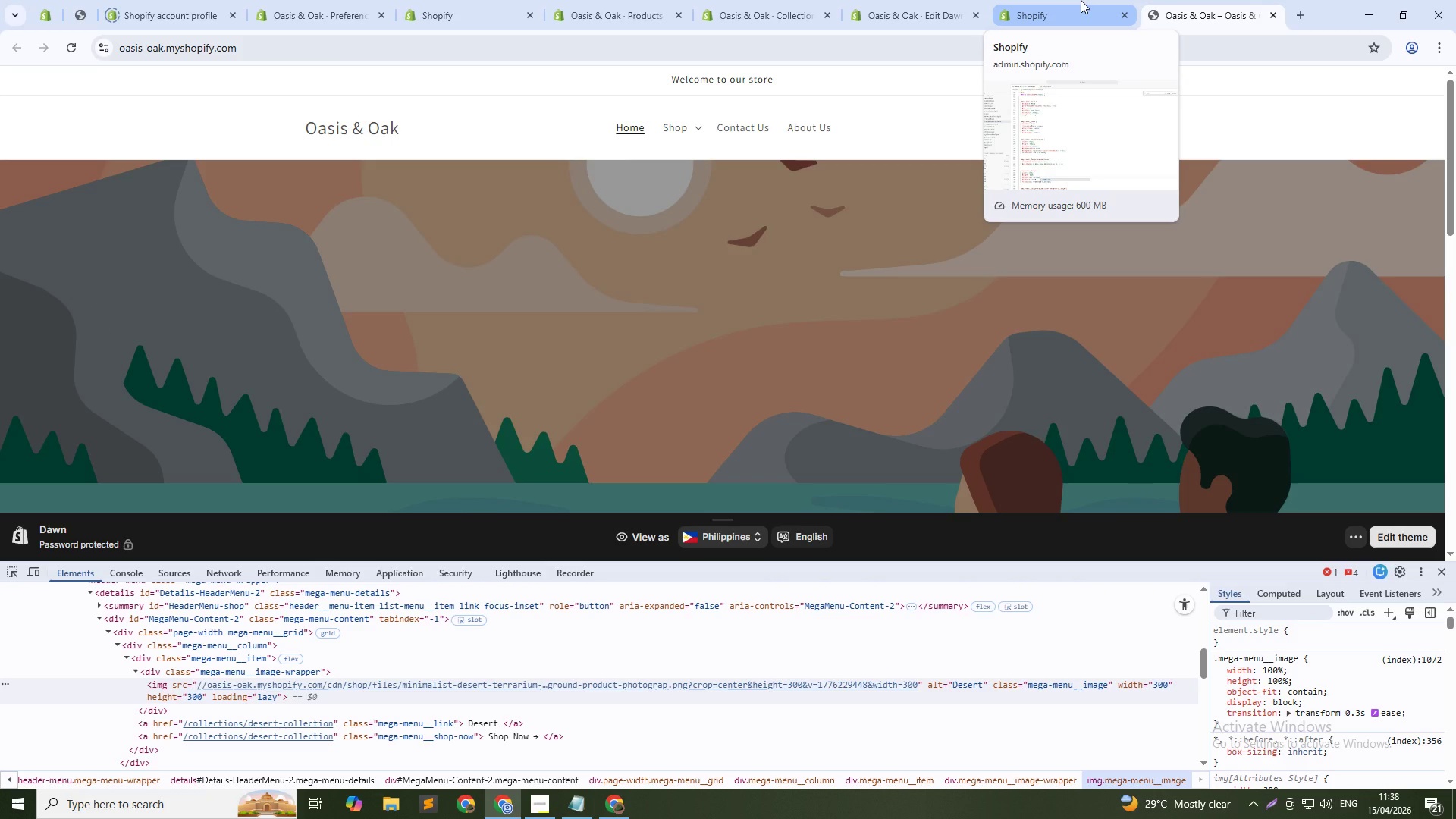 
wait(28.27)
 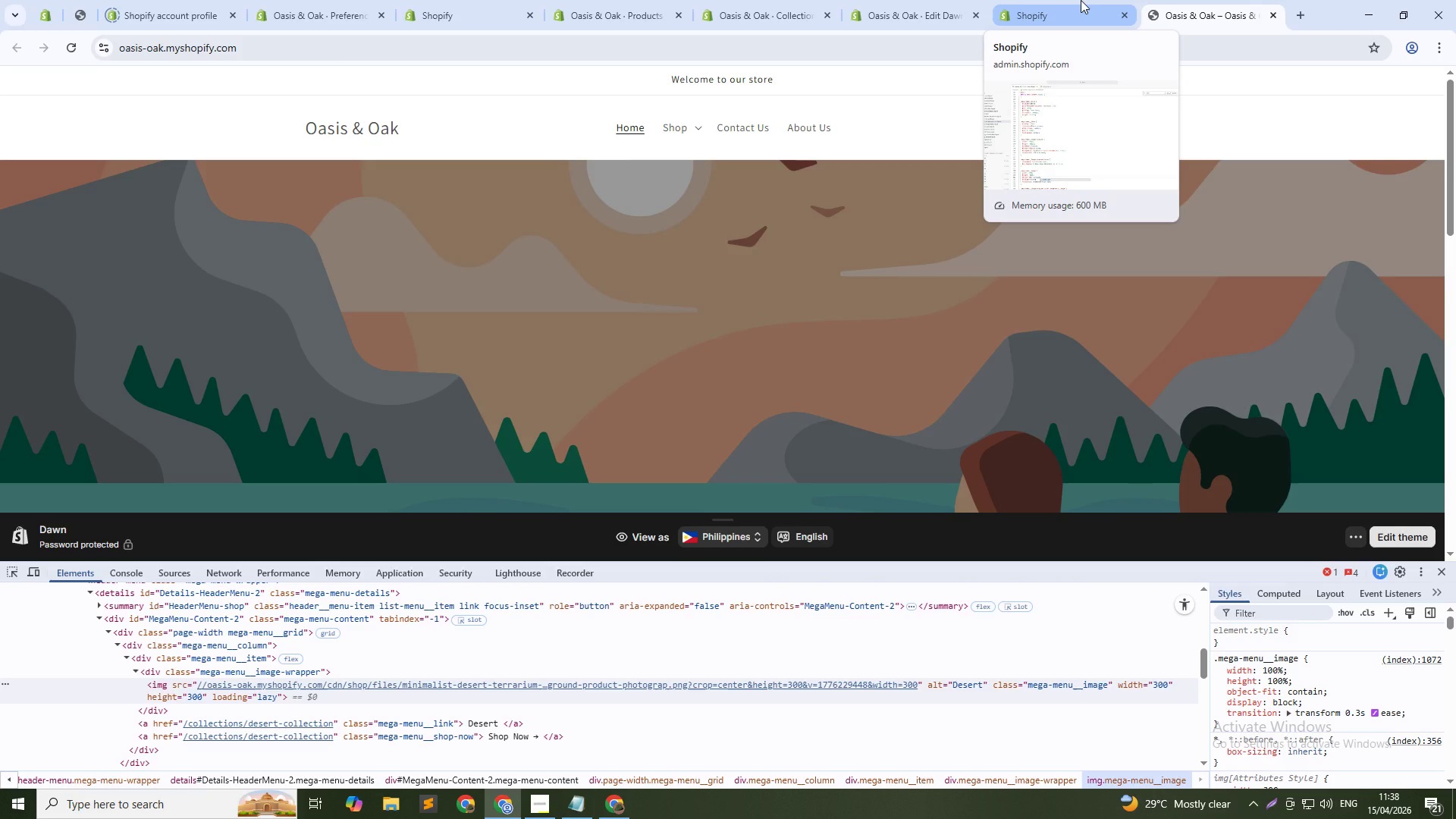 
left_click([943, 0])
 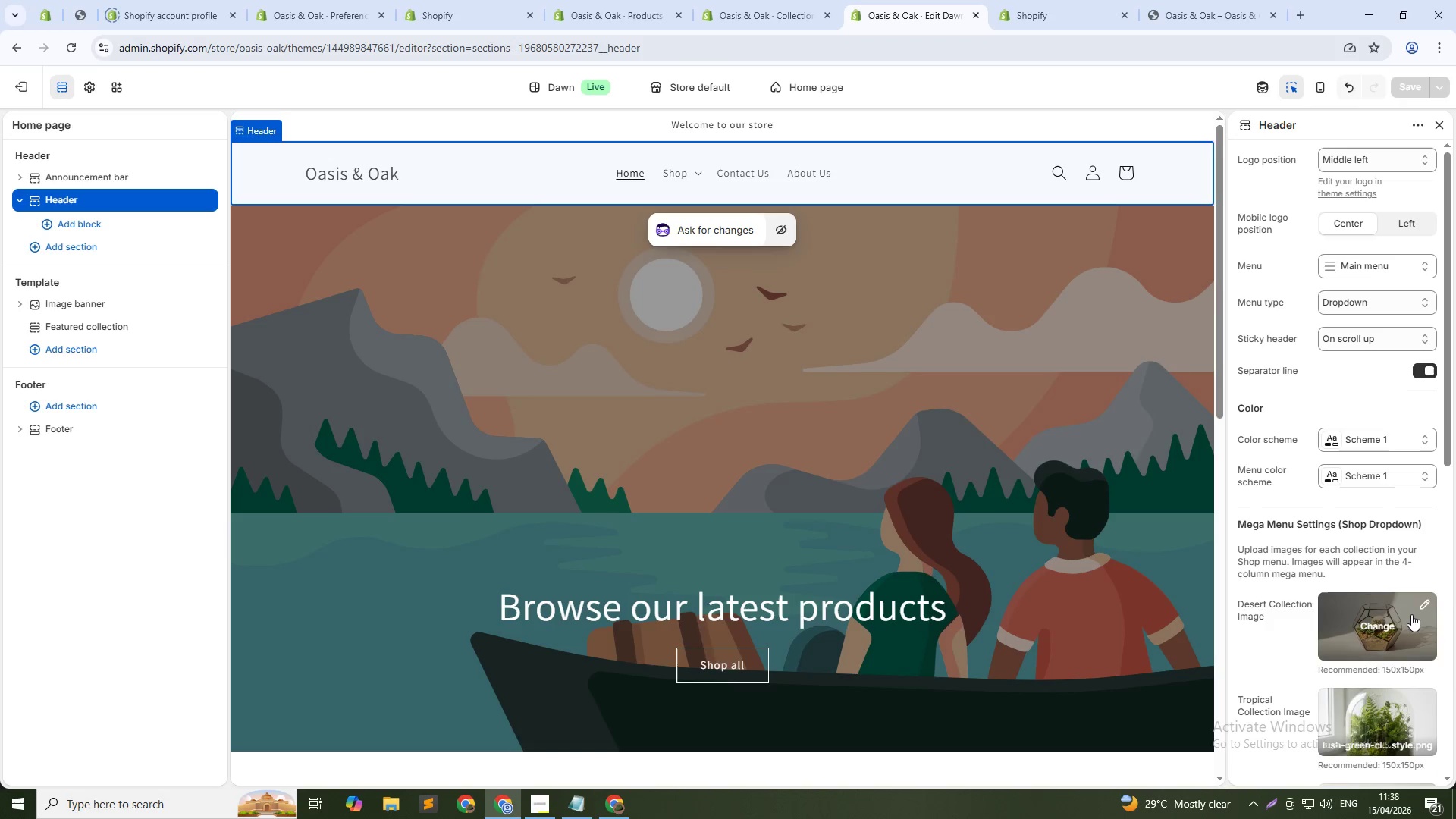 
left_click([1387, 626])
 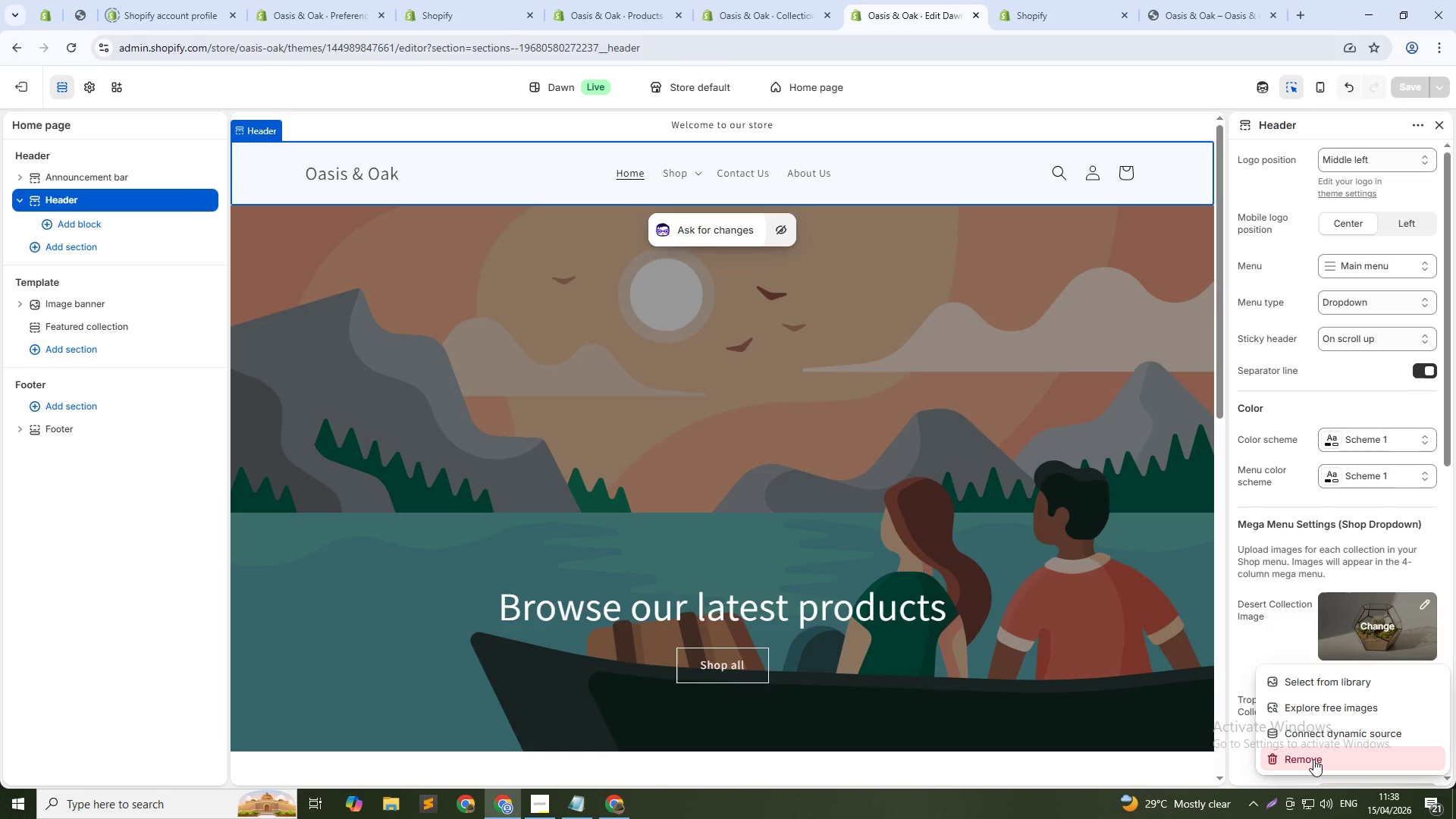 
left_click([1313, 759])
 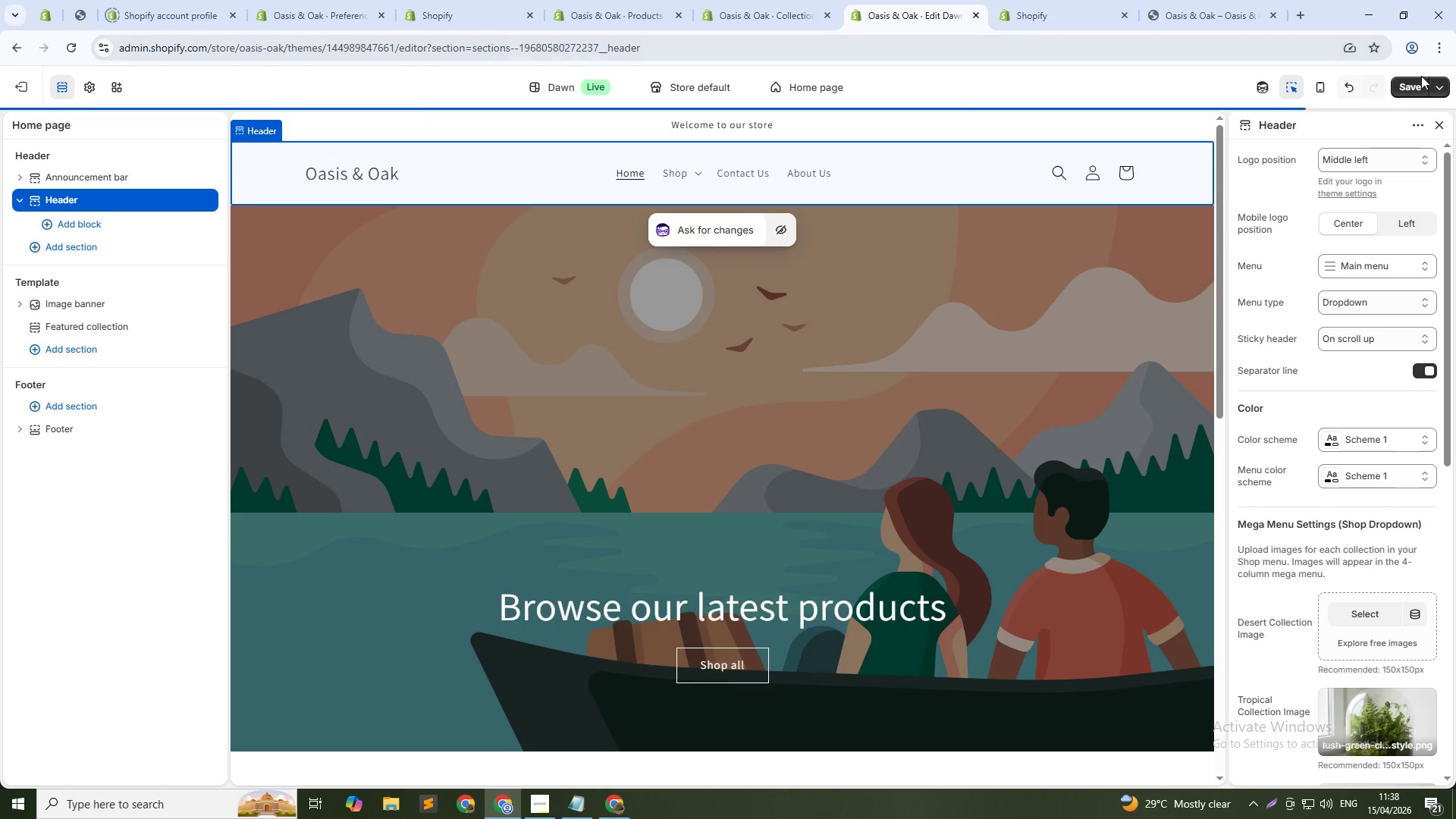 
left_click([1419, 90])
 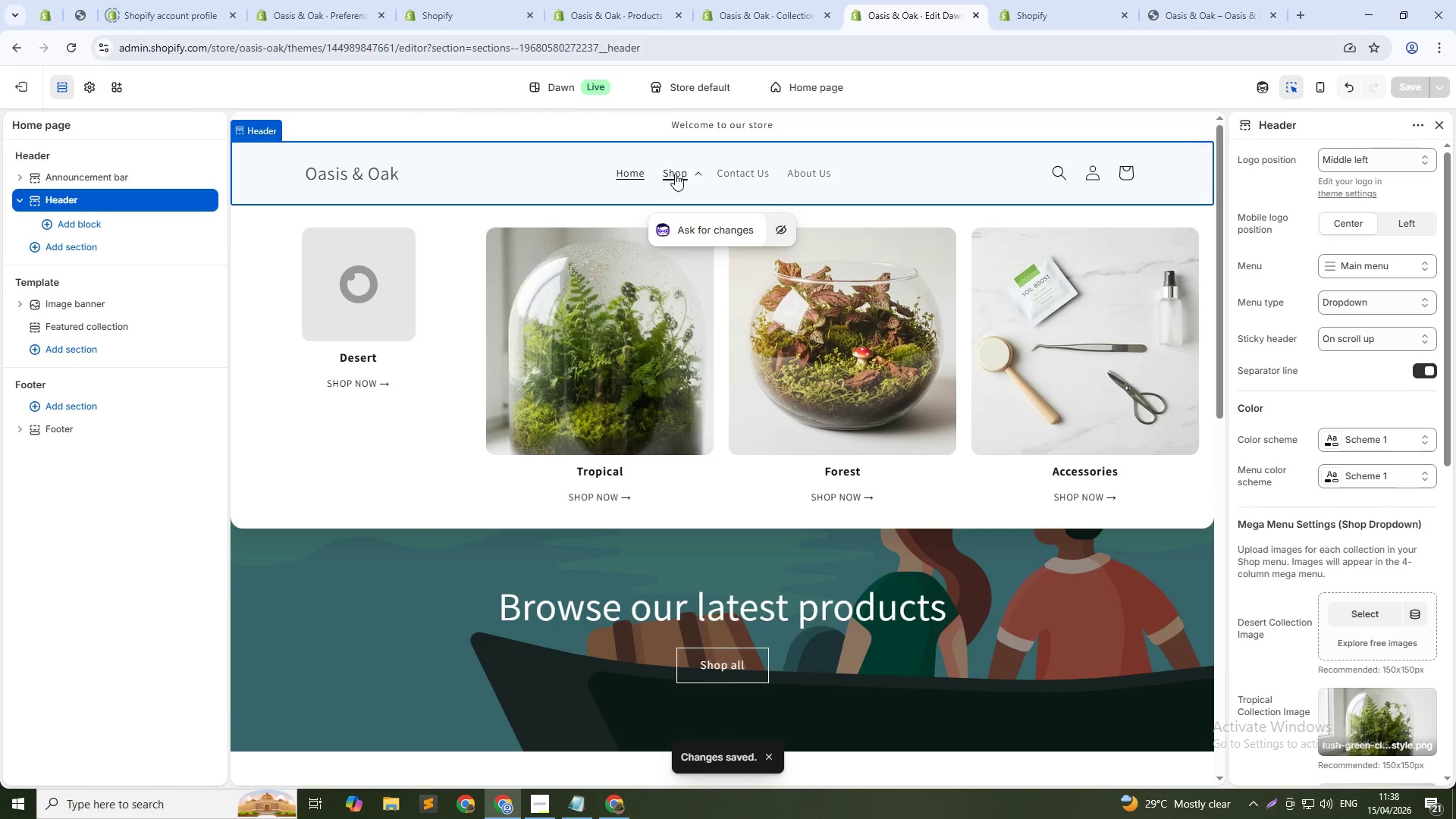 
left_click([1363, 613])
 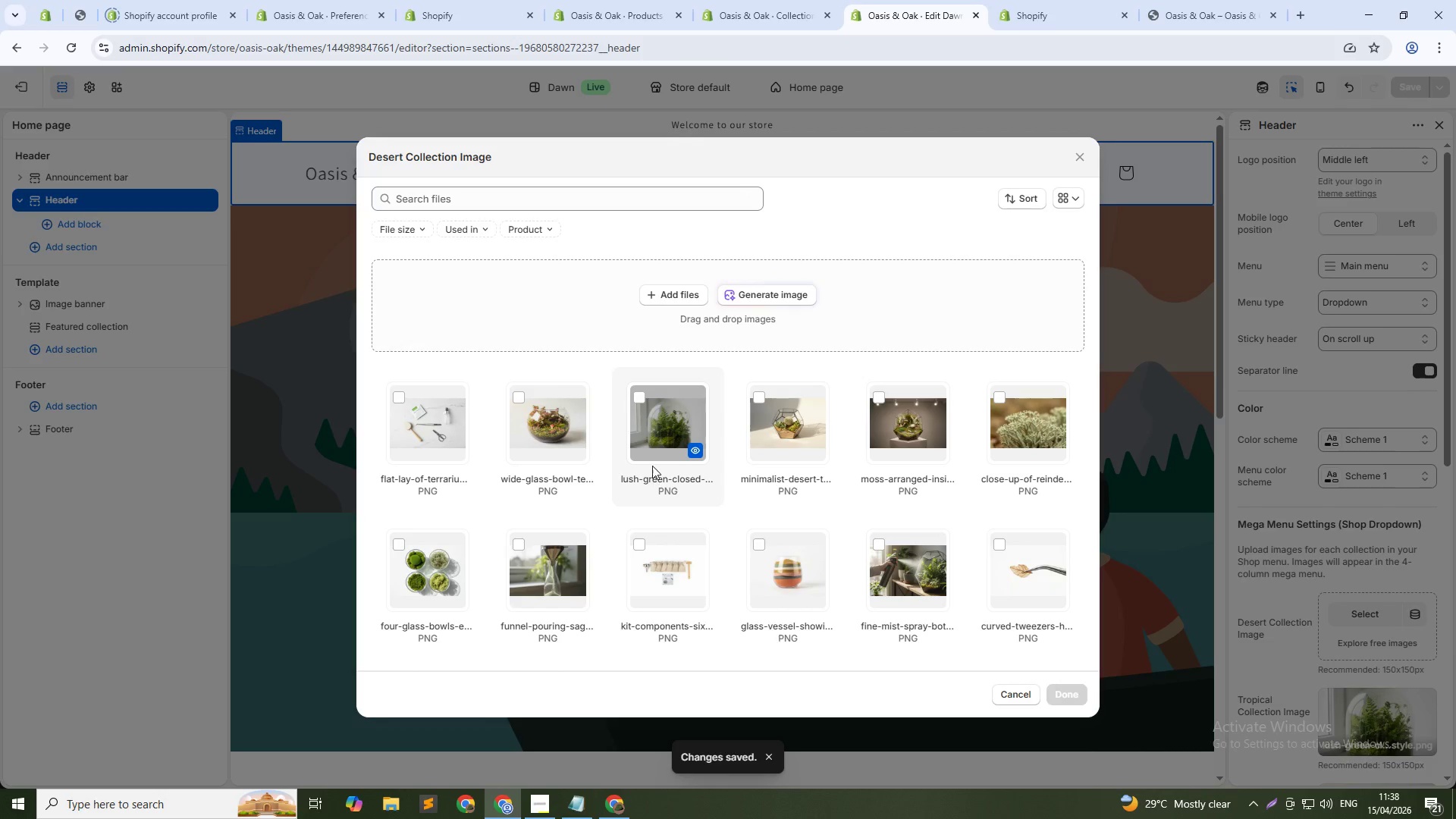 
left_click([779, 433])
 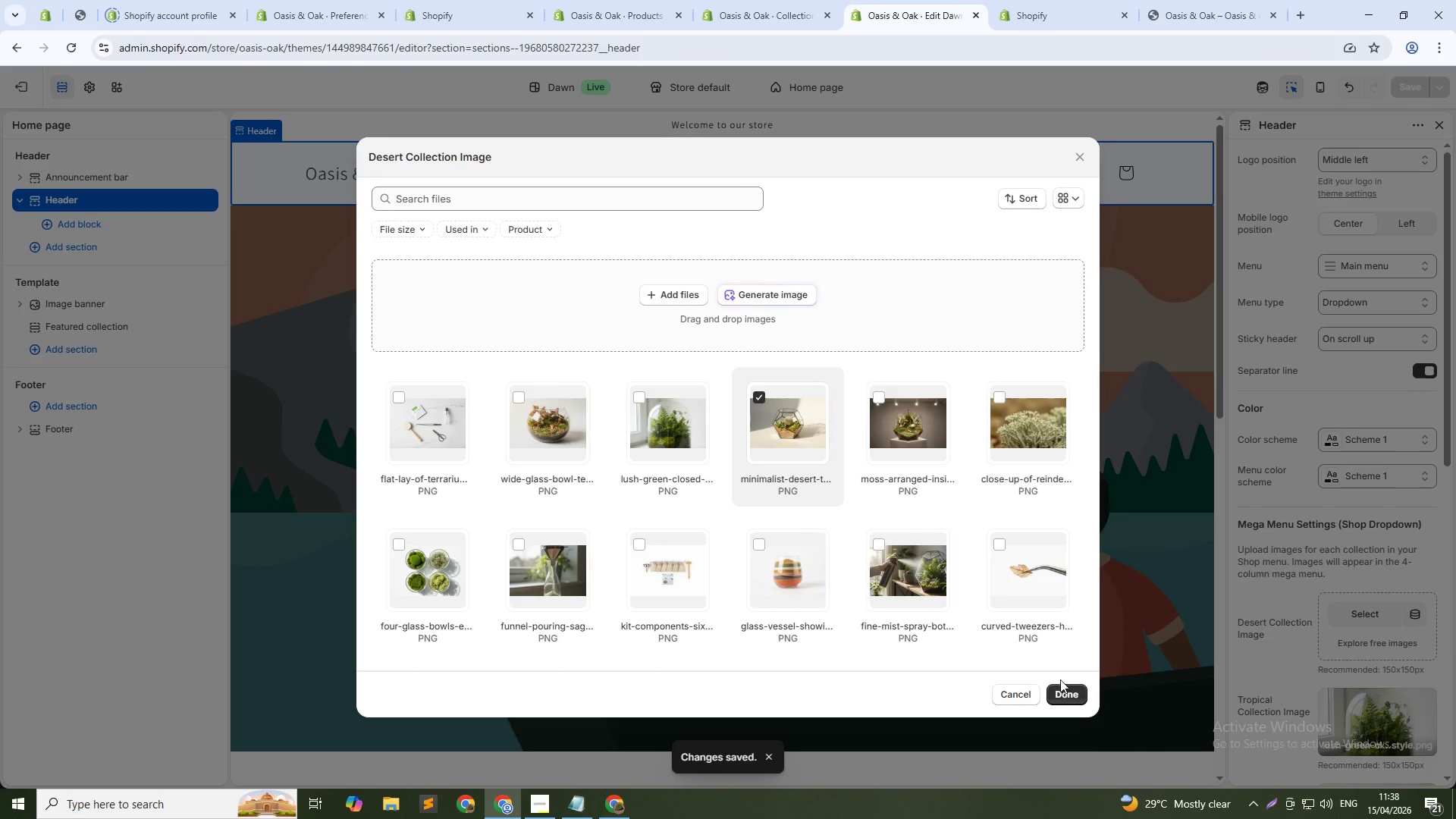 
left_click([1065, 693])
 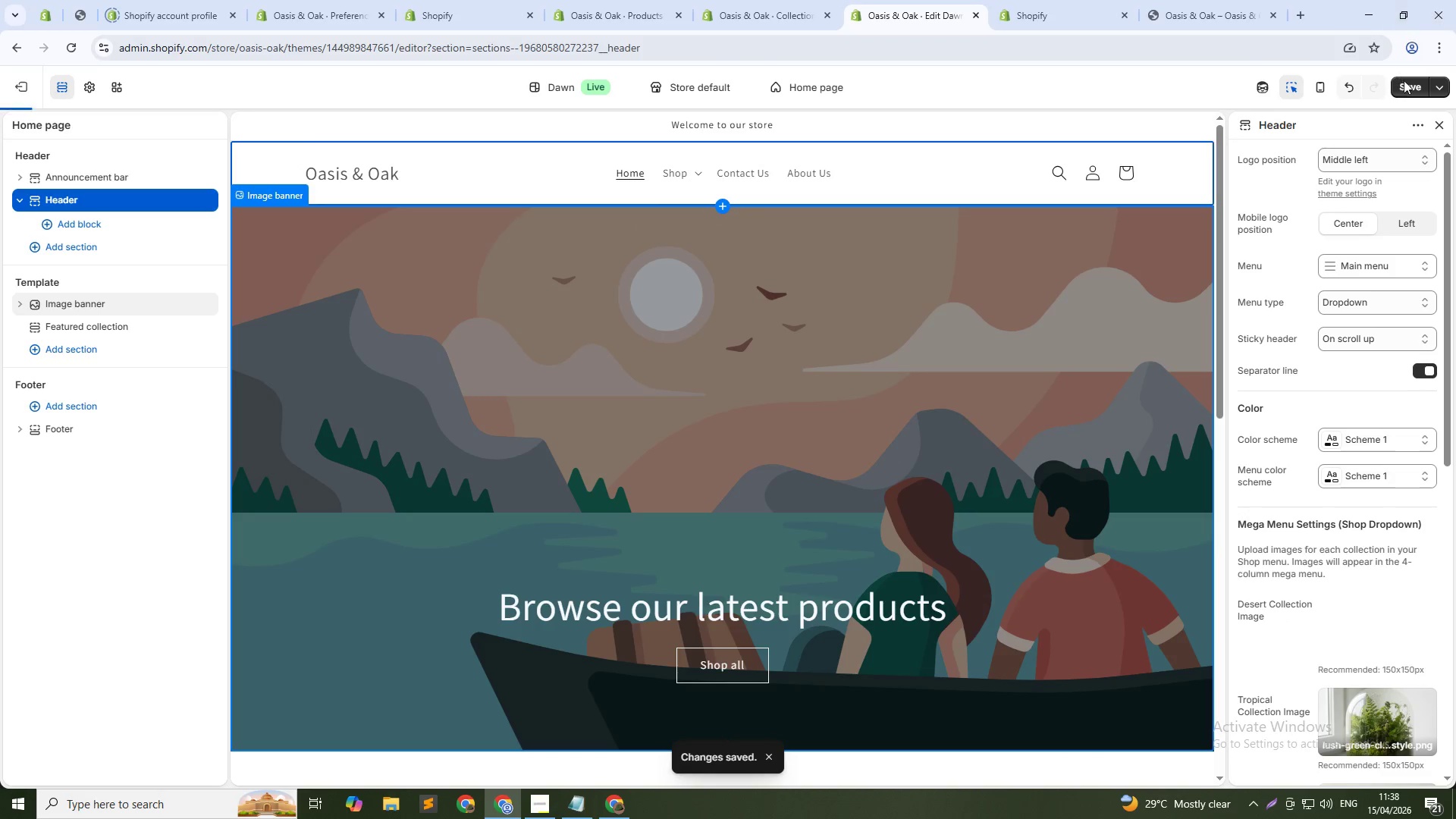 
left_click([1405, 80])
 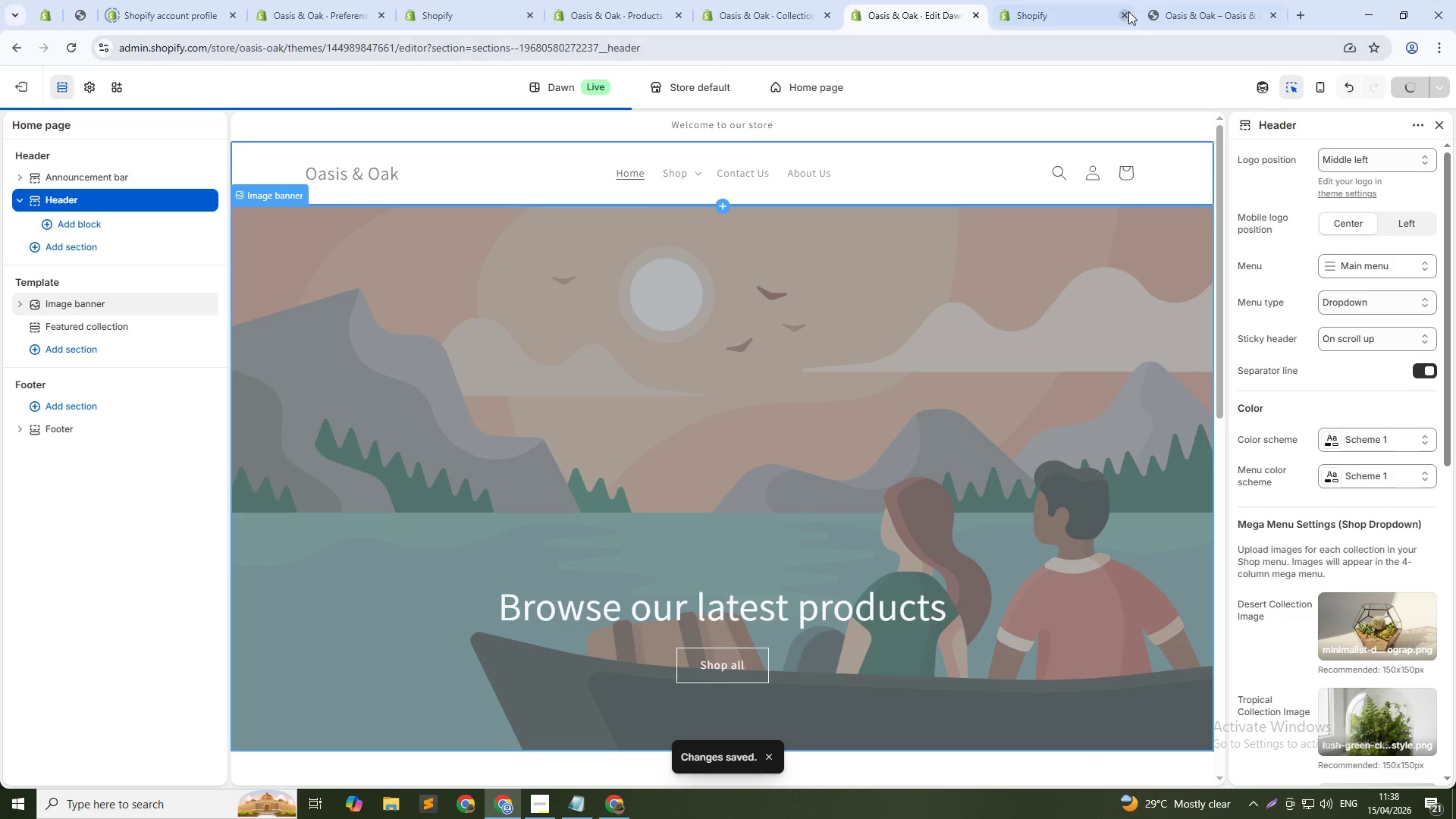 
left_click([1194, 7])
 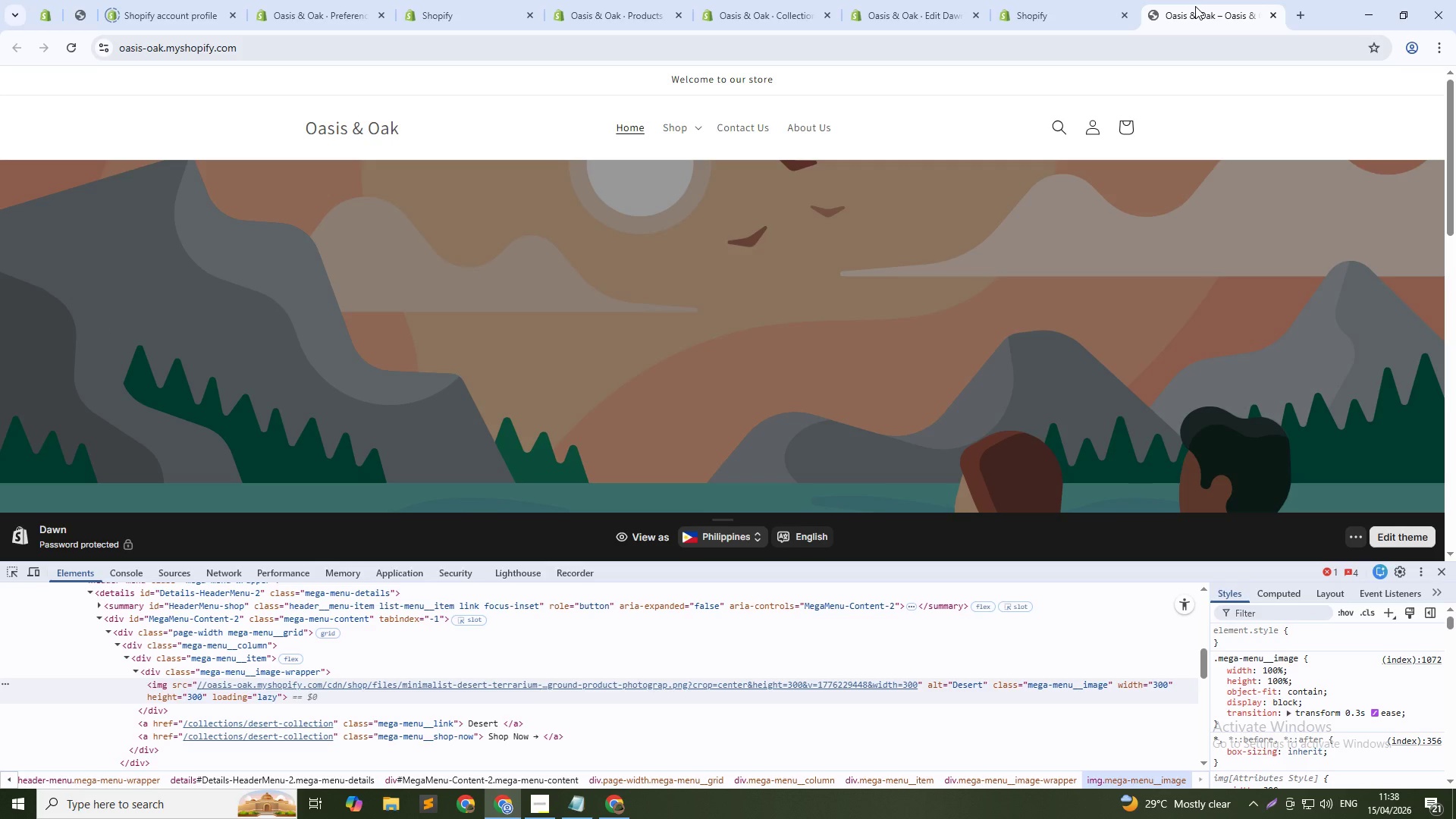 
key(Control+Shift+R)
 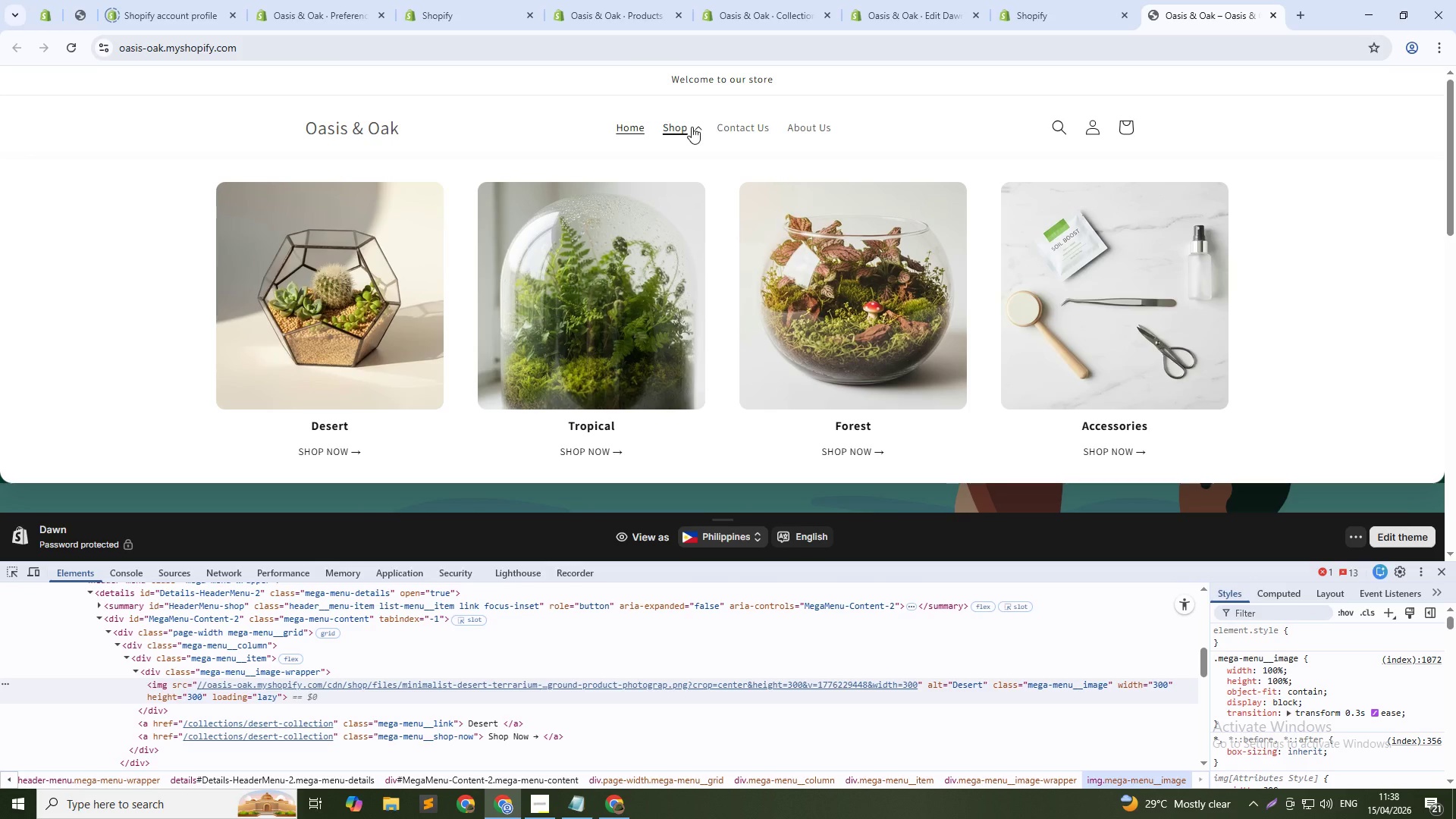 
wait(30.16)
 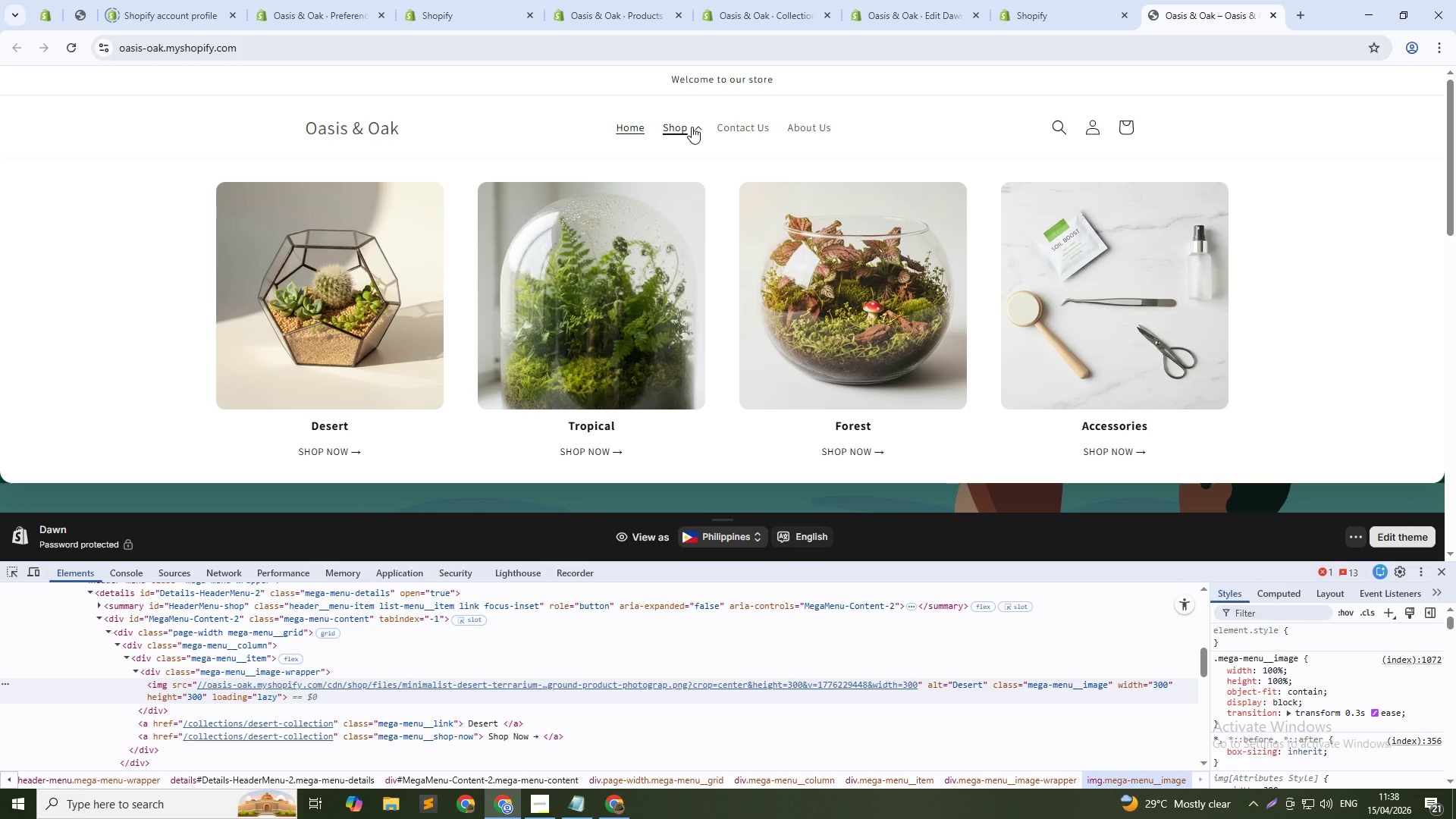 
left_click([999, 0])
 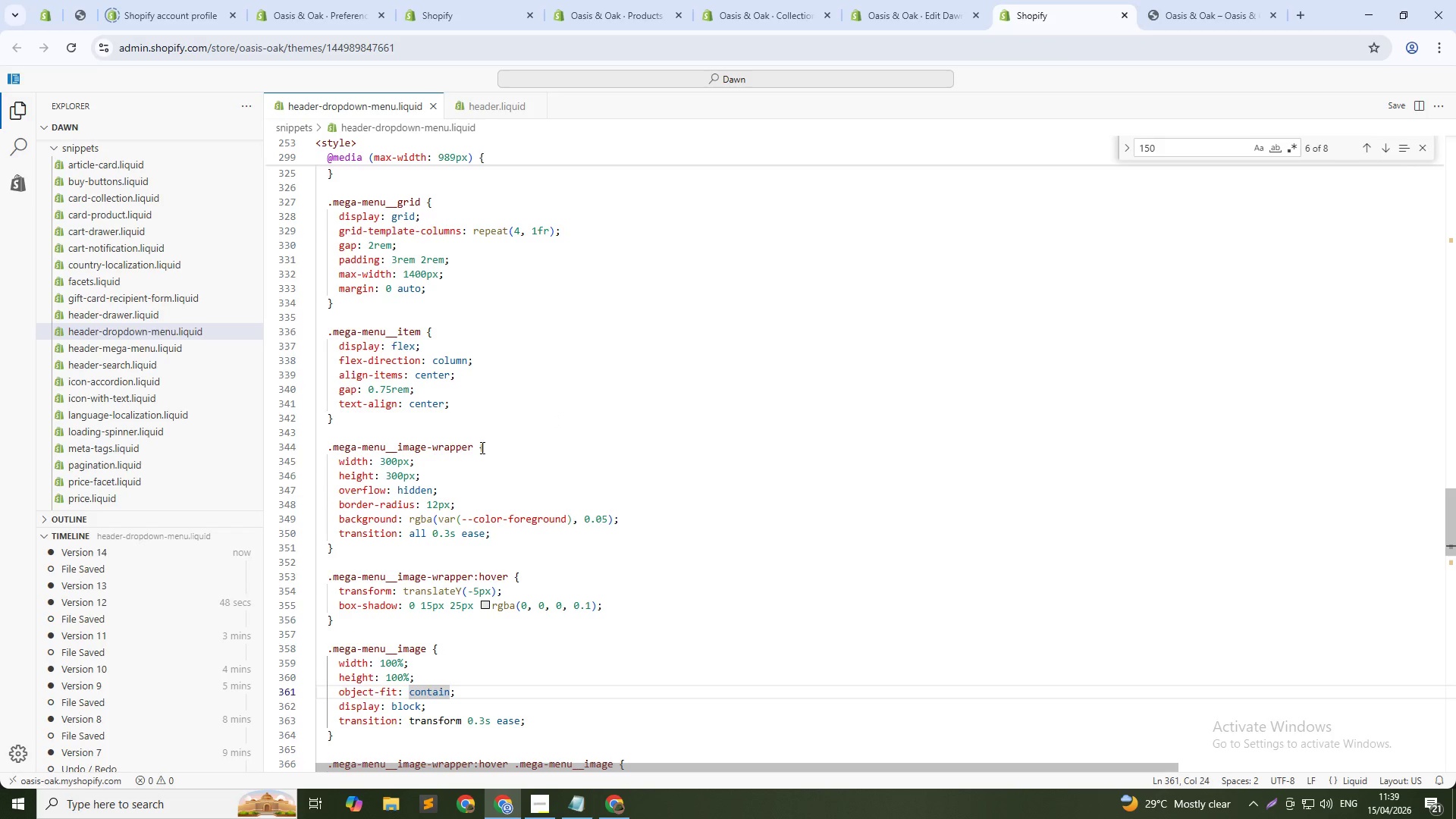 
scroll: coordinate [477, 501], scroll_direction: down, amount: 9.0
 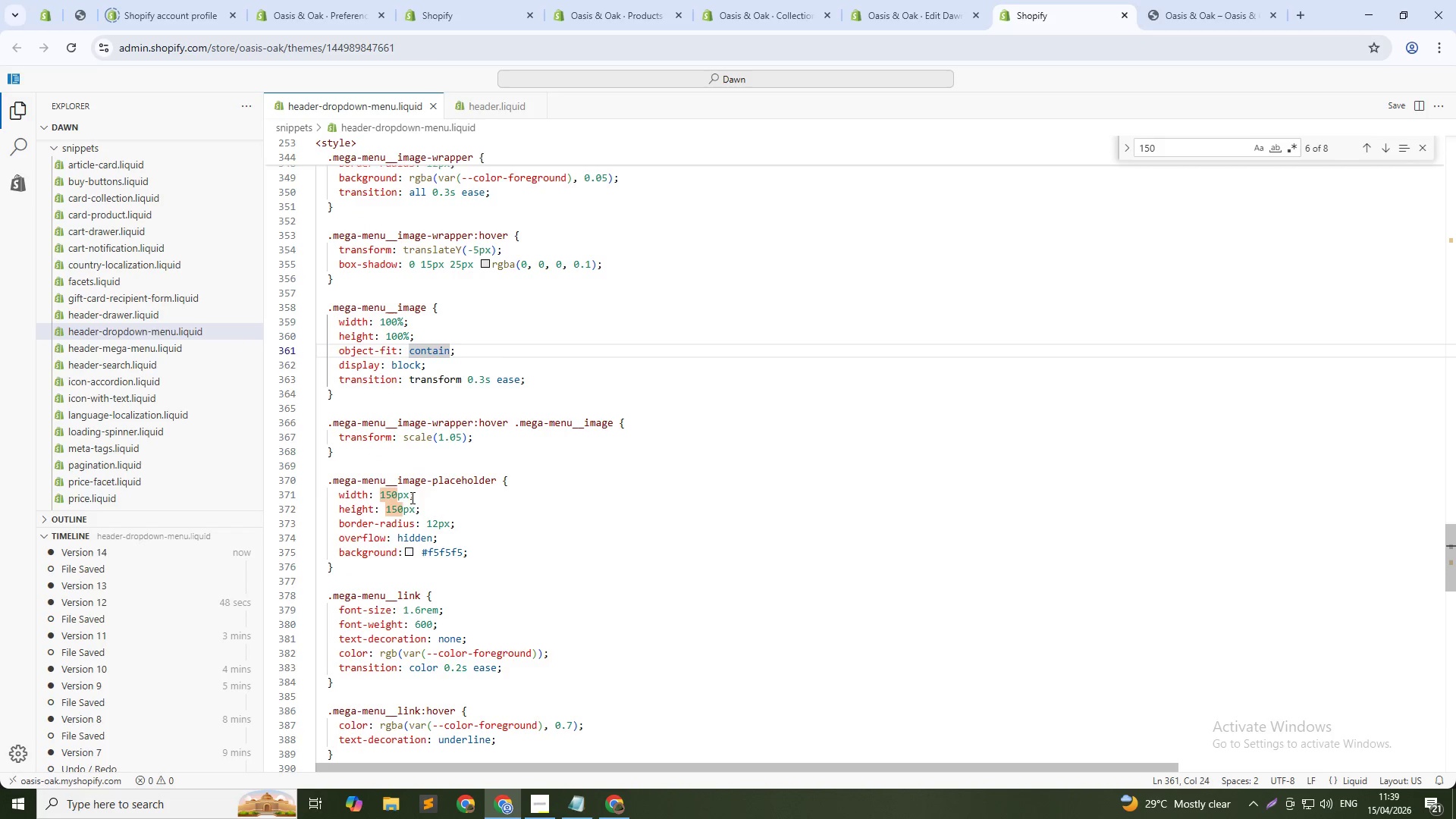 
left_click([395, 492])
 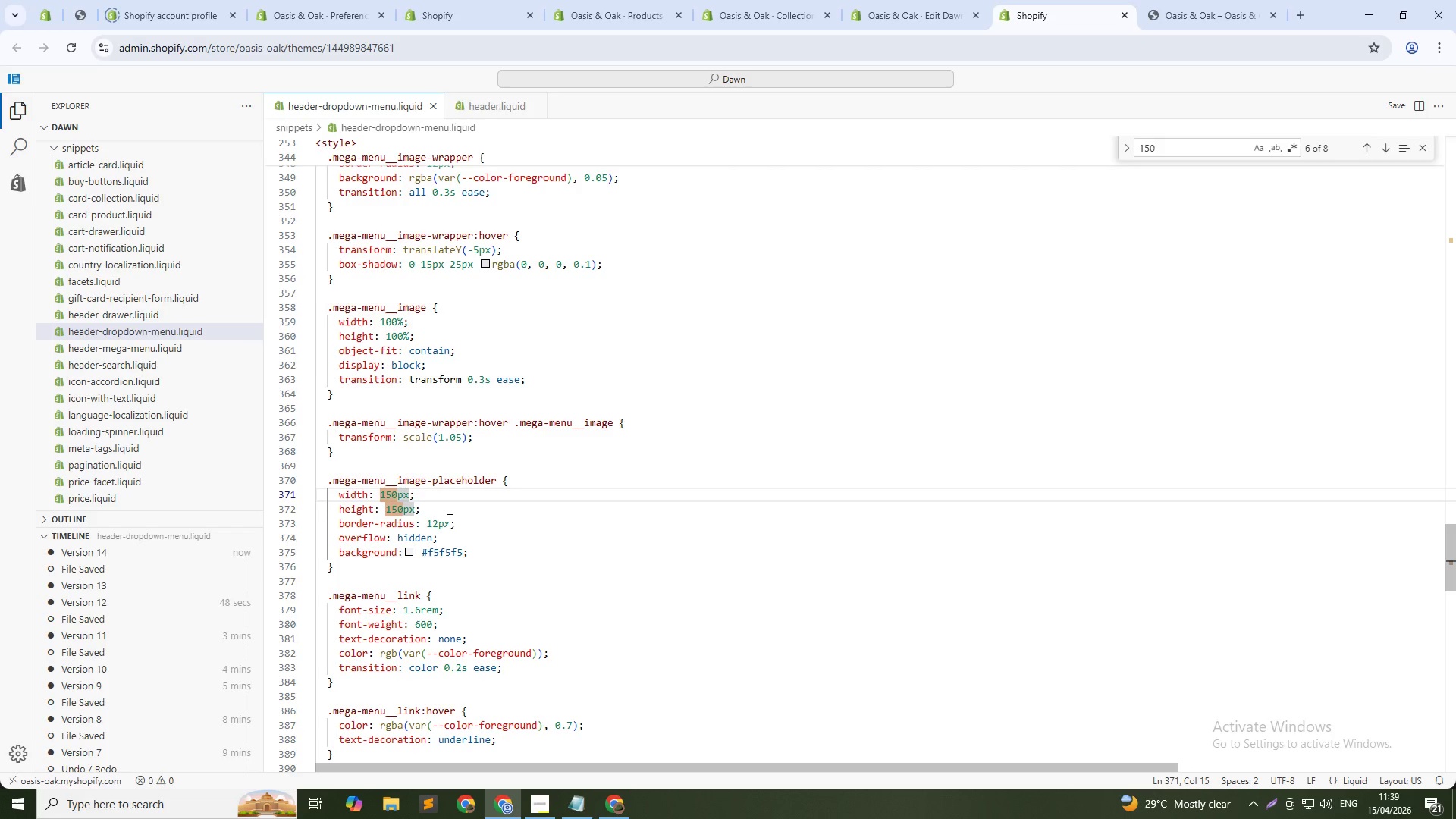 
key(Control+Shift+ArrowLeft)
 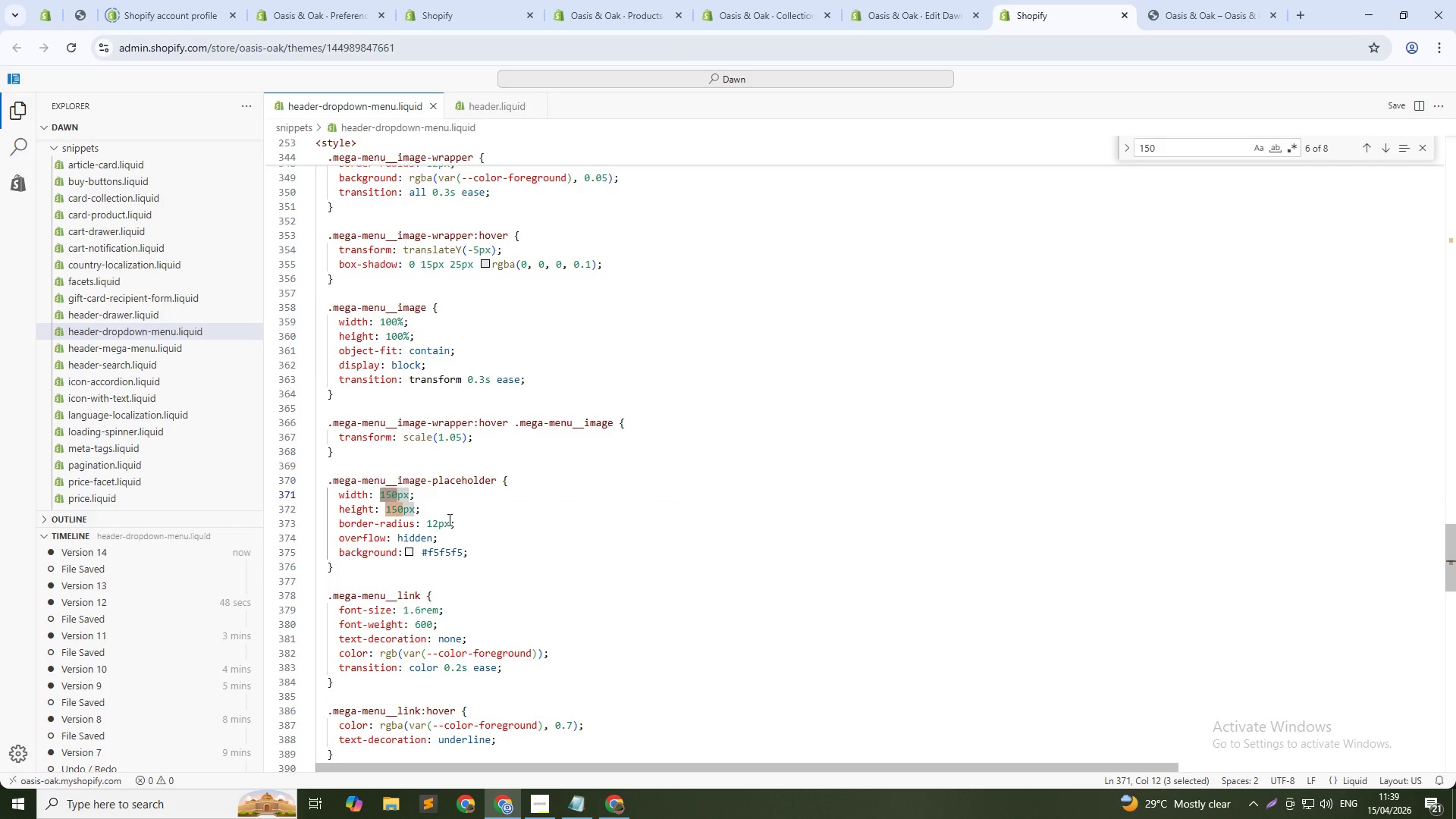 
key(Numpad3)
 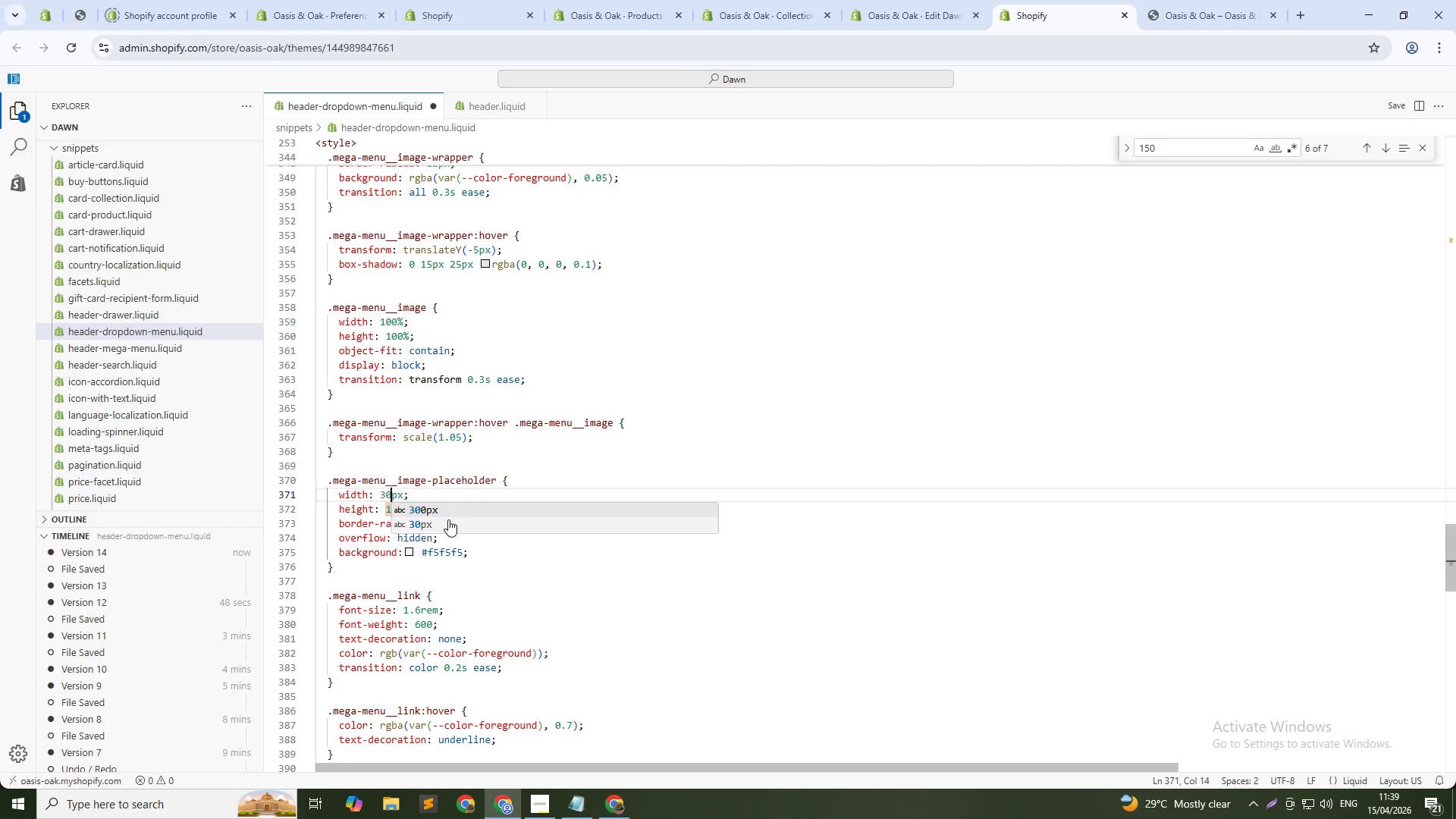 
key(Numpad0)
 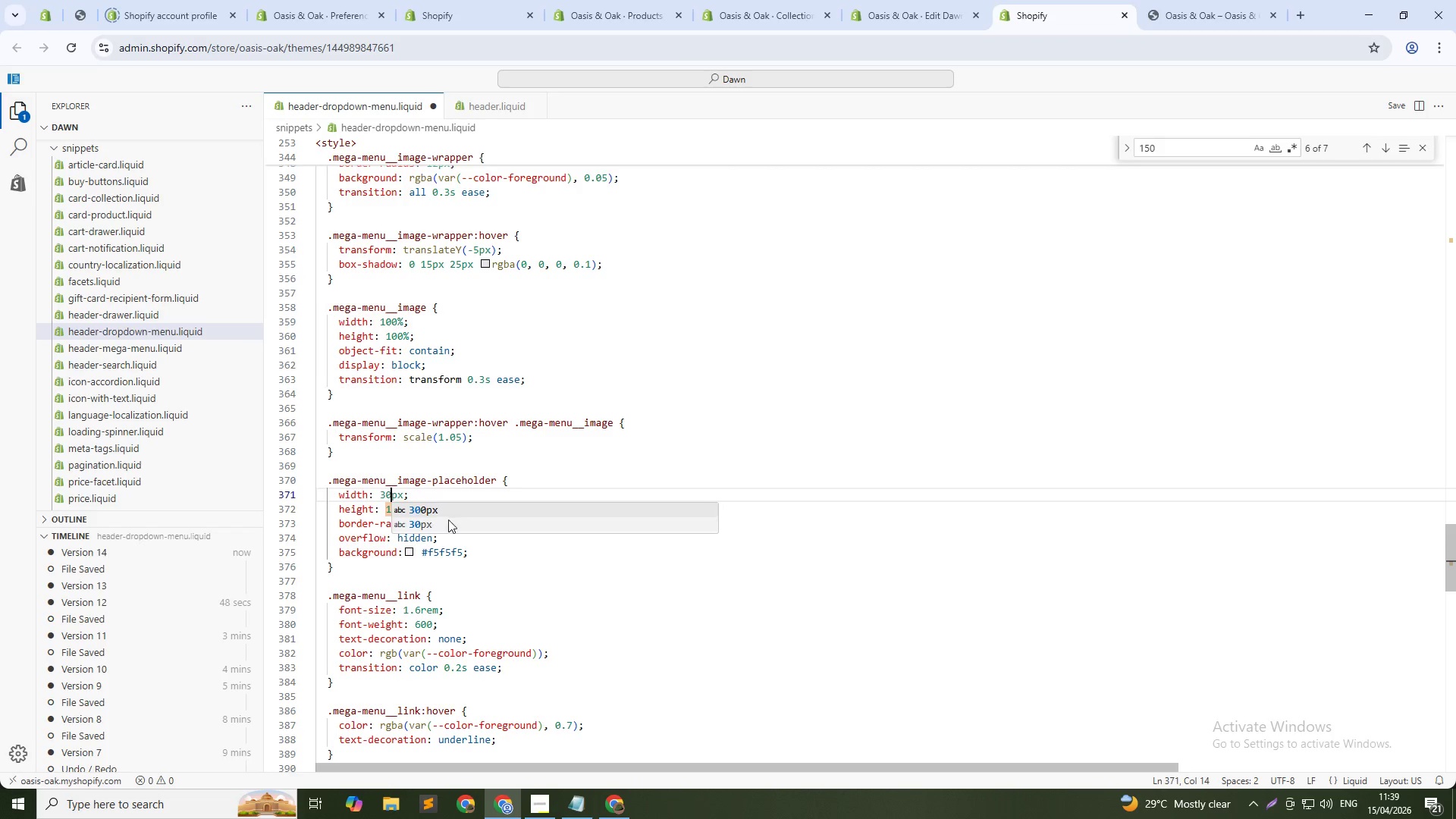 
key(Numpad0)
 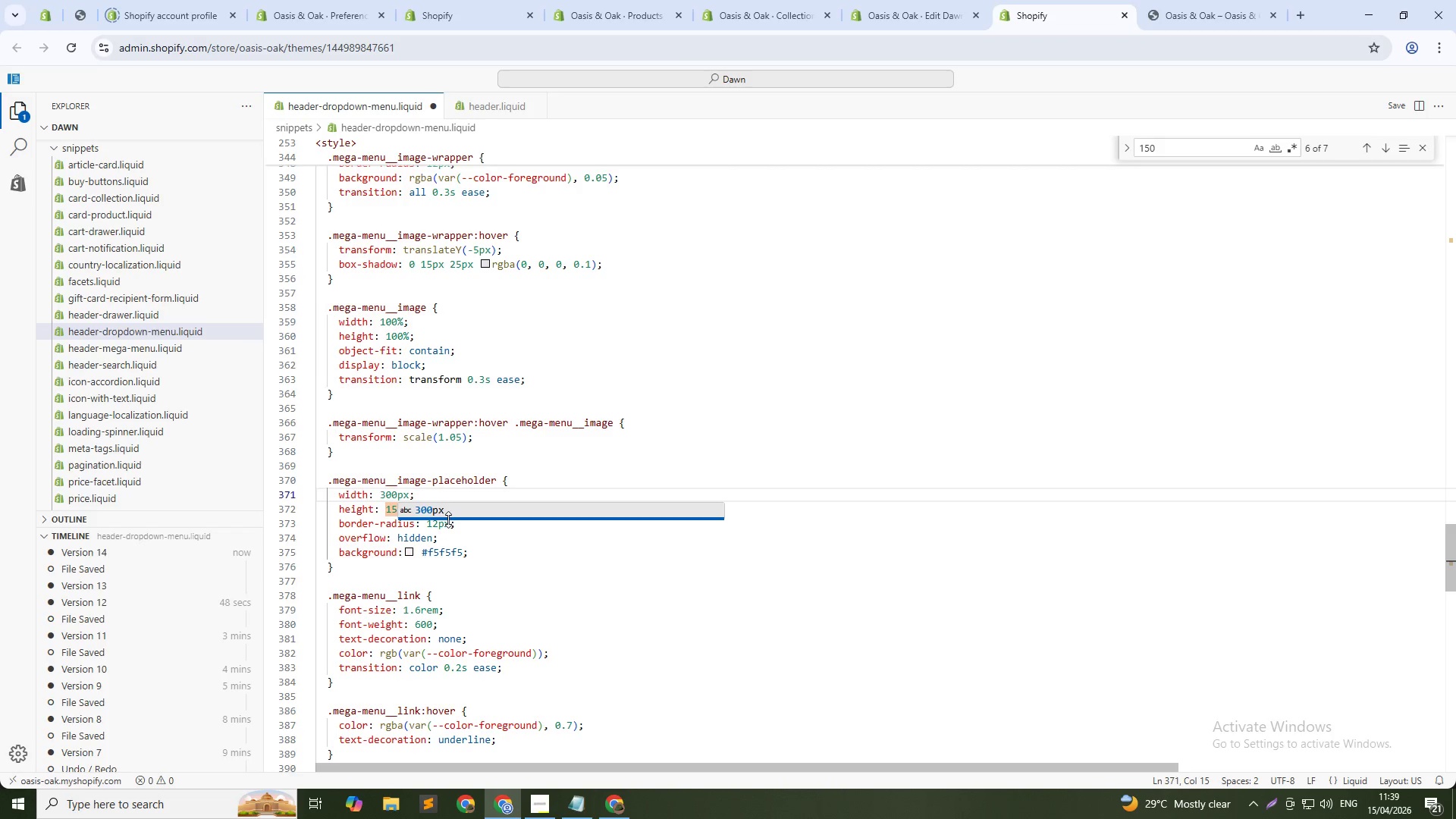 
key(ArrowRight)
 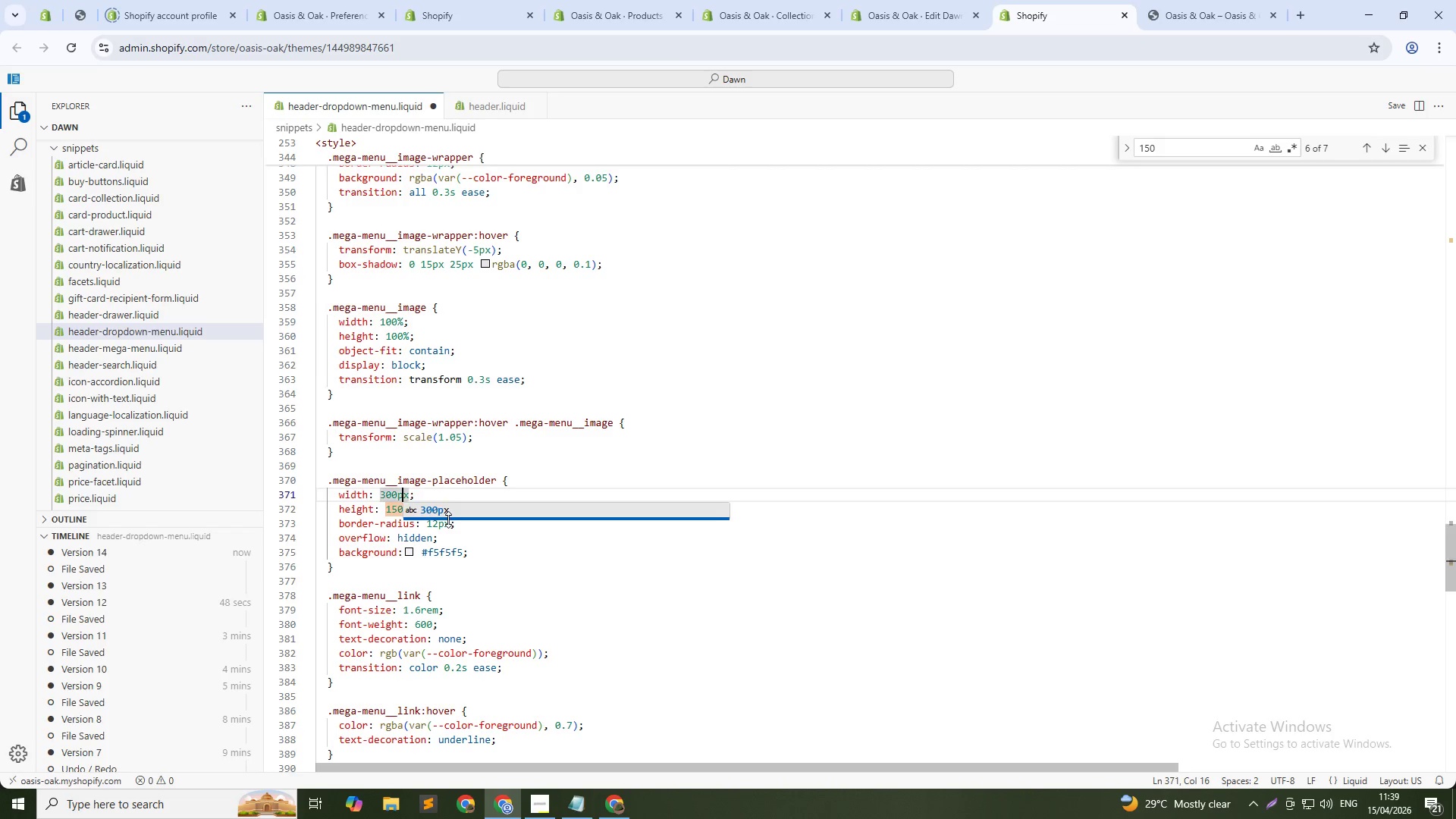 
key(ArrowRight)
 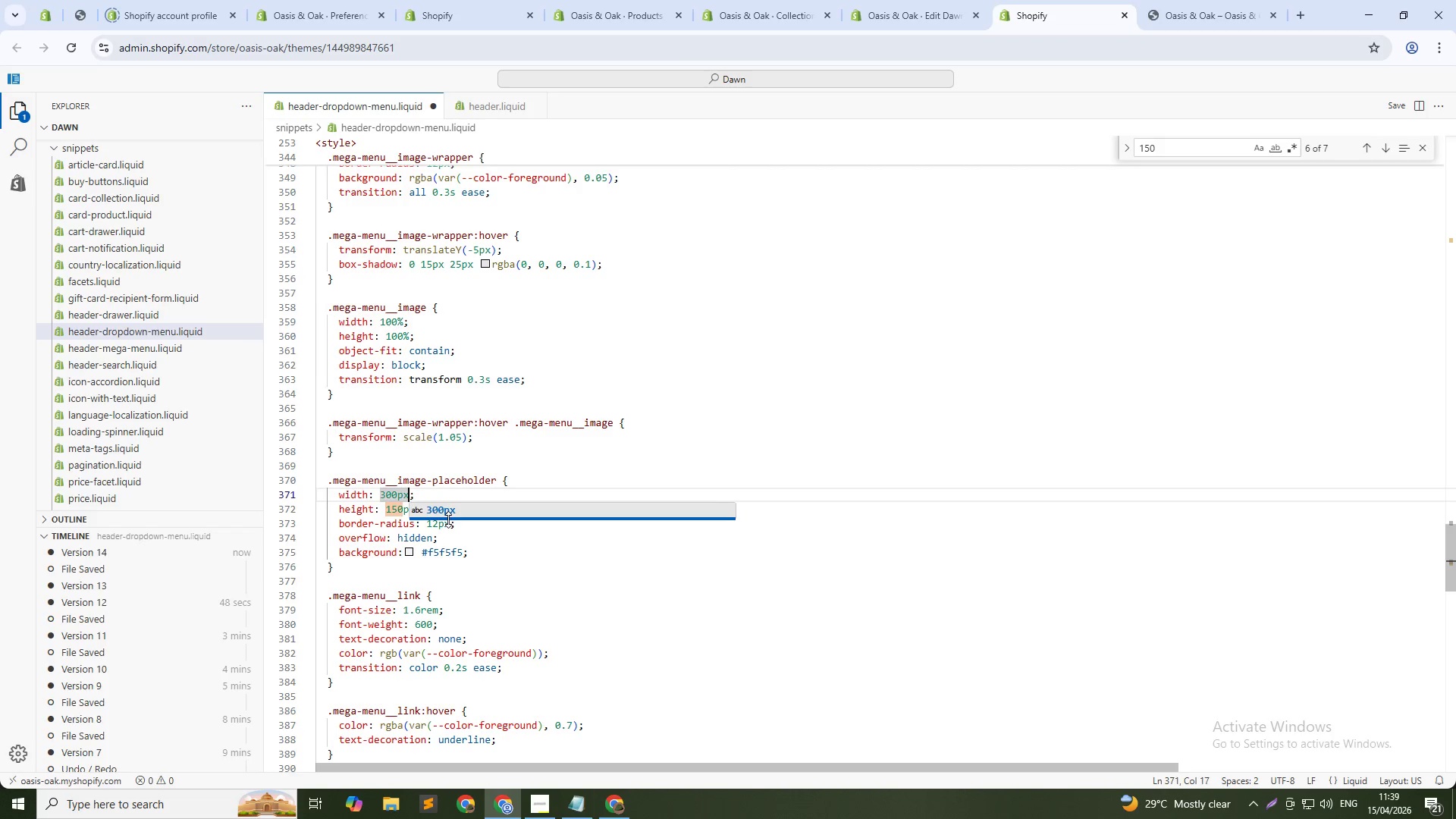 
key(ArrowDown)
 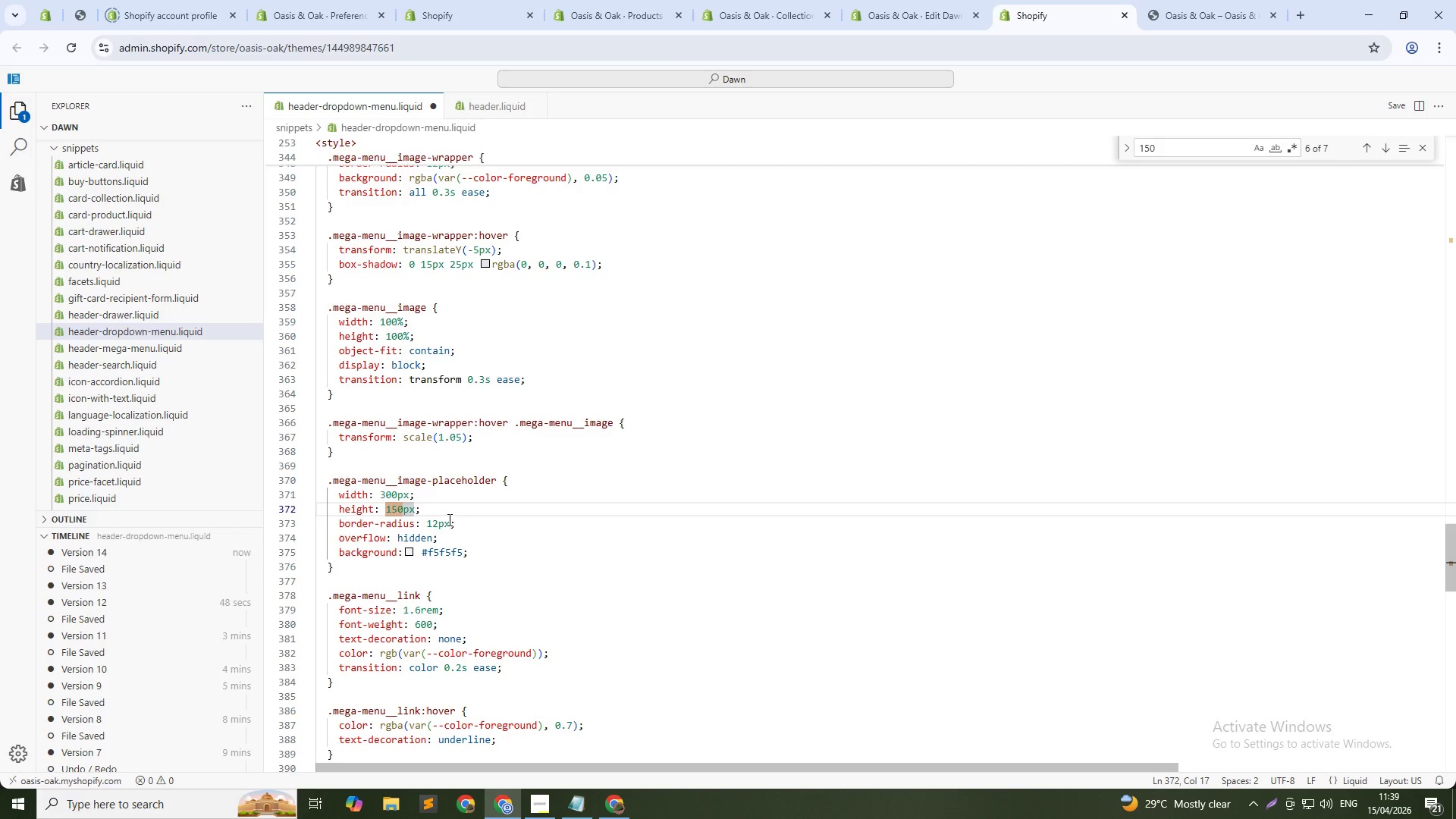 
key(ArrowLeft)
 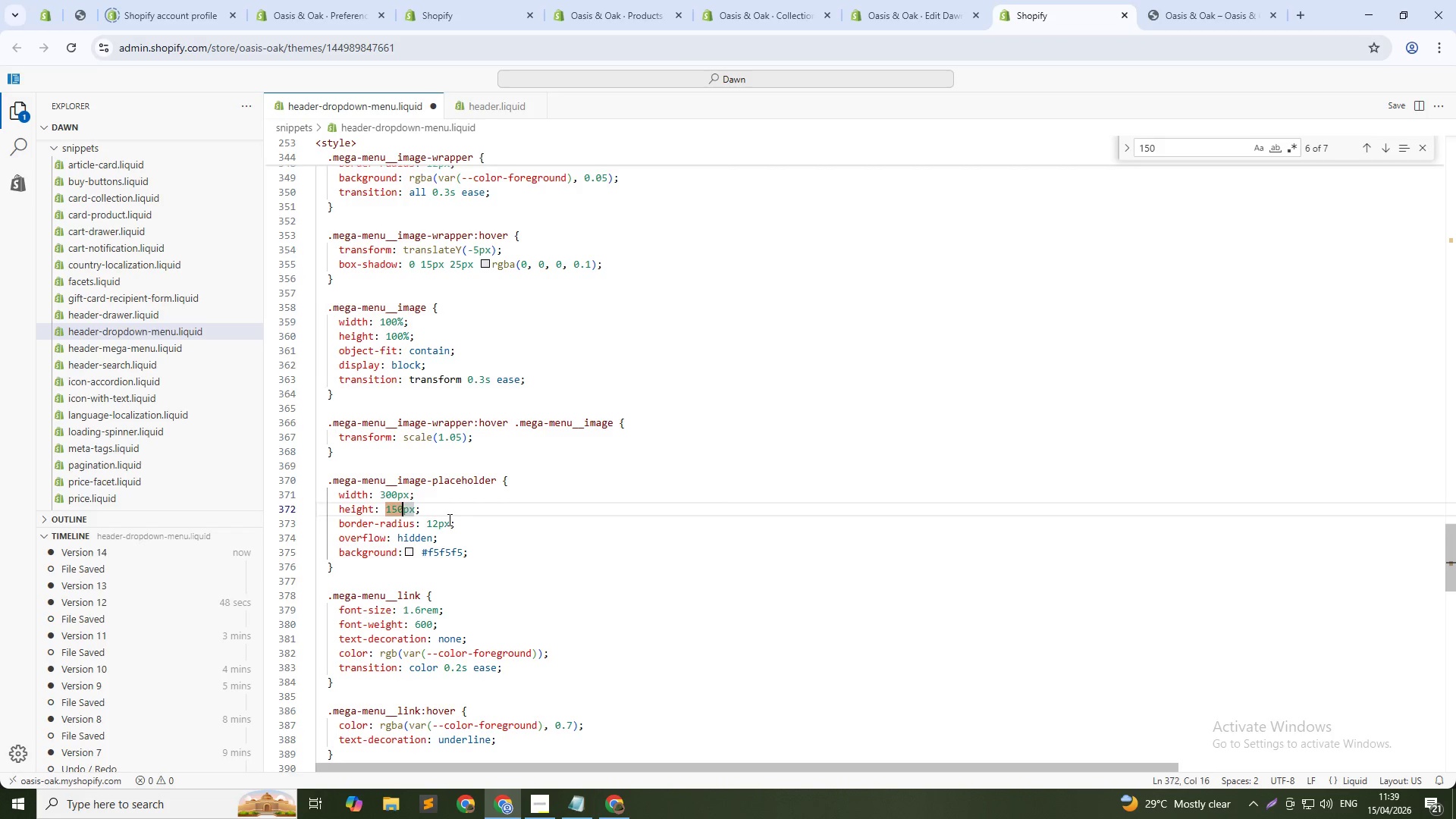 
key(Control+Shift+ArrowLeft)
 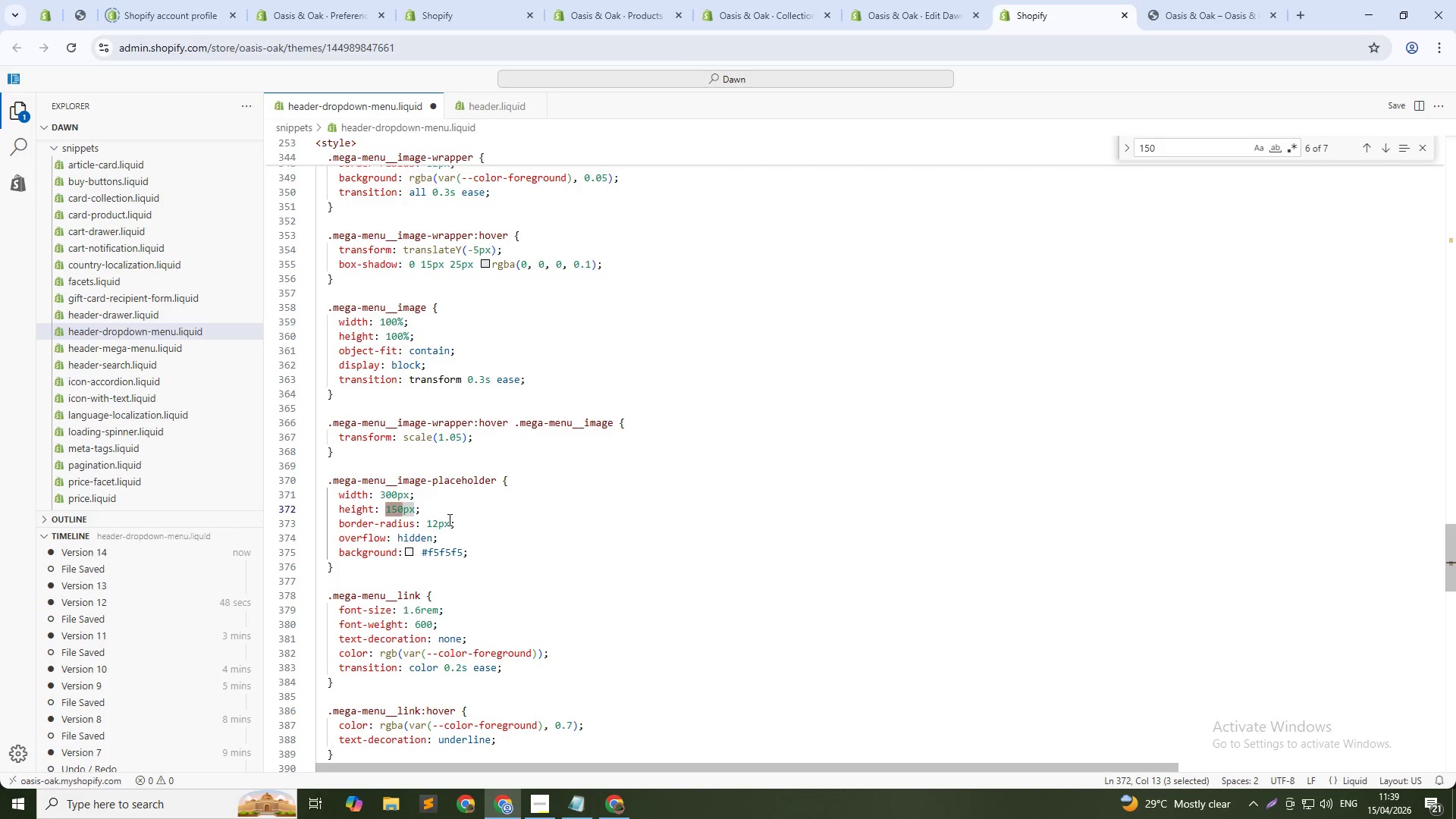 
key(Numpad3)
 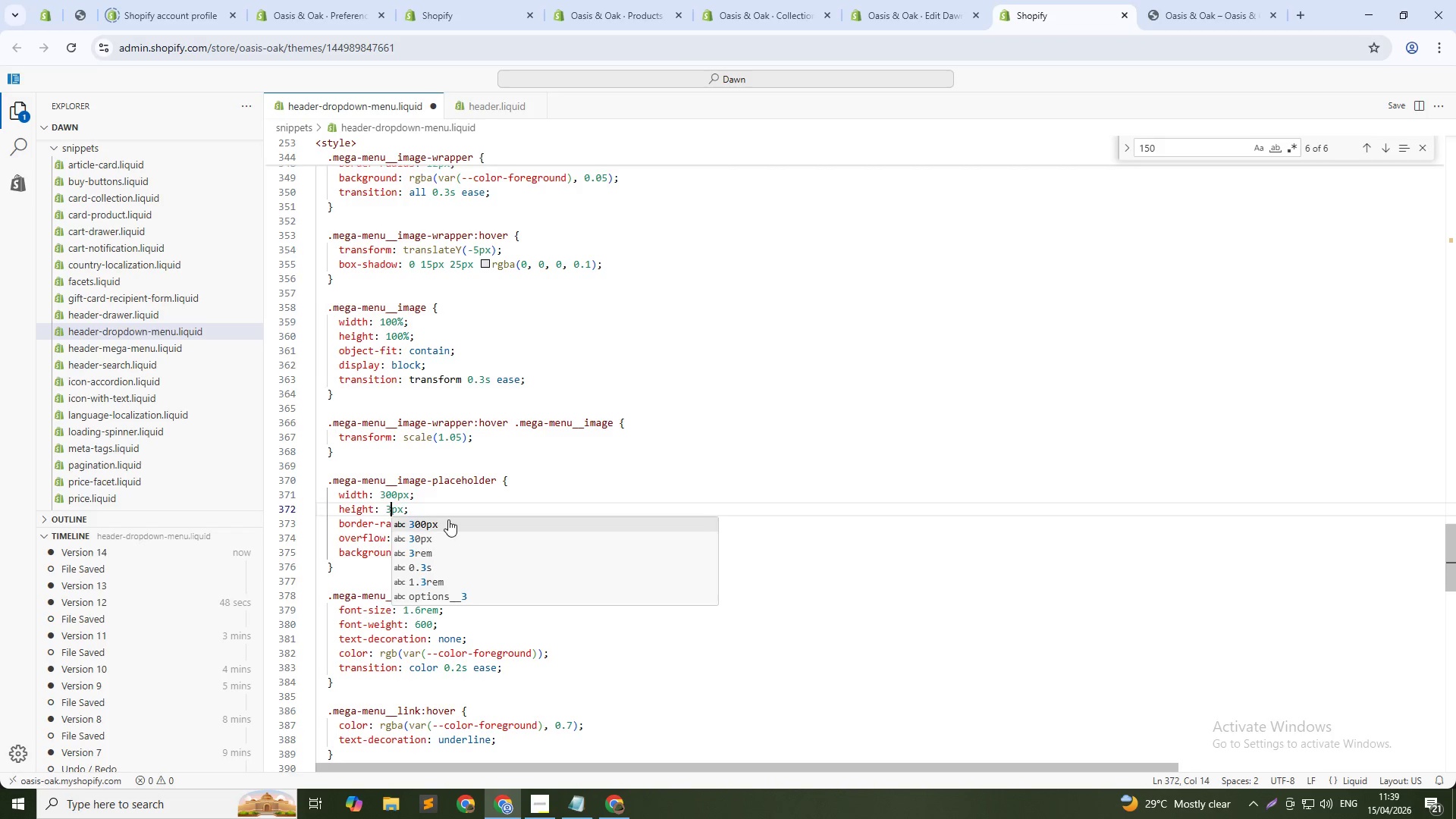 
key(Numpad0)
 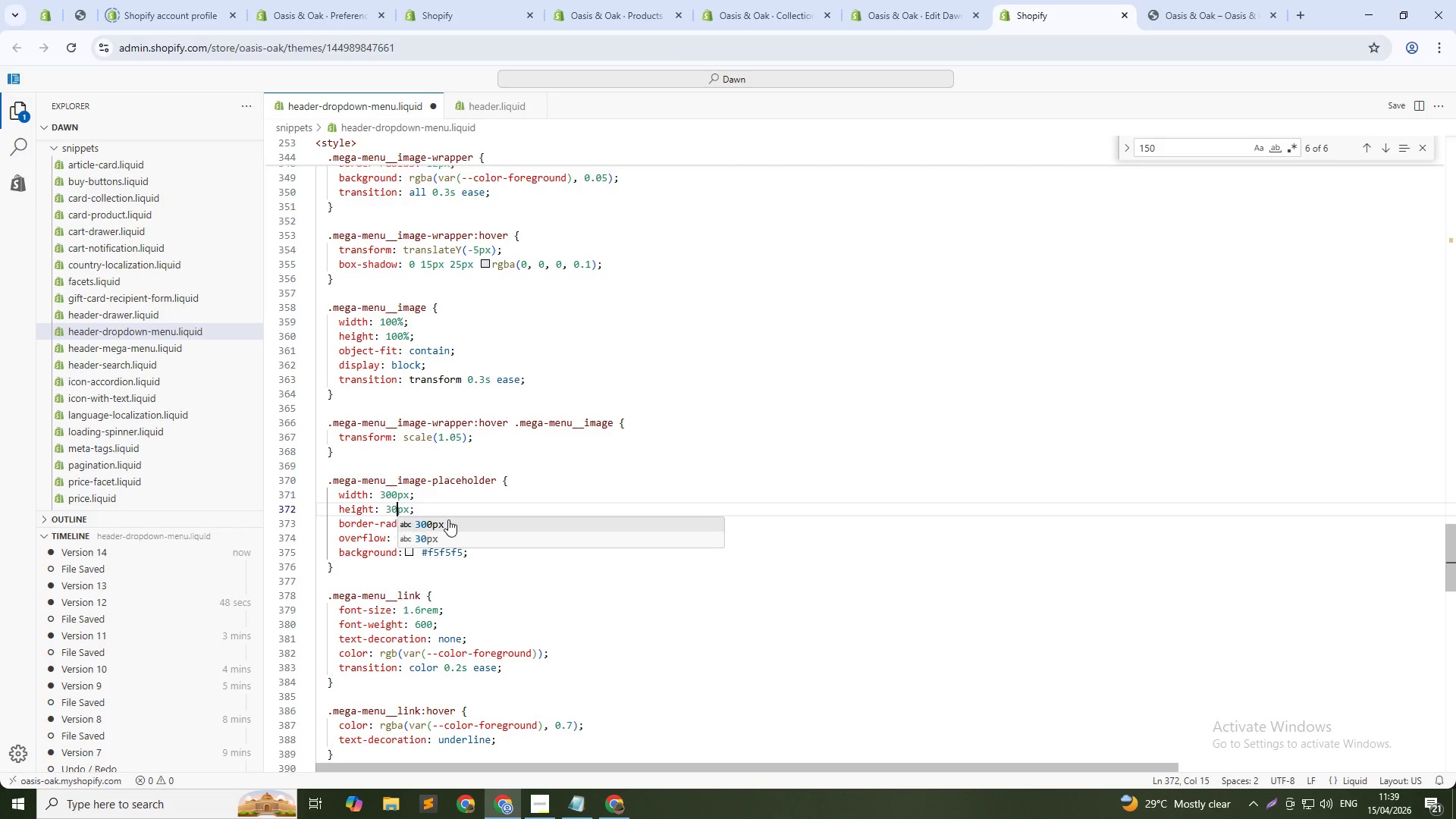 
key(Numpad0)
 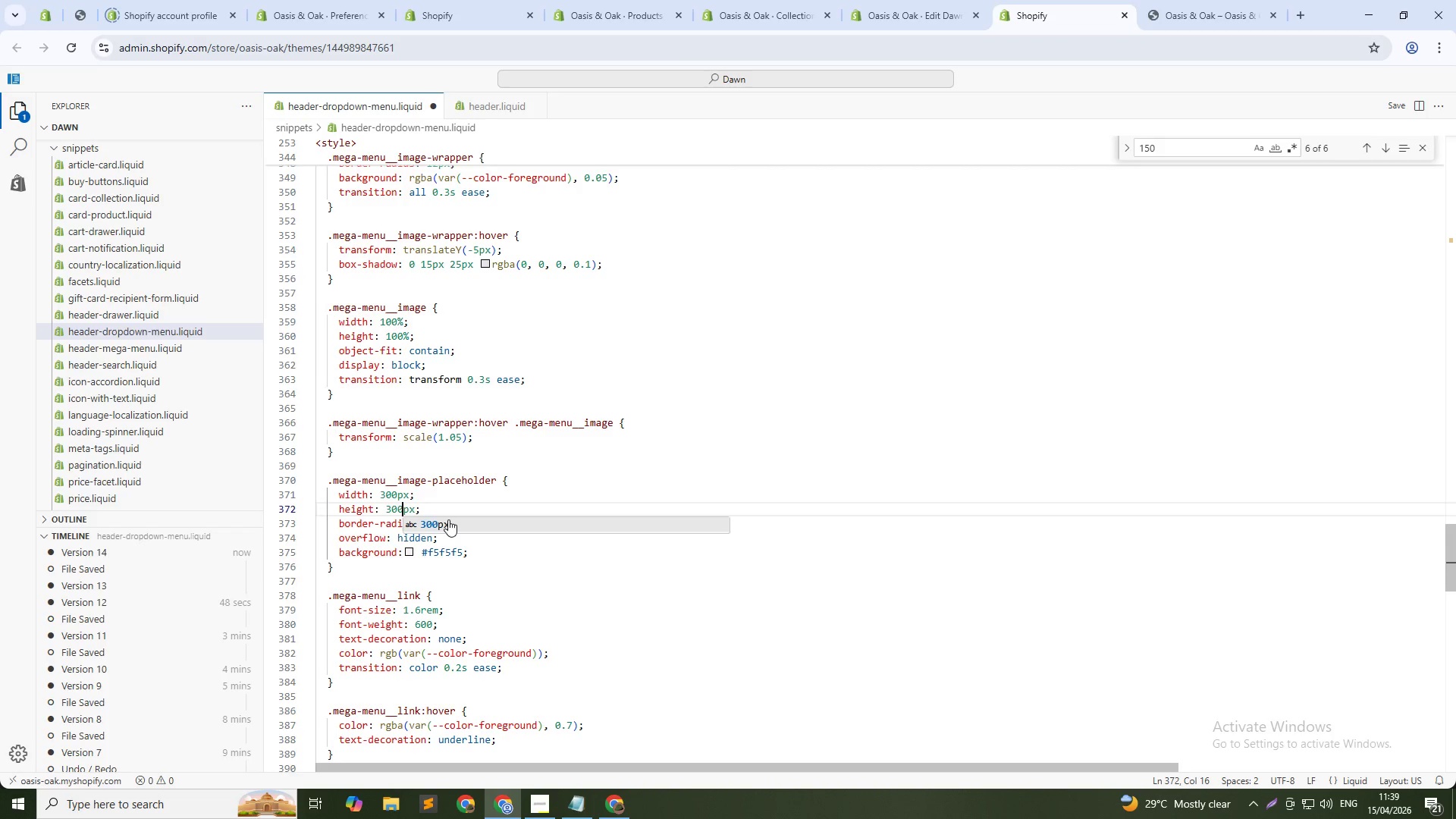 
hold_key(key=ControlLeft, duration=0.34)
 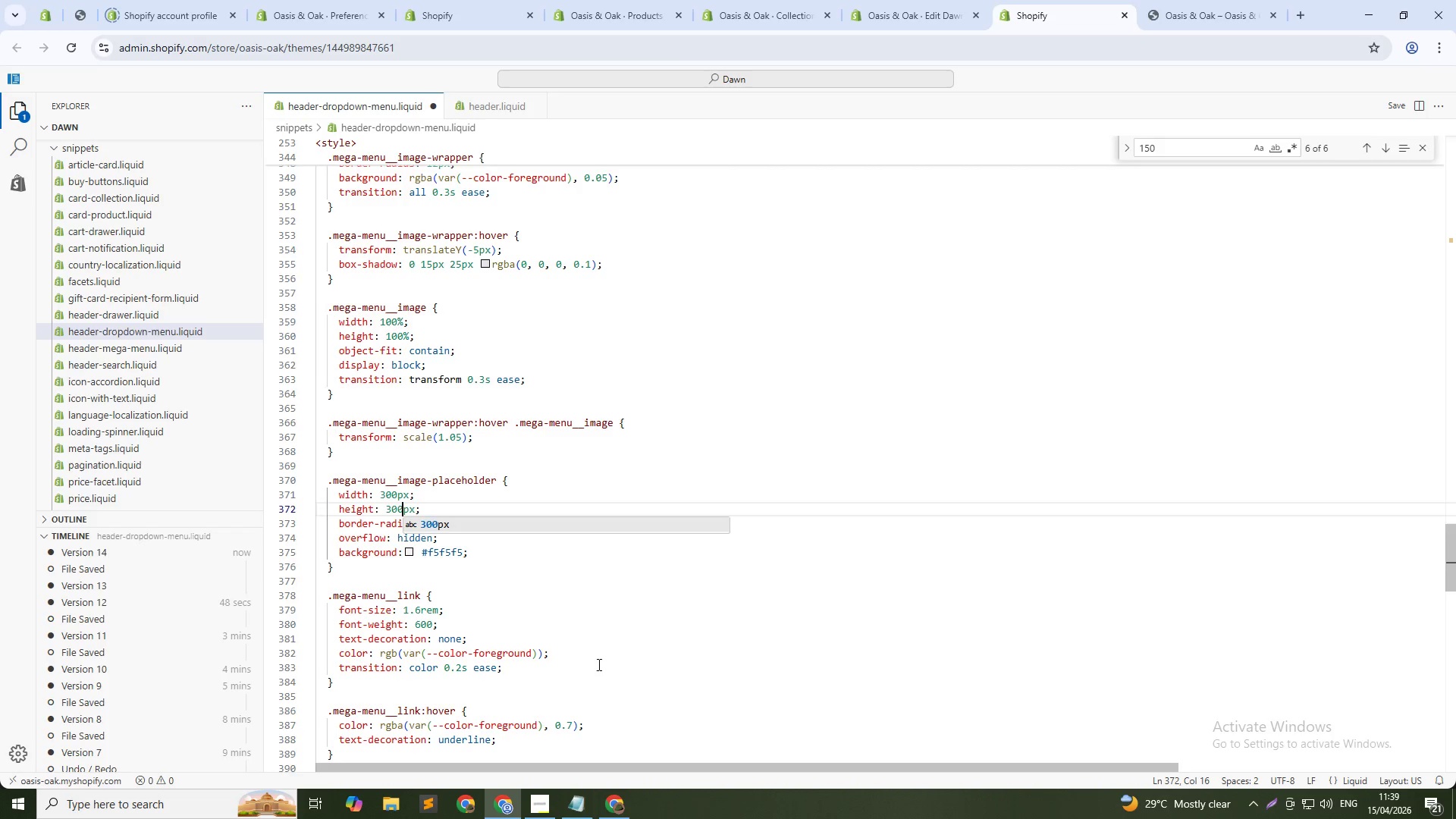 
key(S)
 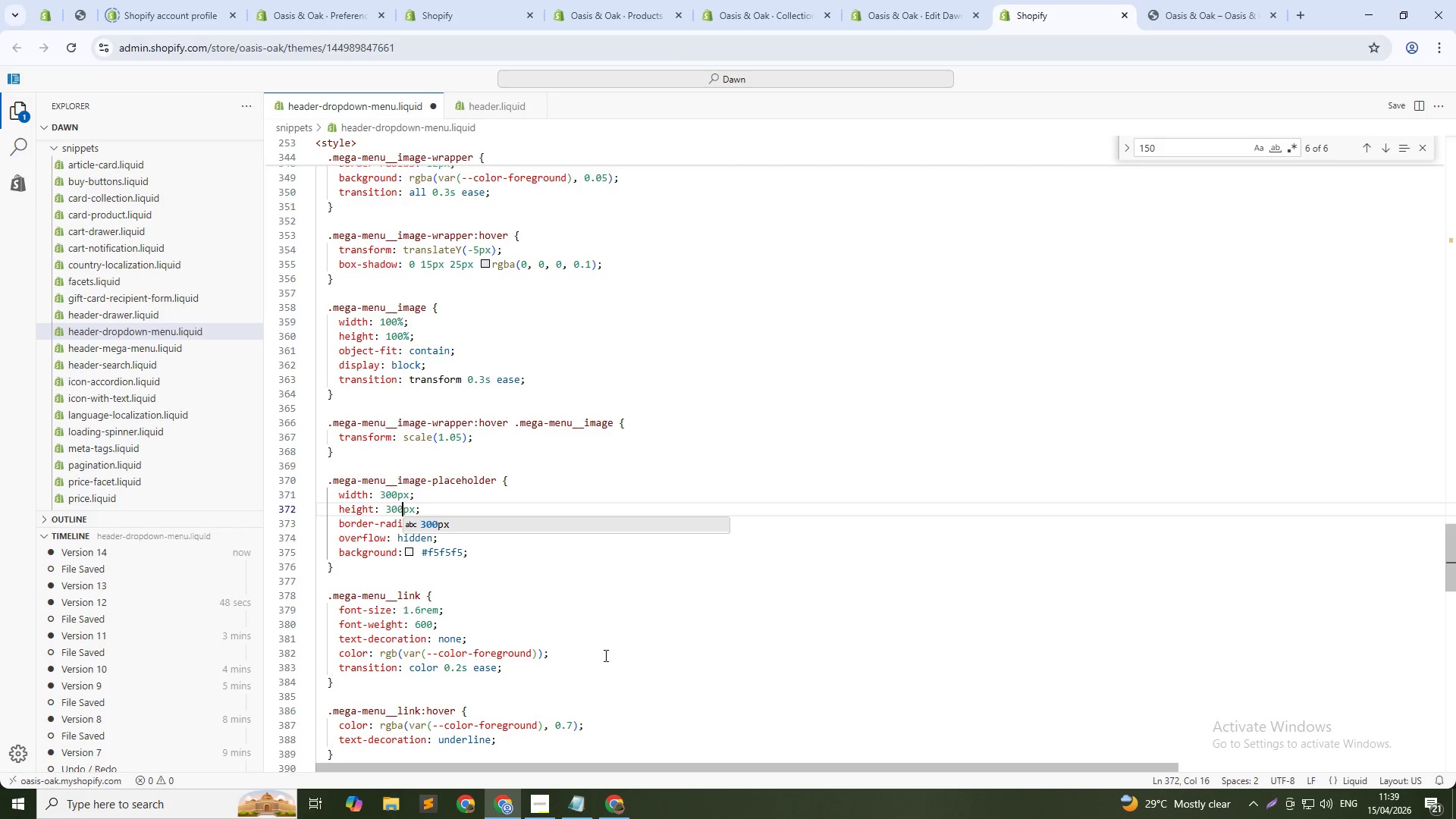 
left_click([623, 643])
 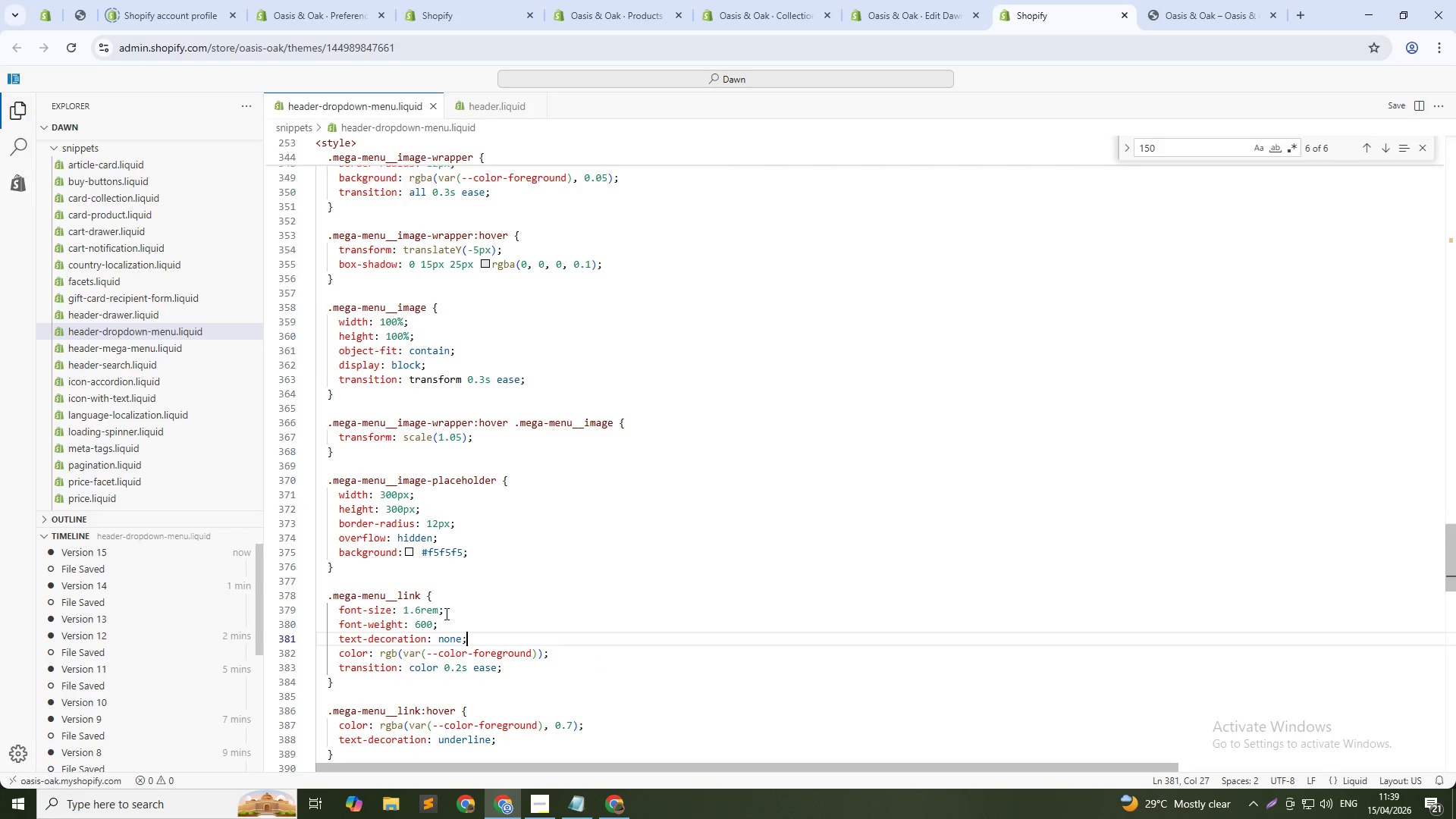 
left_click([436, 613])
 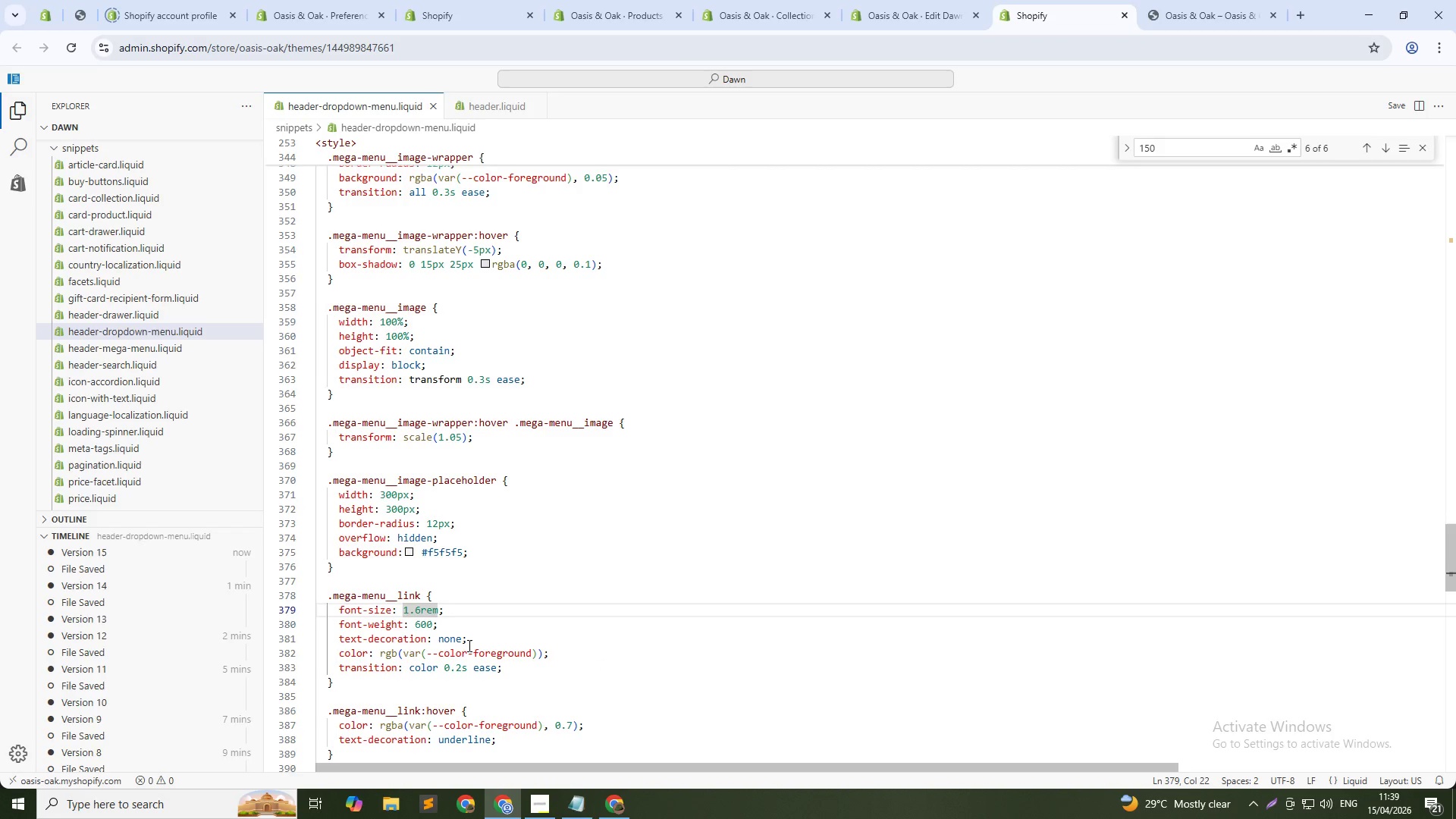 
key(Control+Shift+ArrowLeft)
 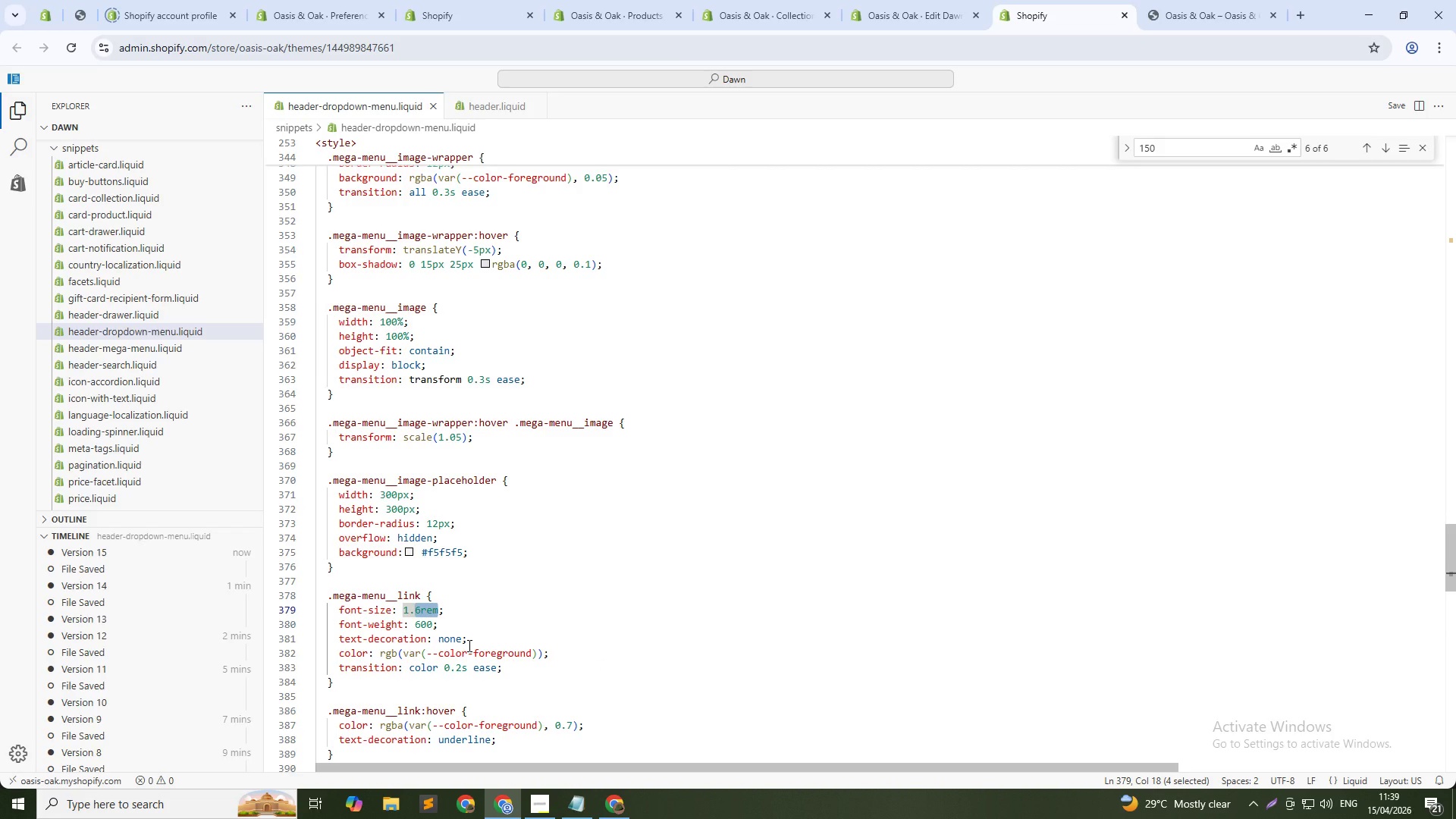 
key(Shift+ArrowLeft)
 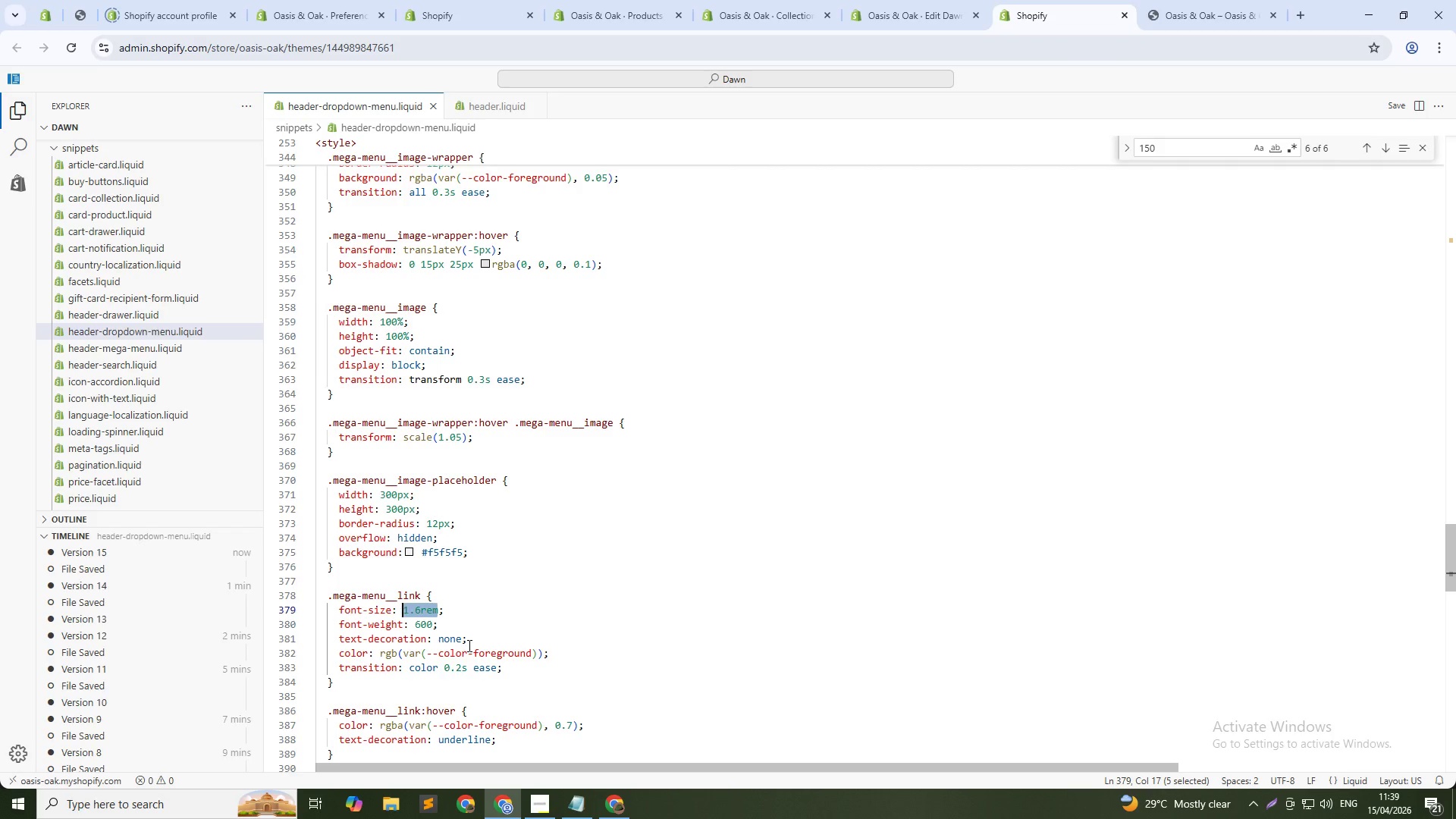 
key(Shift+ArrowLeft)
 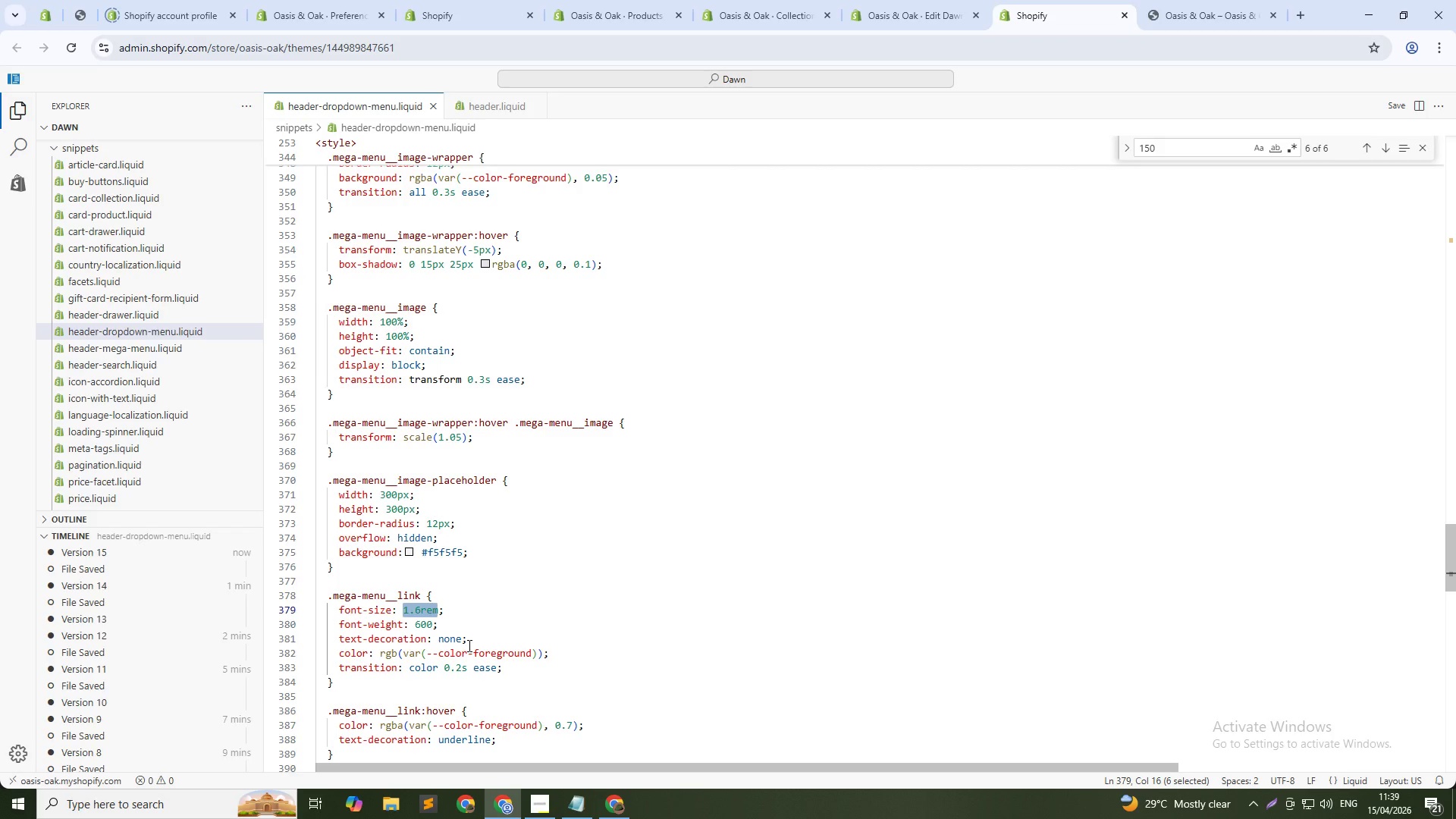 
key(Numpad1)
 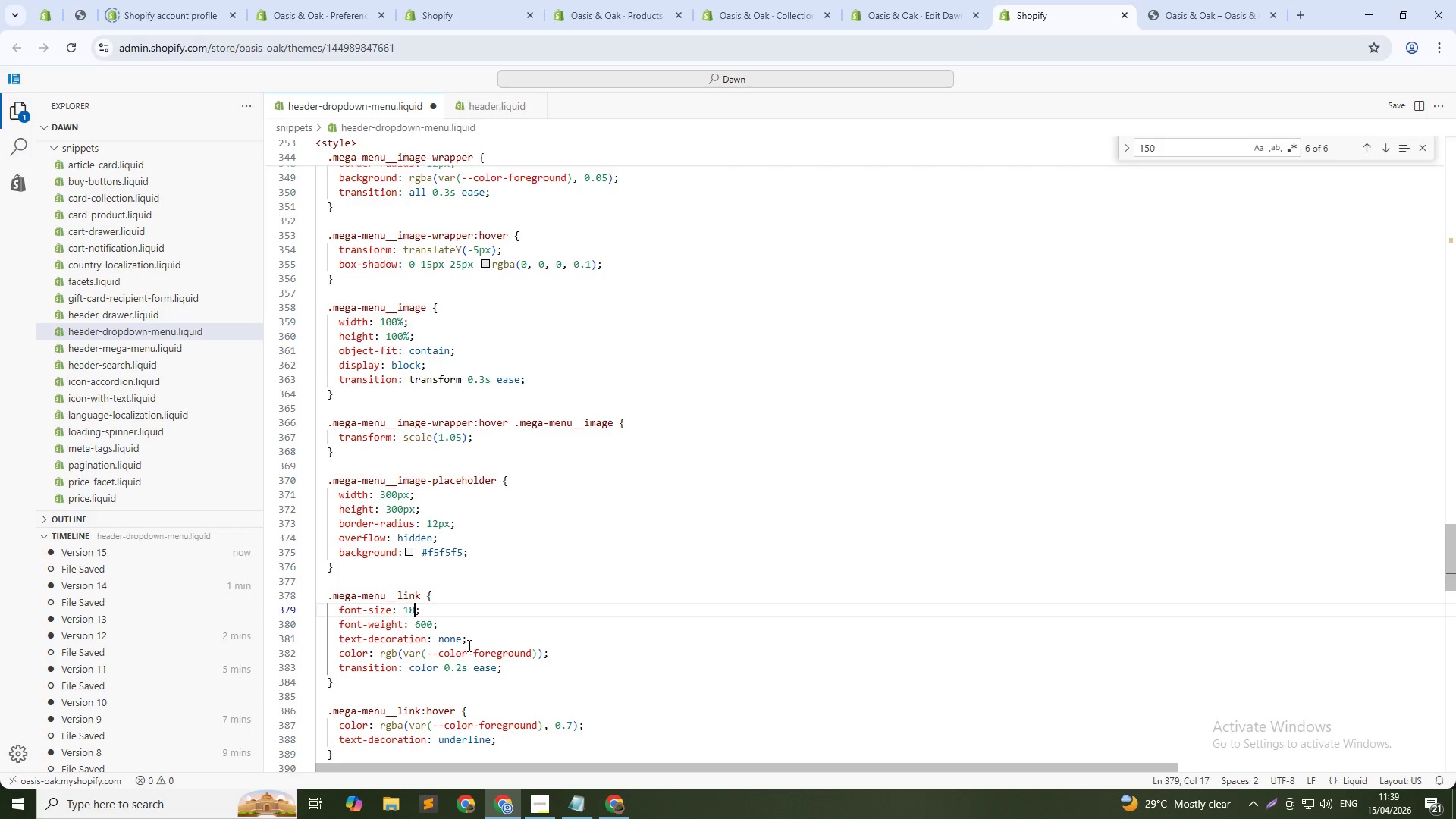 
key(Numpad8)
 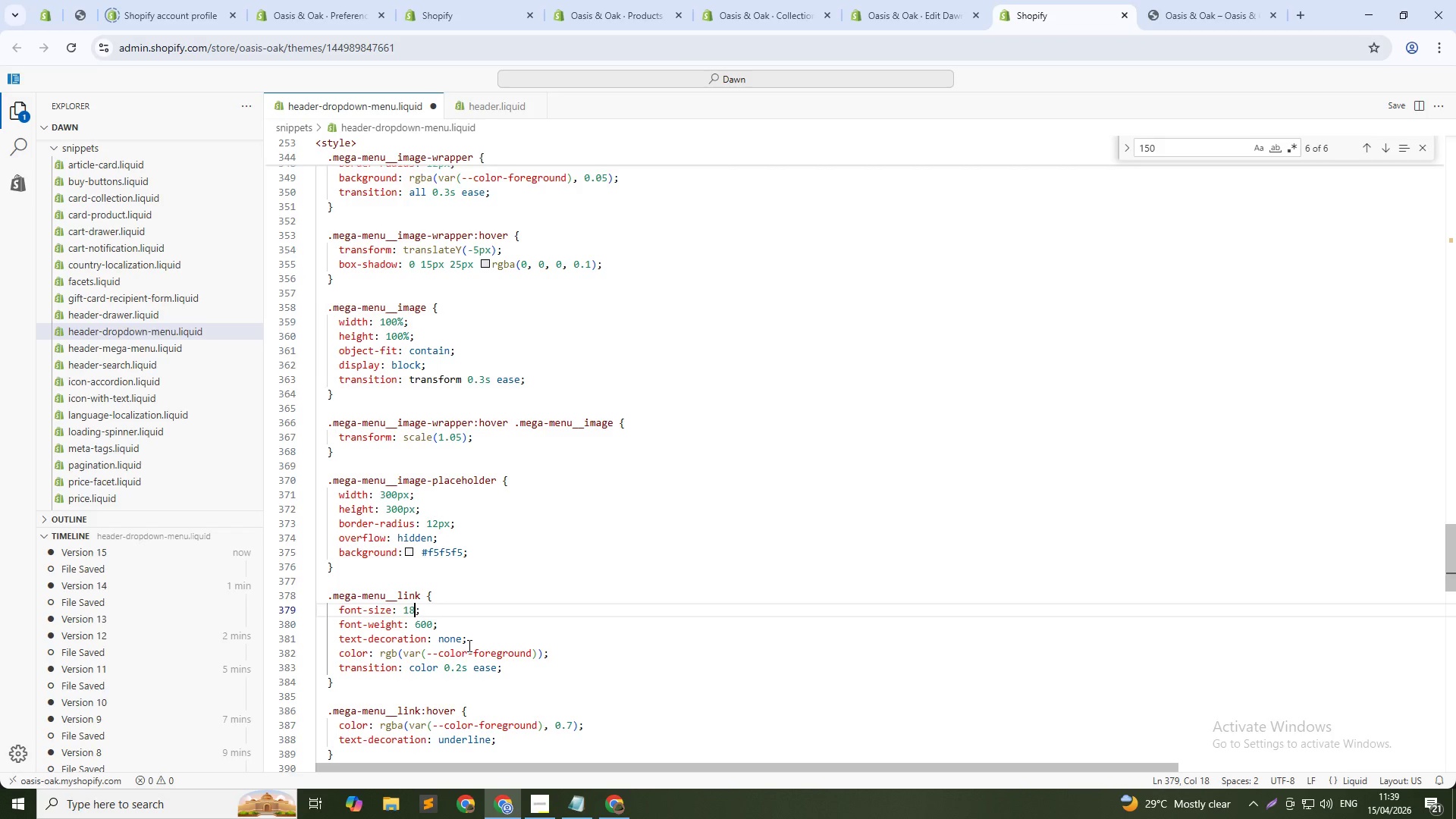 
key(Control+S)
 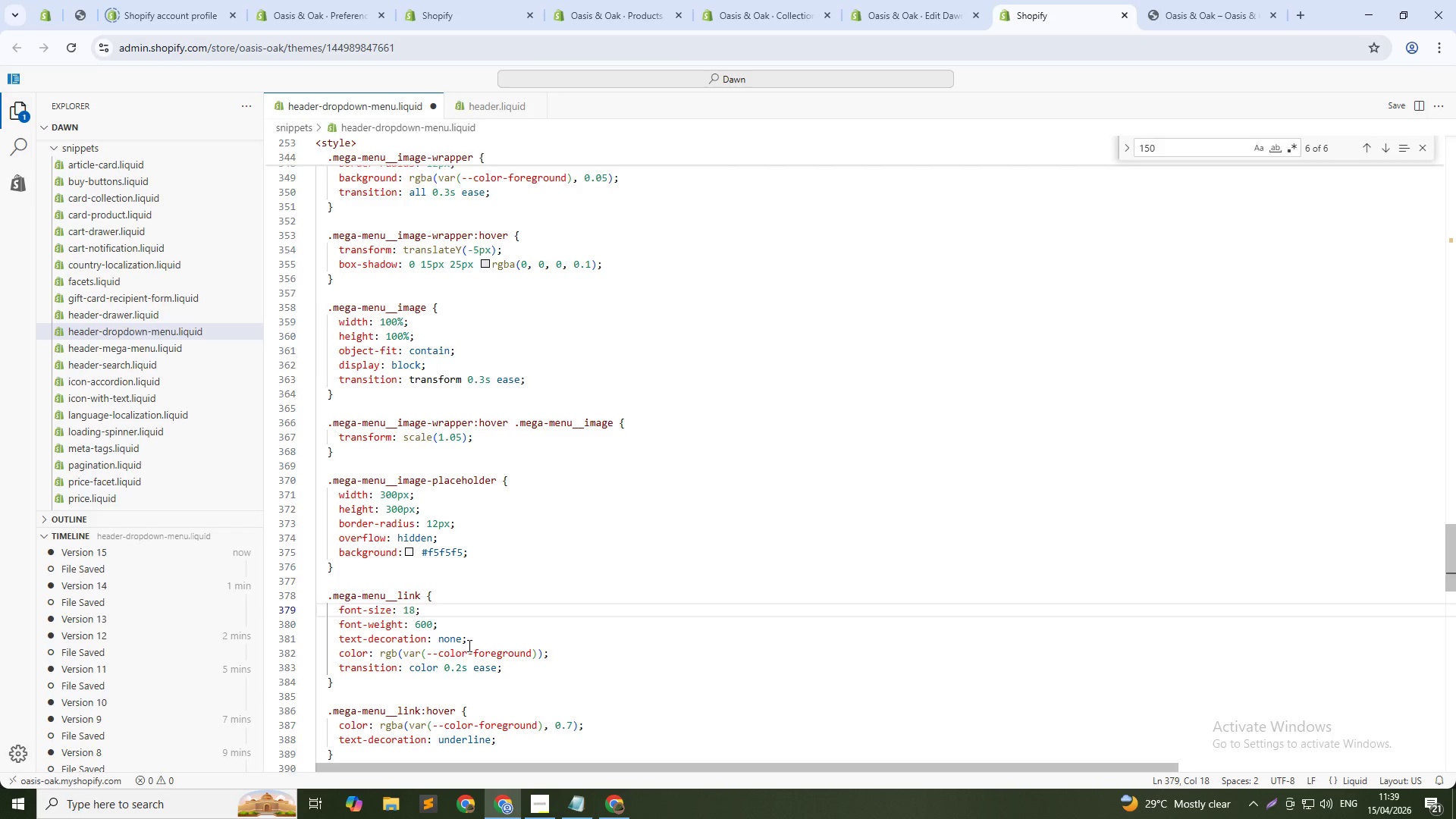 
type(pxs)
 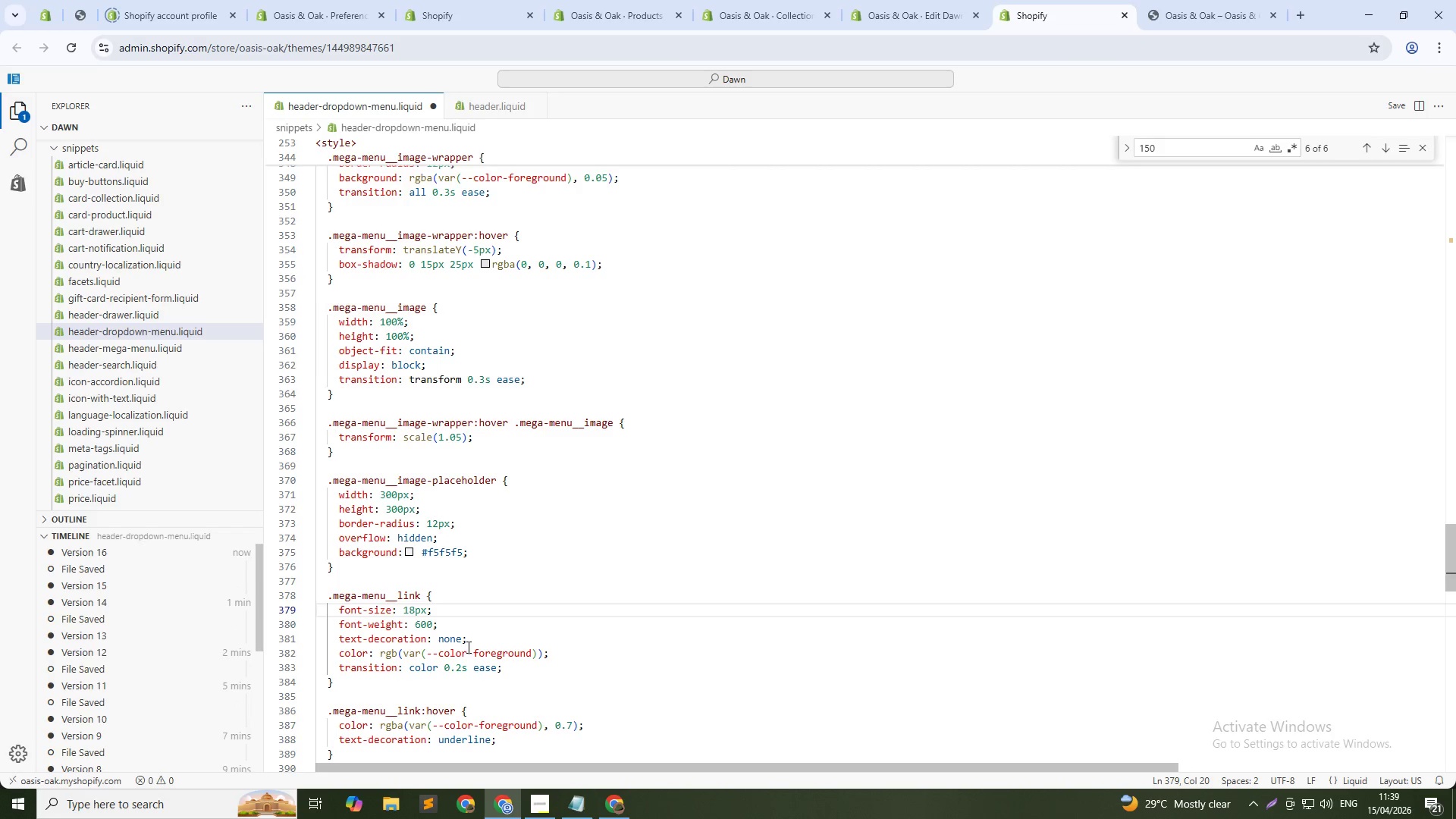 
hold_key(key=ControlLeft, duration=0.39)
 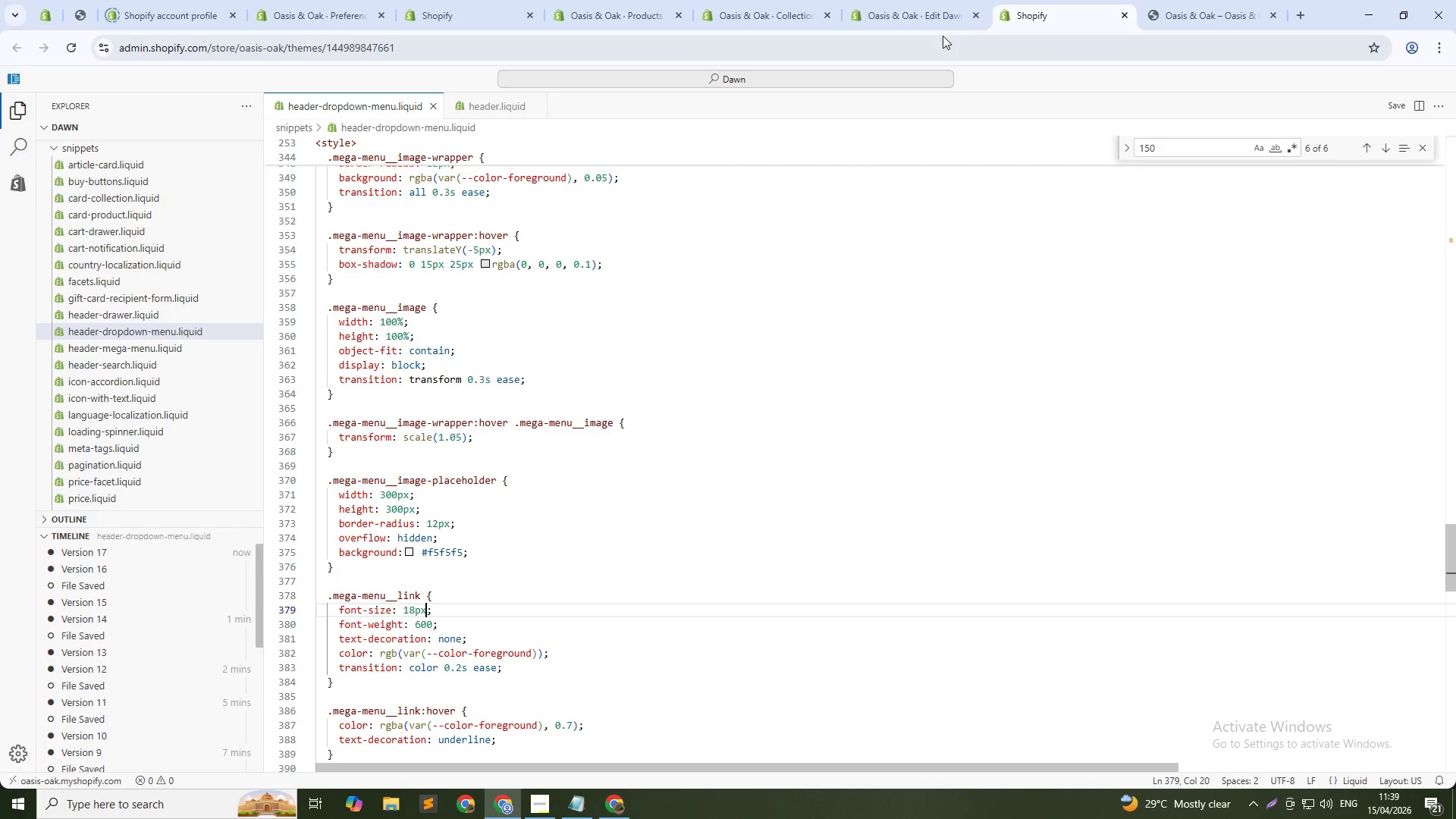 
left_click([1167, 0])
 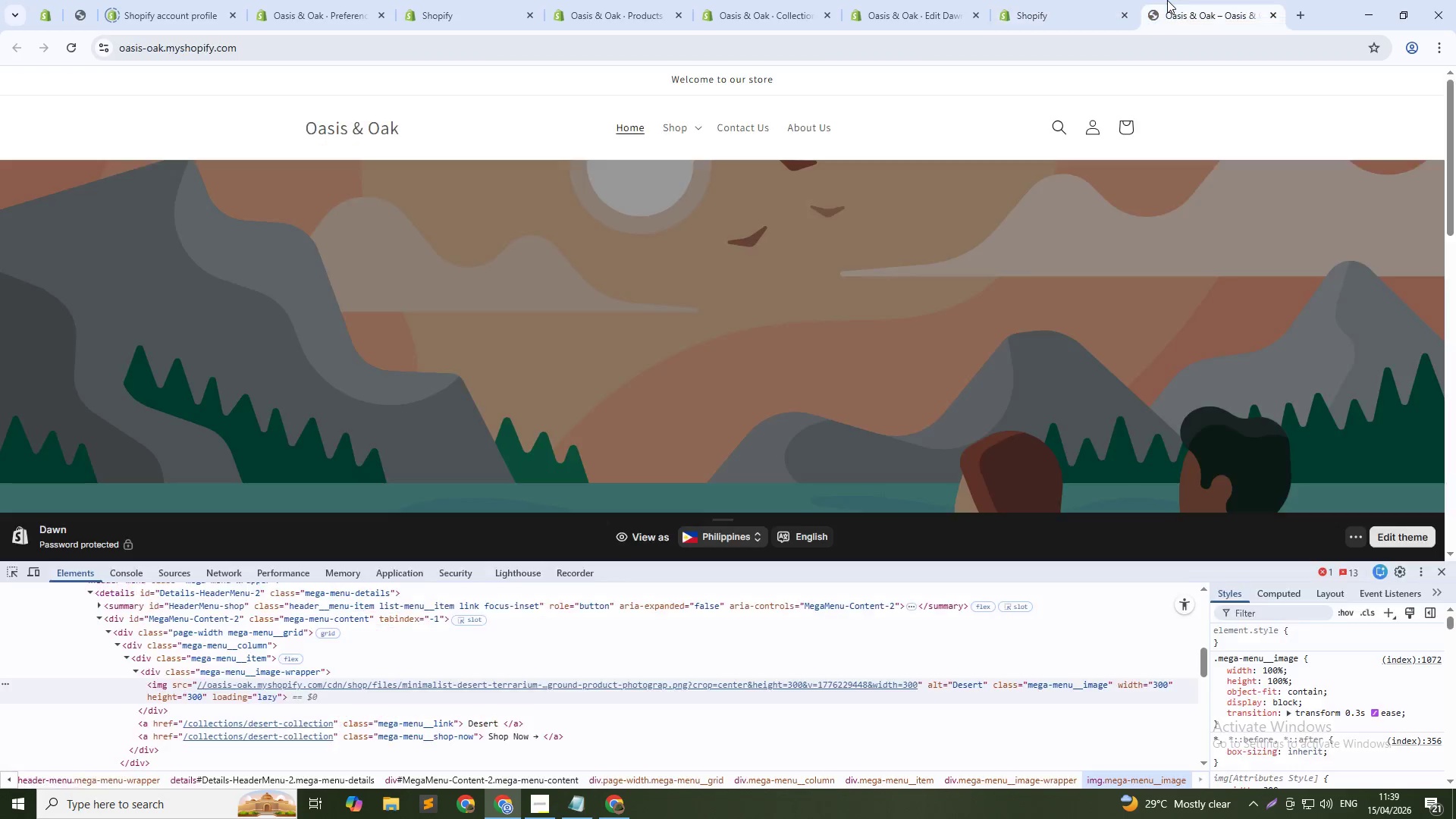 
key(Control+Shift+R)
 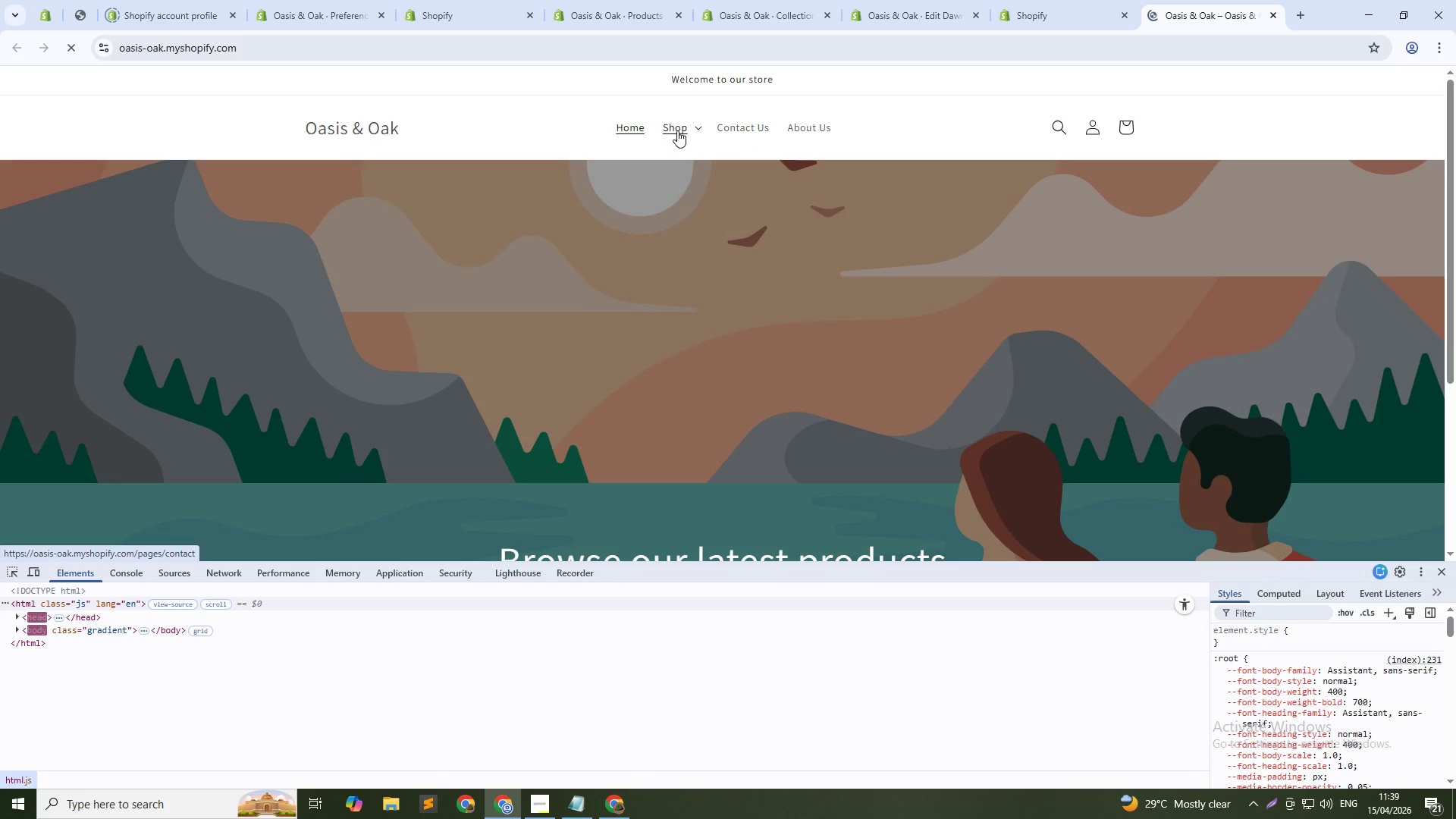 
mouse_move([696, 133])
 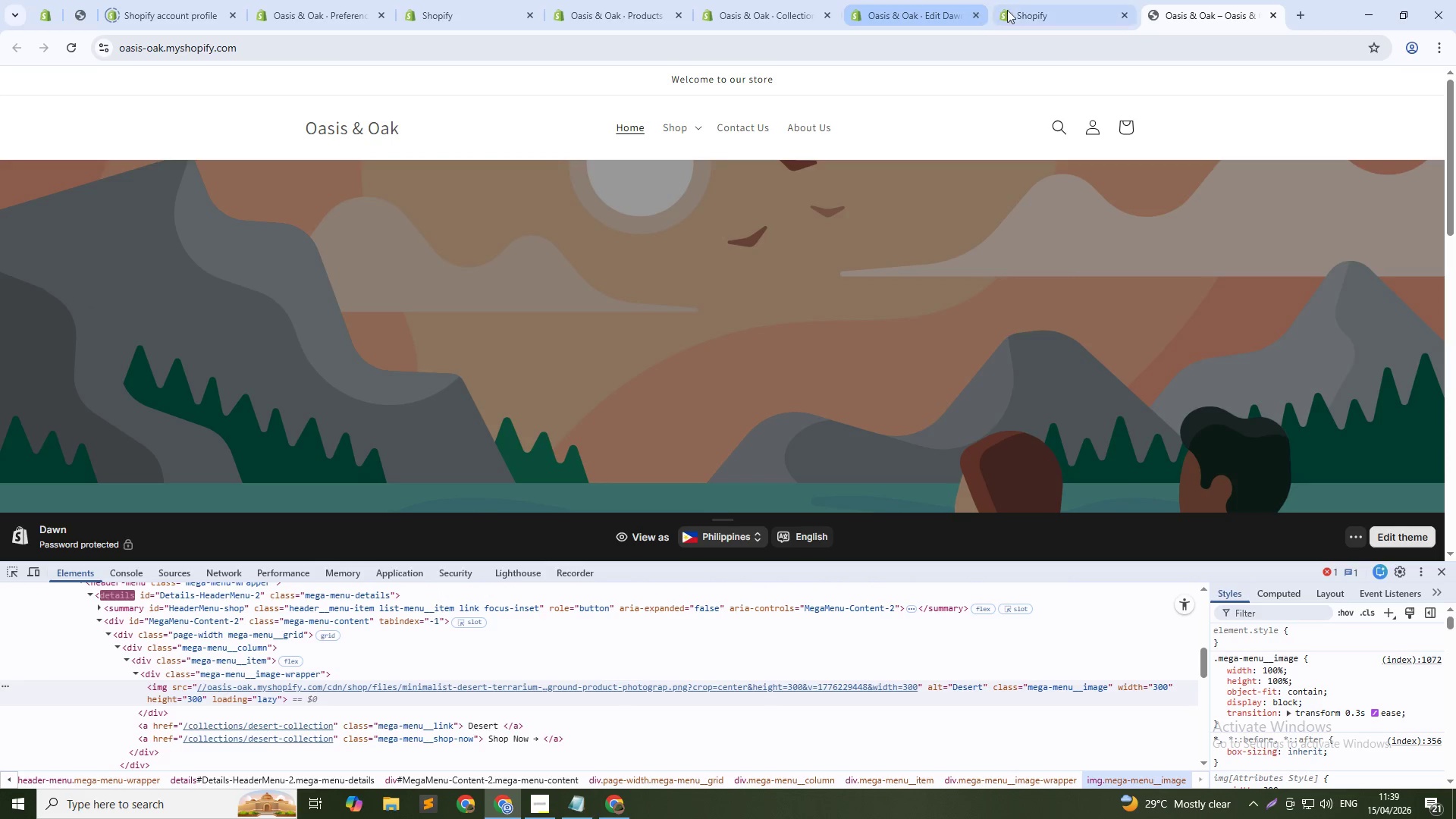 
left_click([1018, 8])
 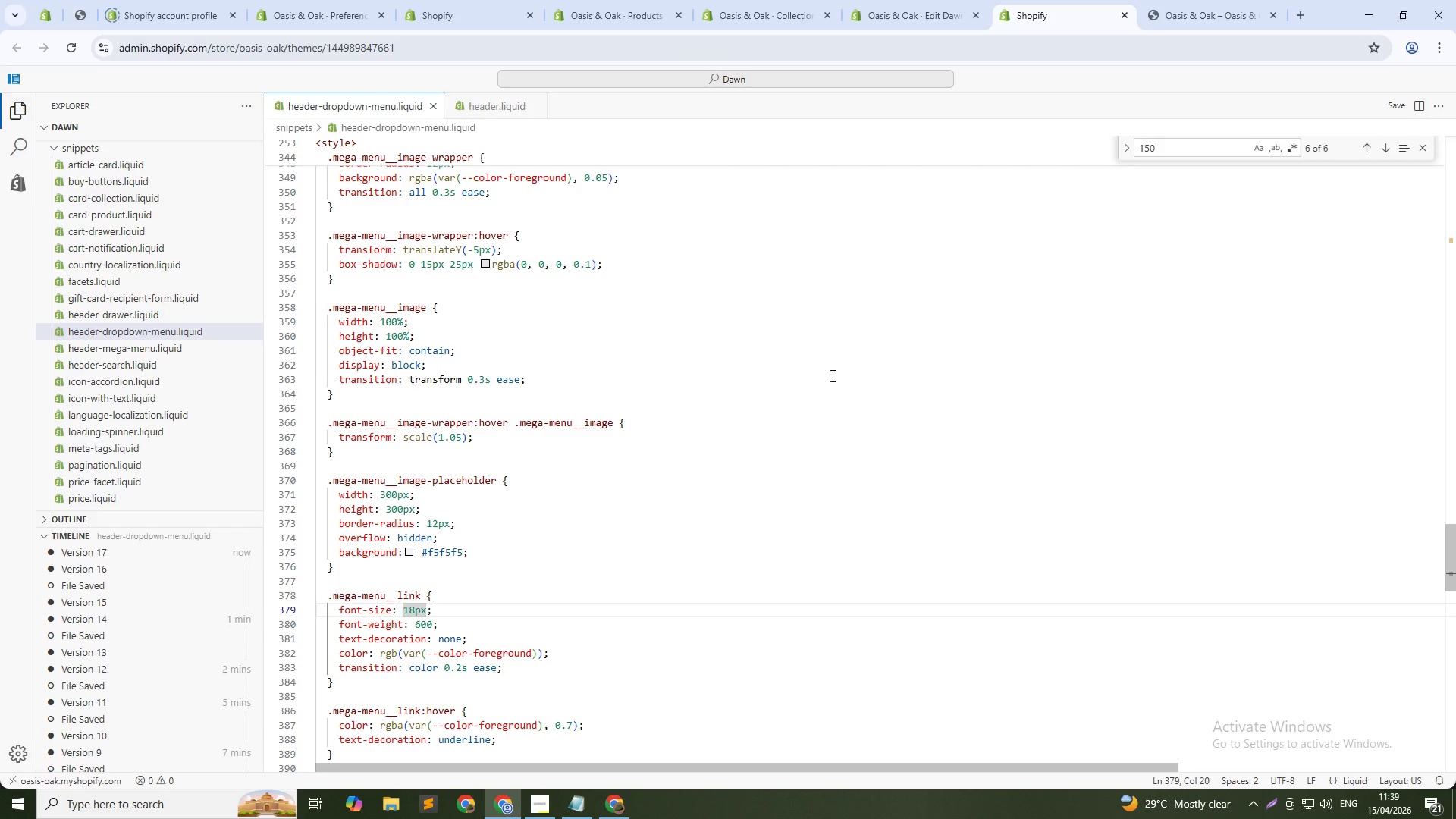 
scroll: coordinate [831, 376], scroll_direction: up, amount: 5.0
 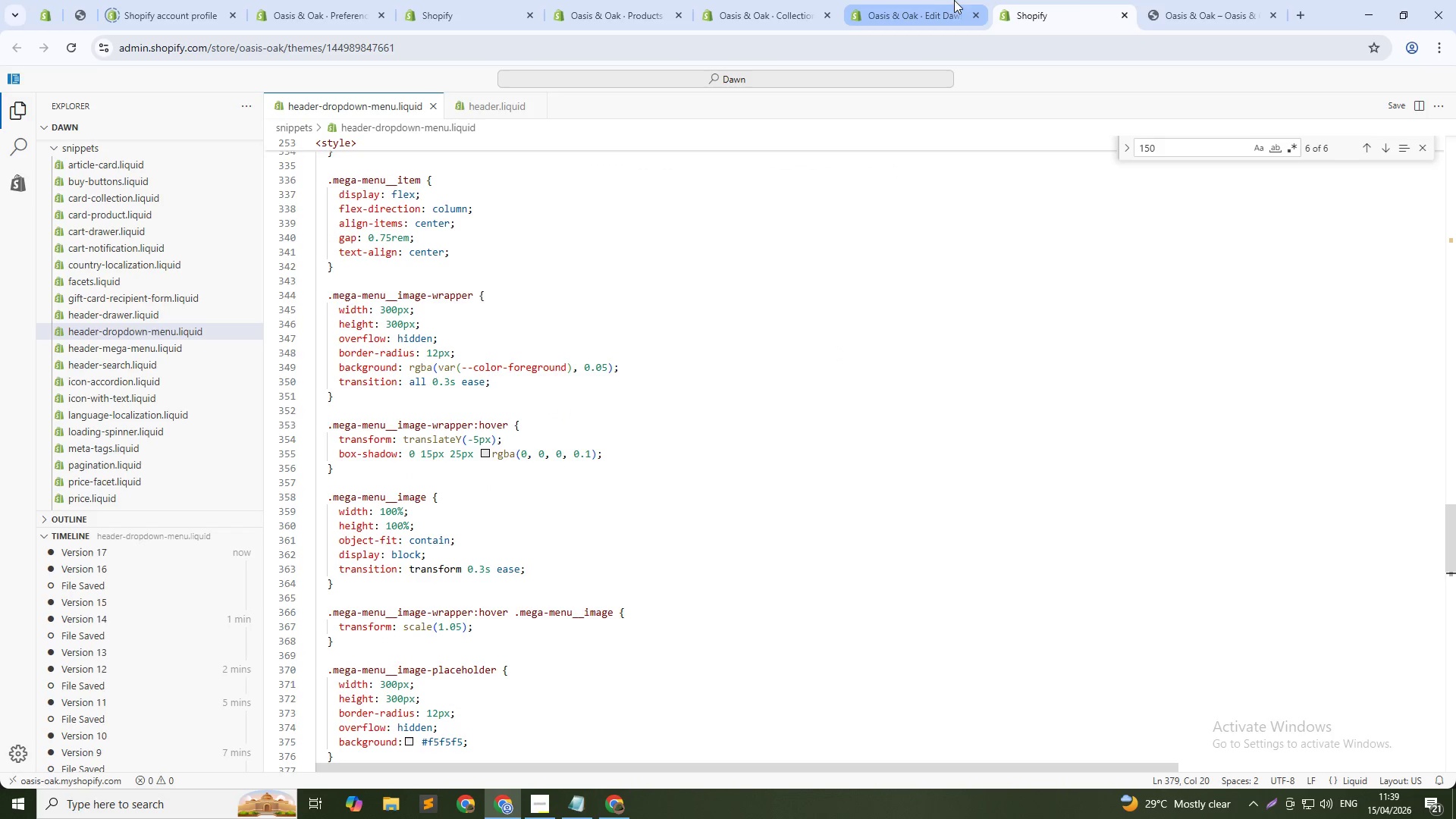 
left_click([930, 0])
 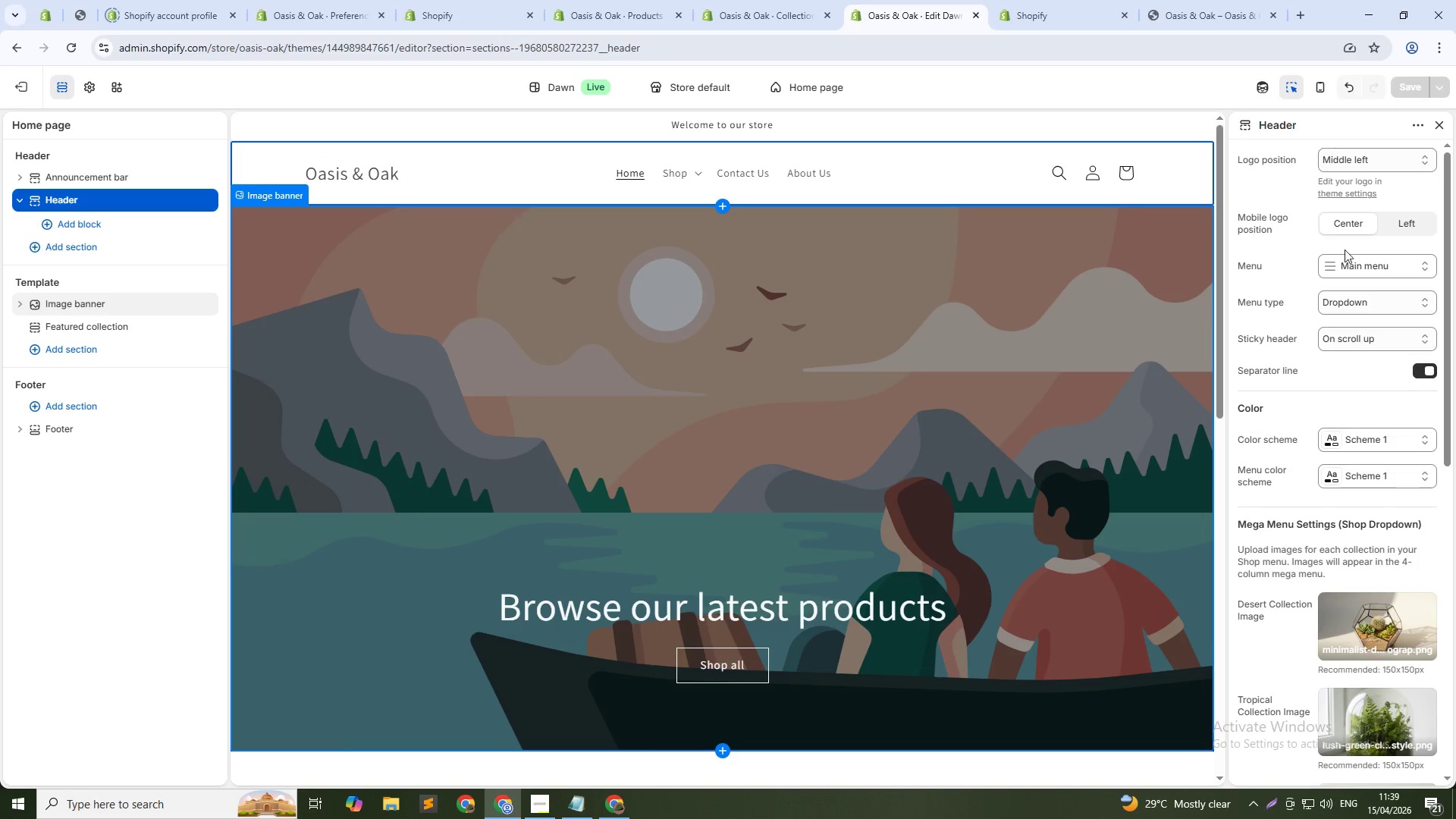 
left_click([1062, 0])
 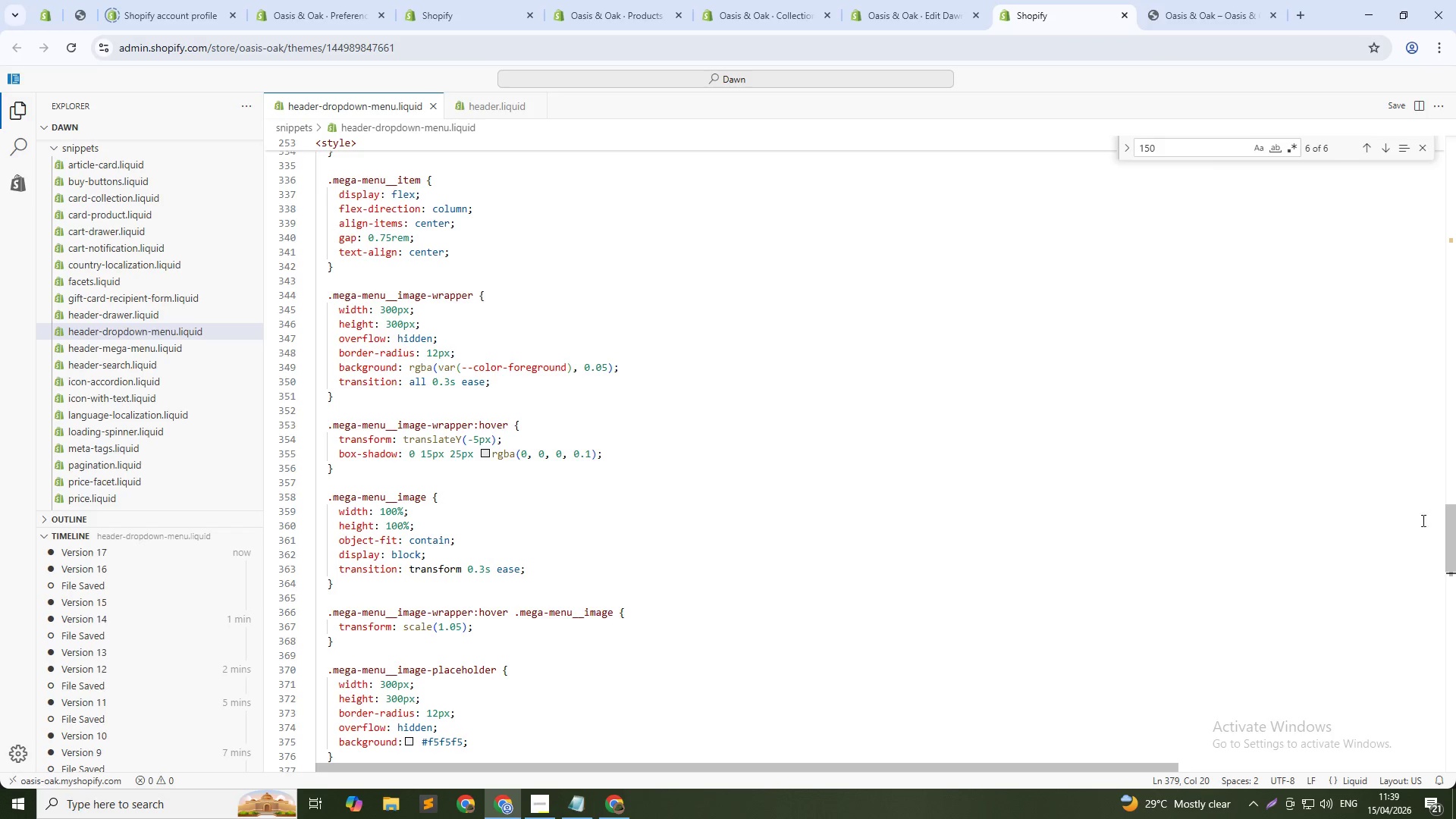 
left_click_drag(start_coordinate=[1455, 526], to_coordinate=[1454, 242])
 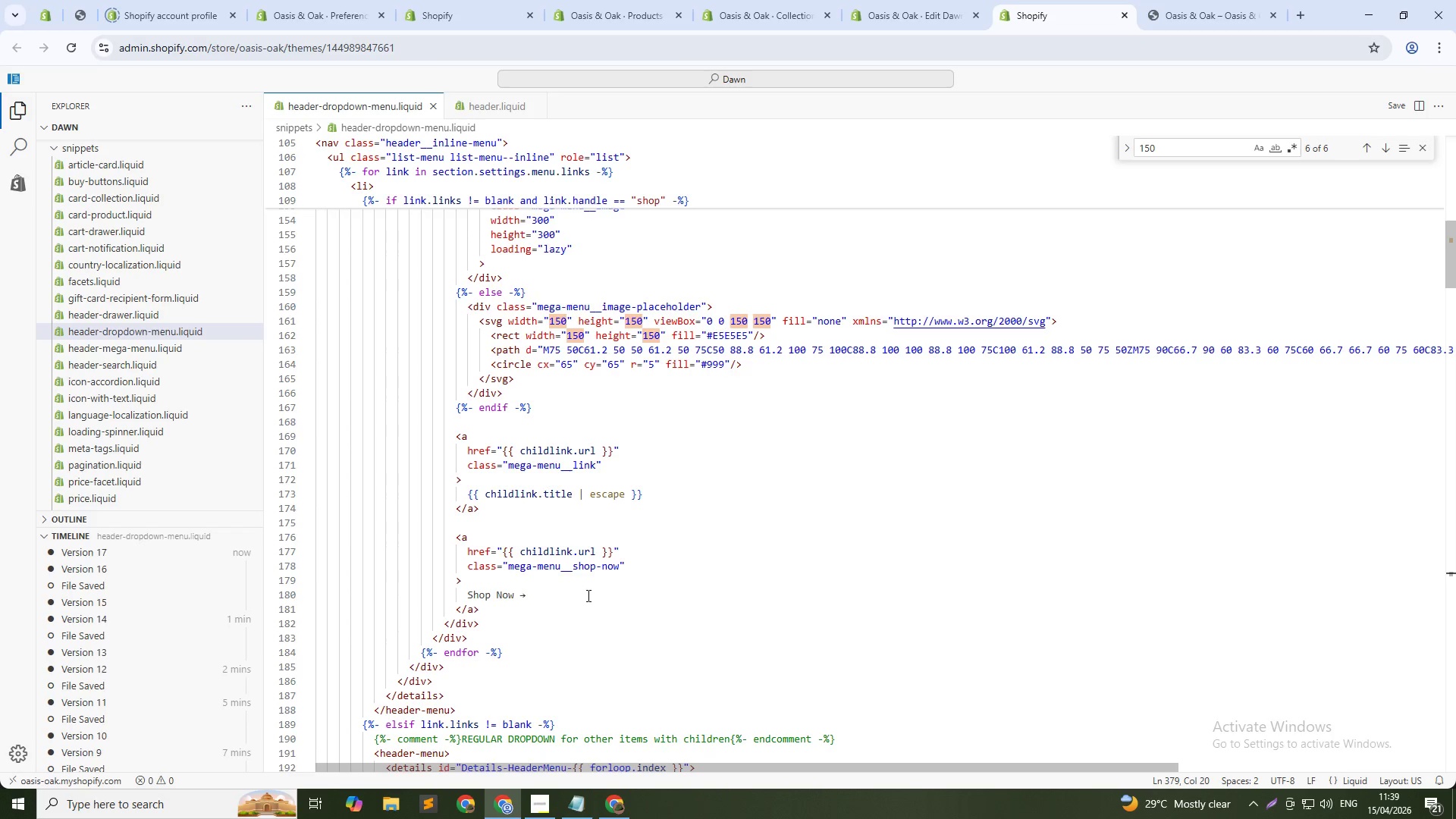 
left_click([561, 598])
 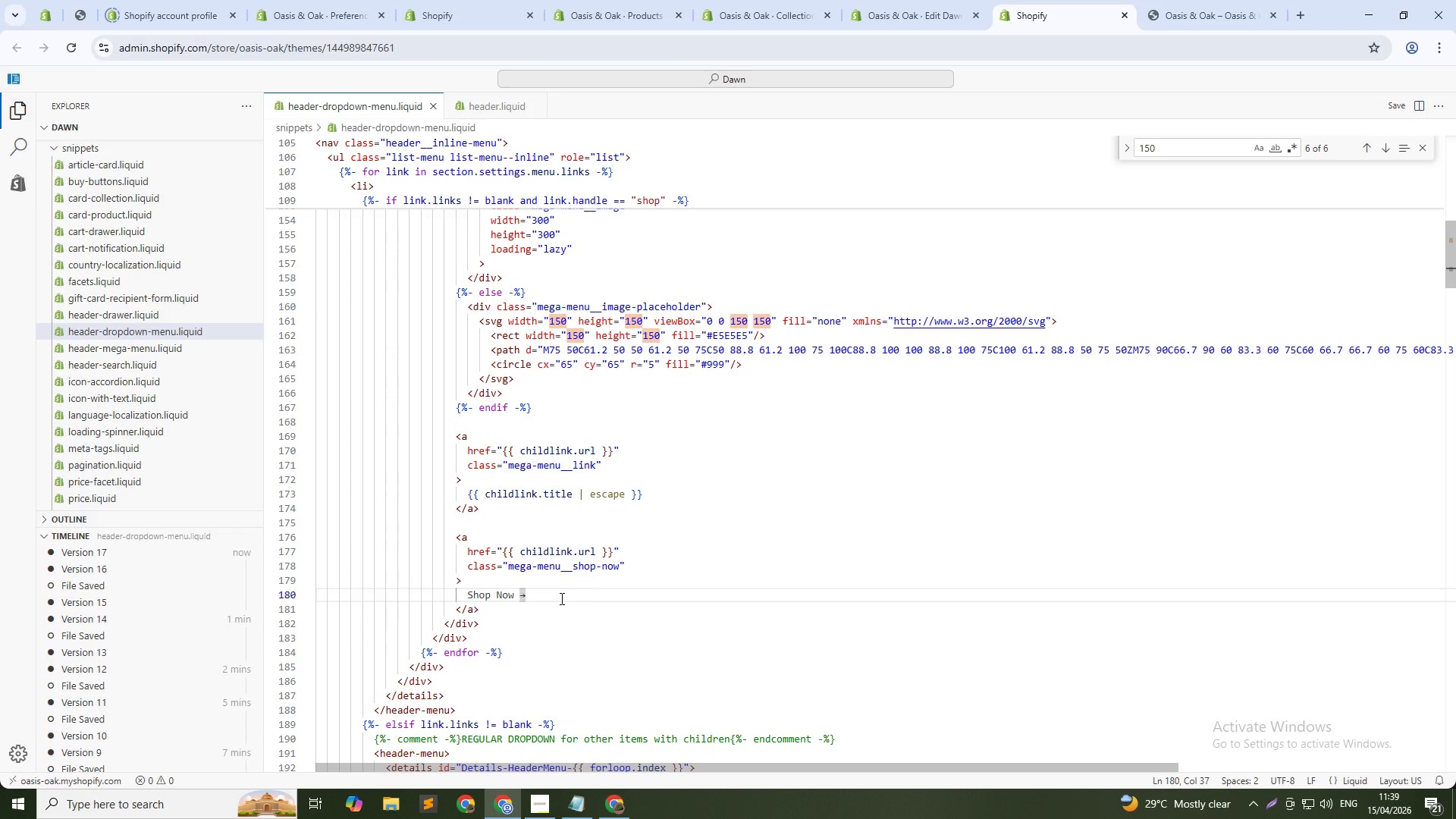 
key(Backspace)
 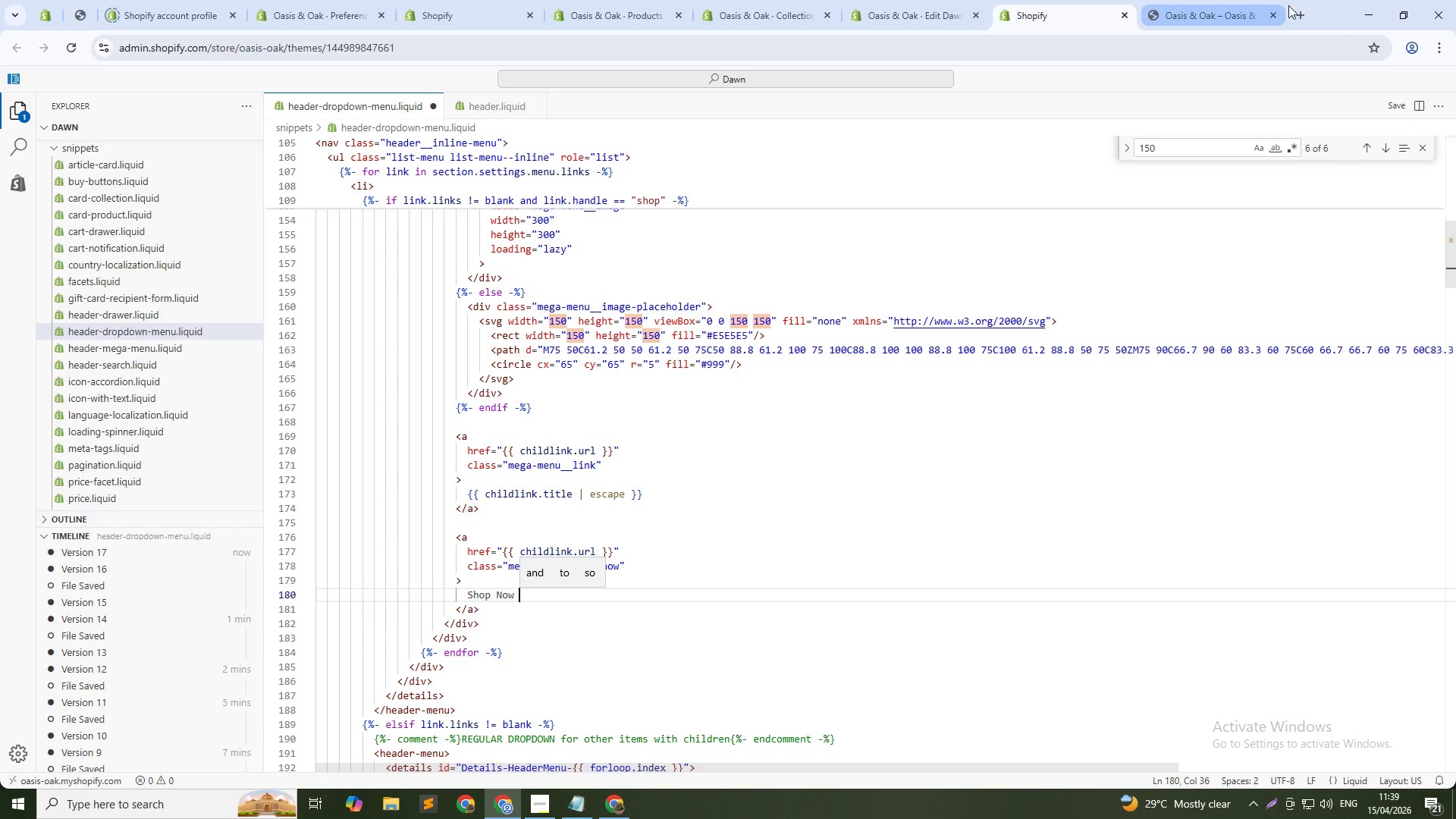 
left_click([1304, 5])
 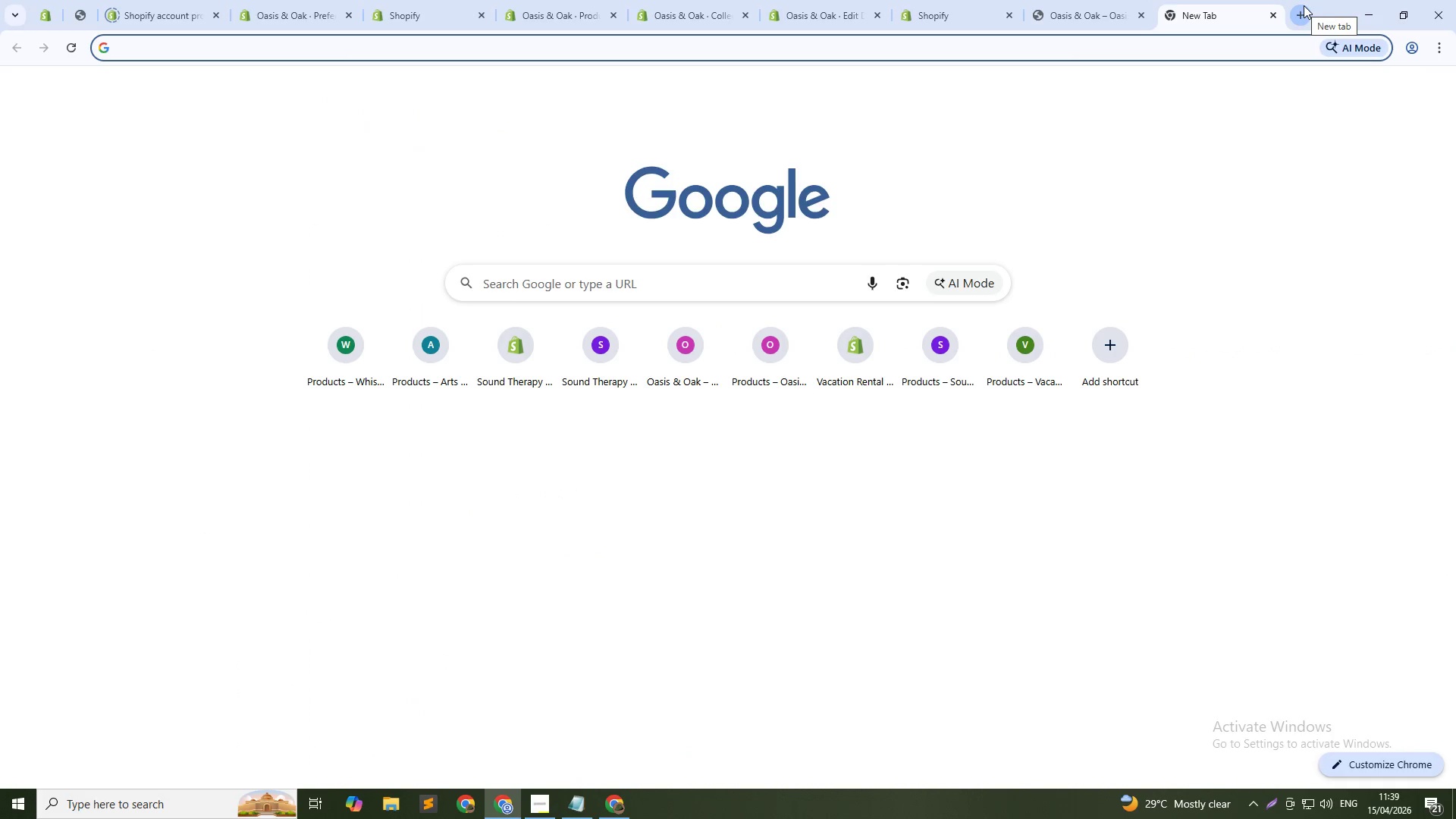 
type(right iconify)
 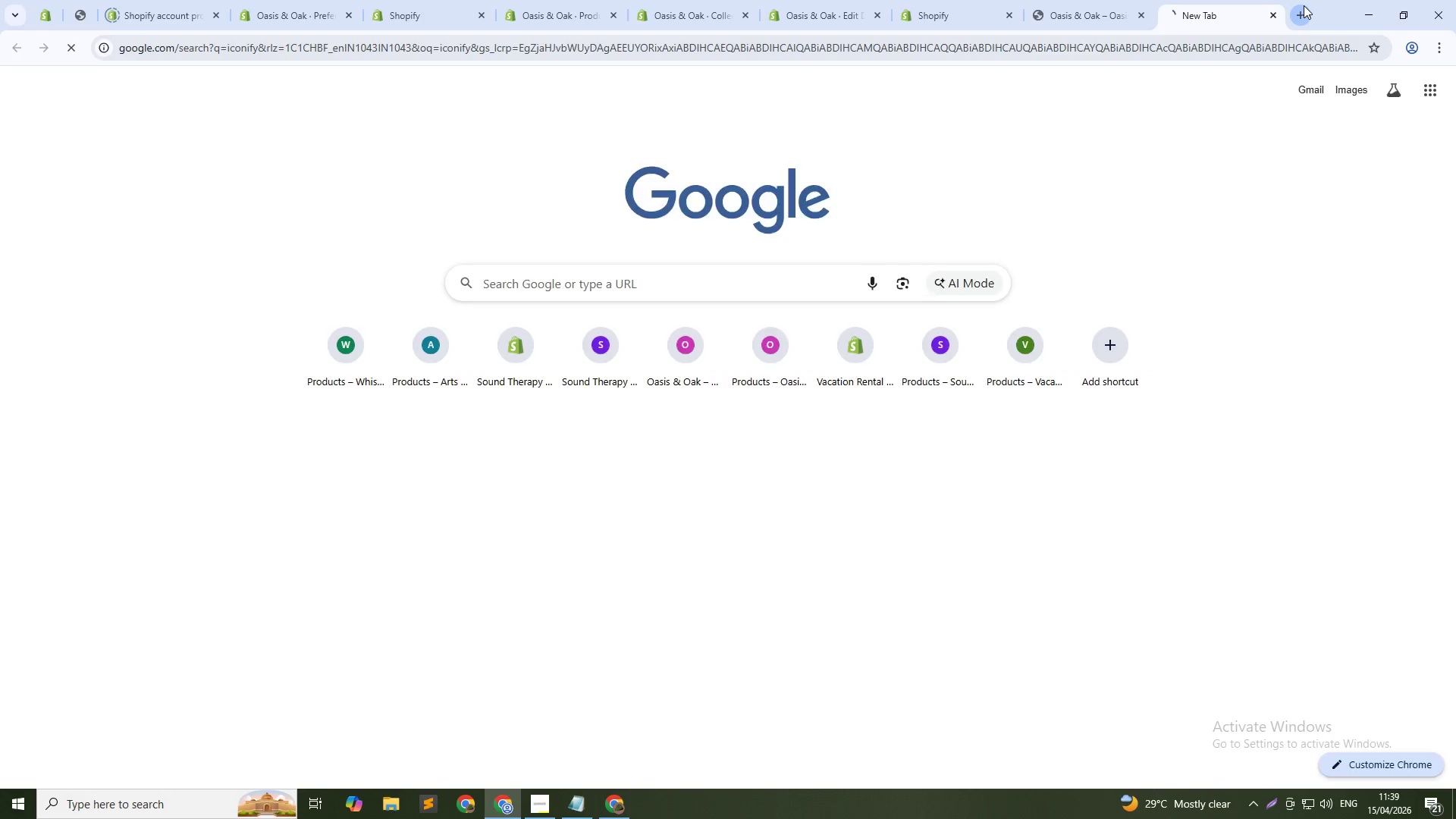 
hold_key(key=Backspace, duration=0.8)
 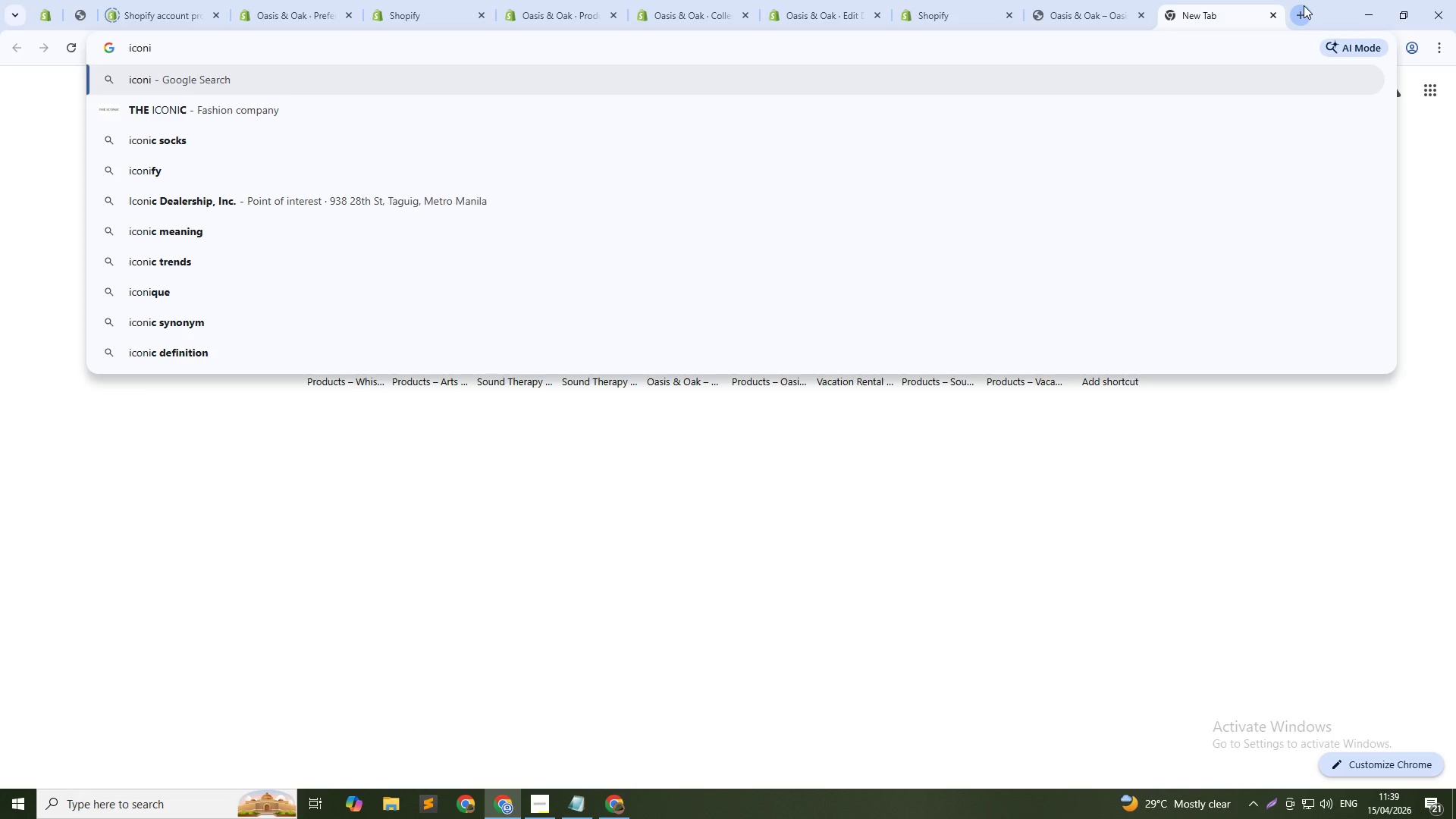 
key(Enter)
 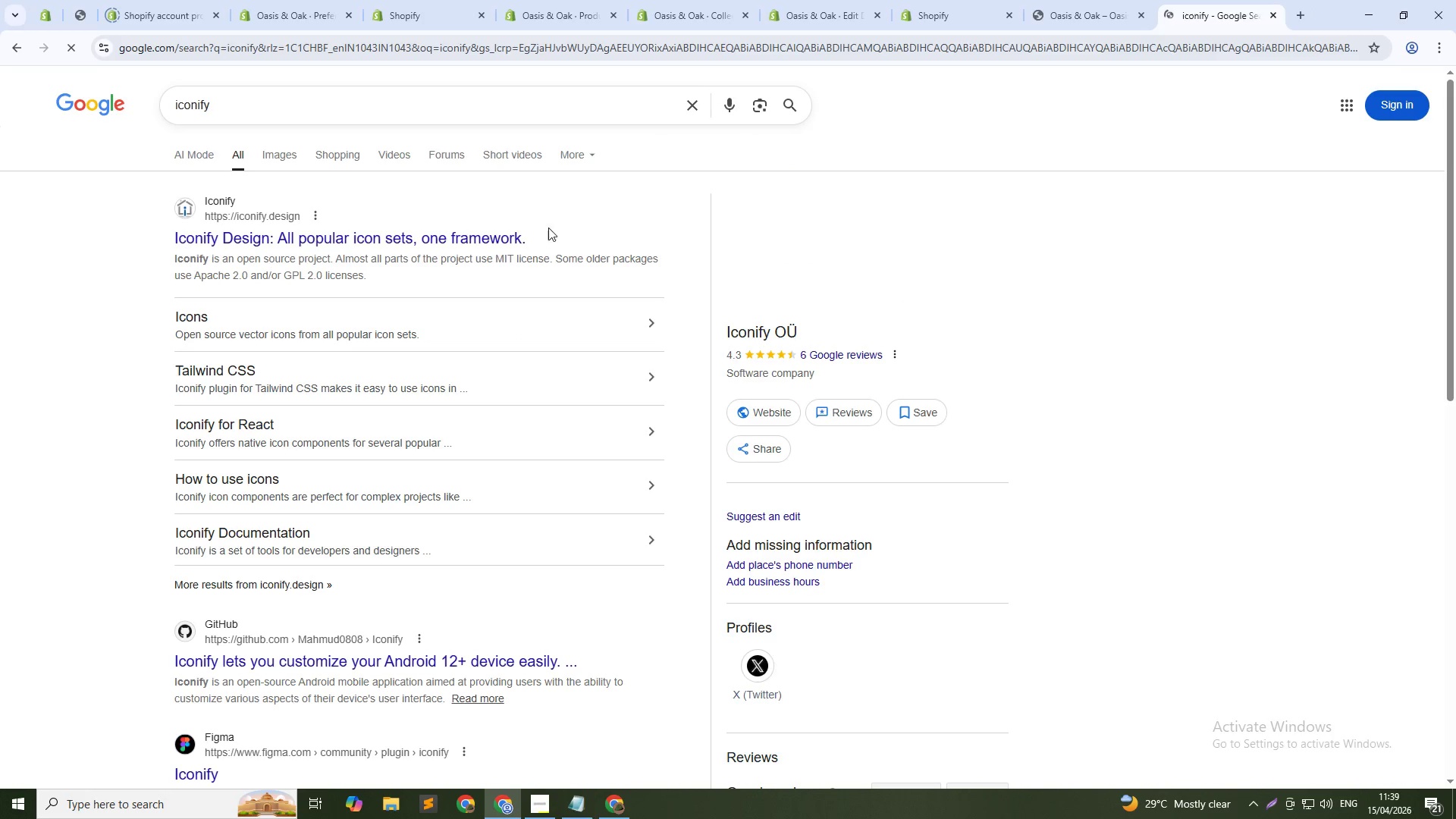 
left_click([494, 231])
 